 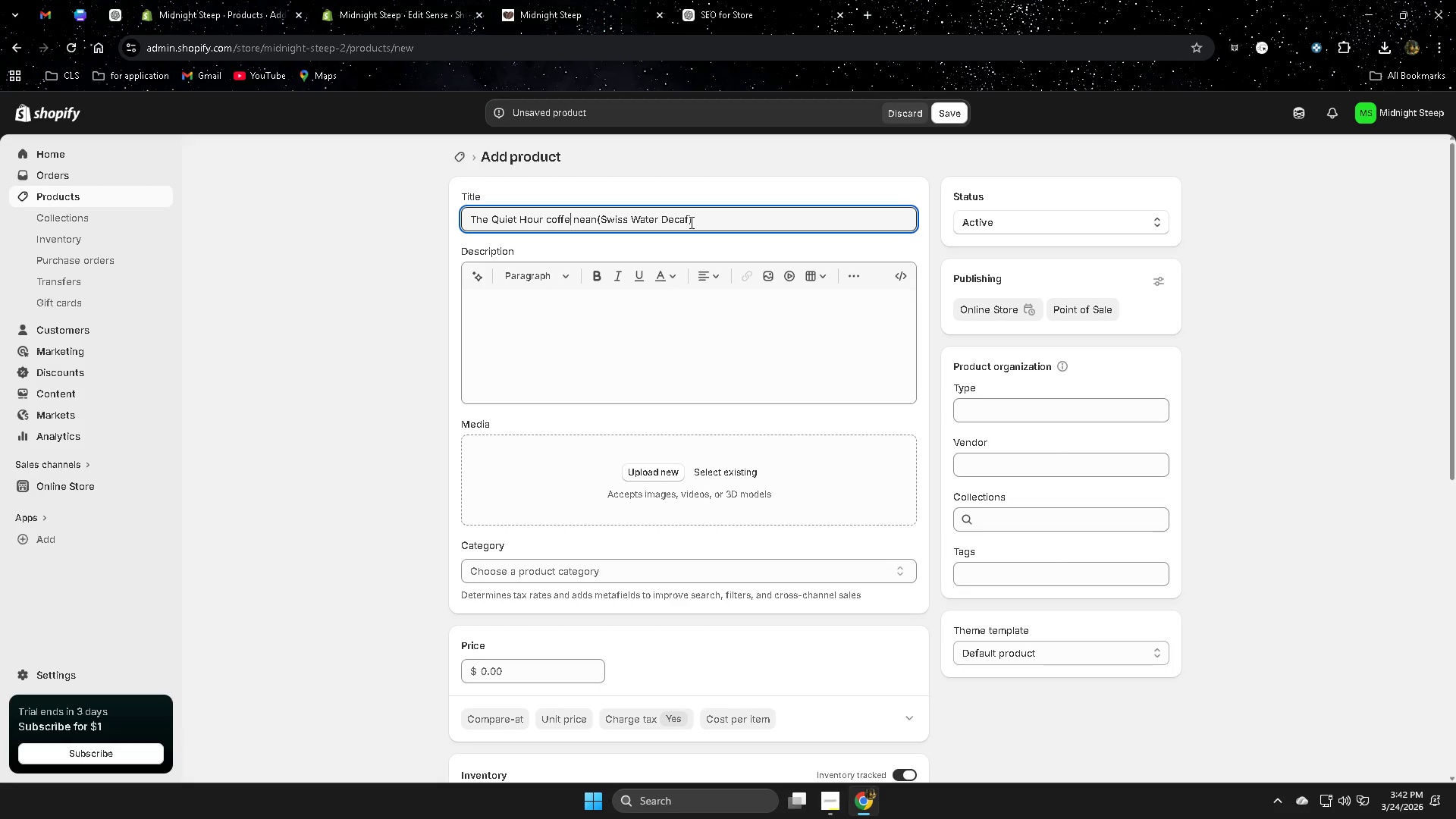 
key(ArrowLeft)
 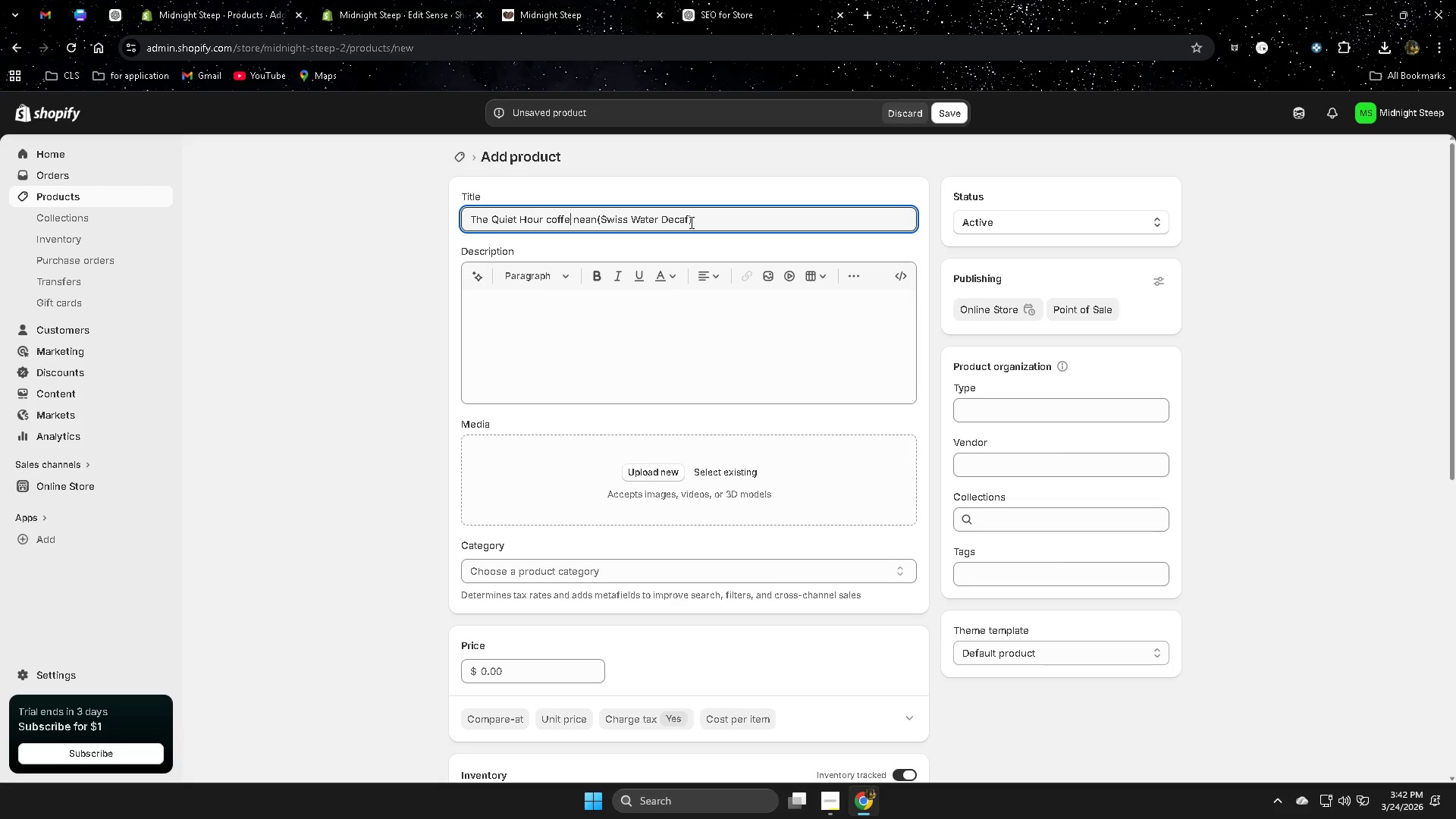 
key(E)
 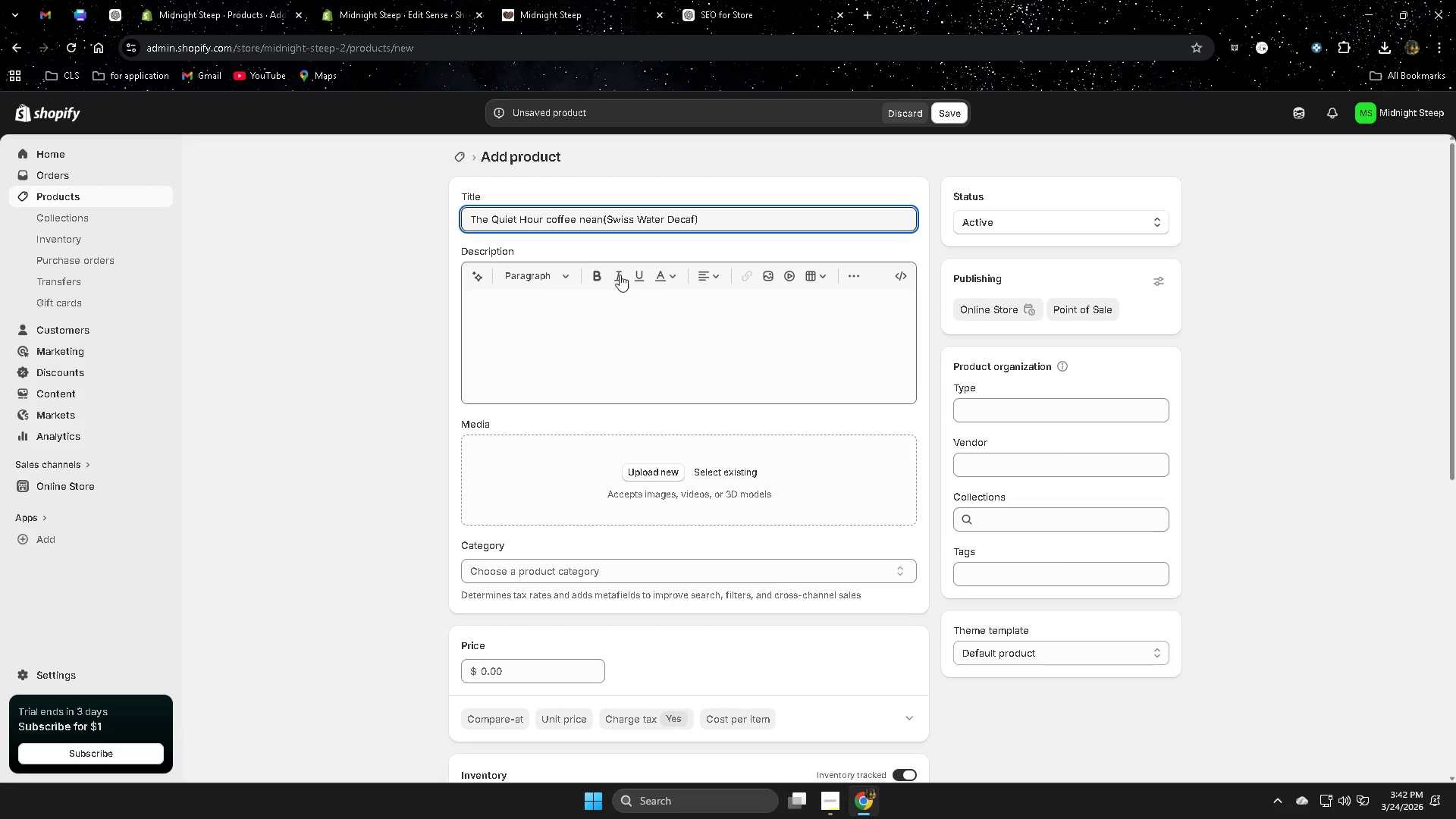 
left_click([596, 343])
 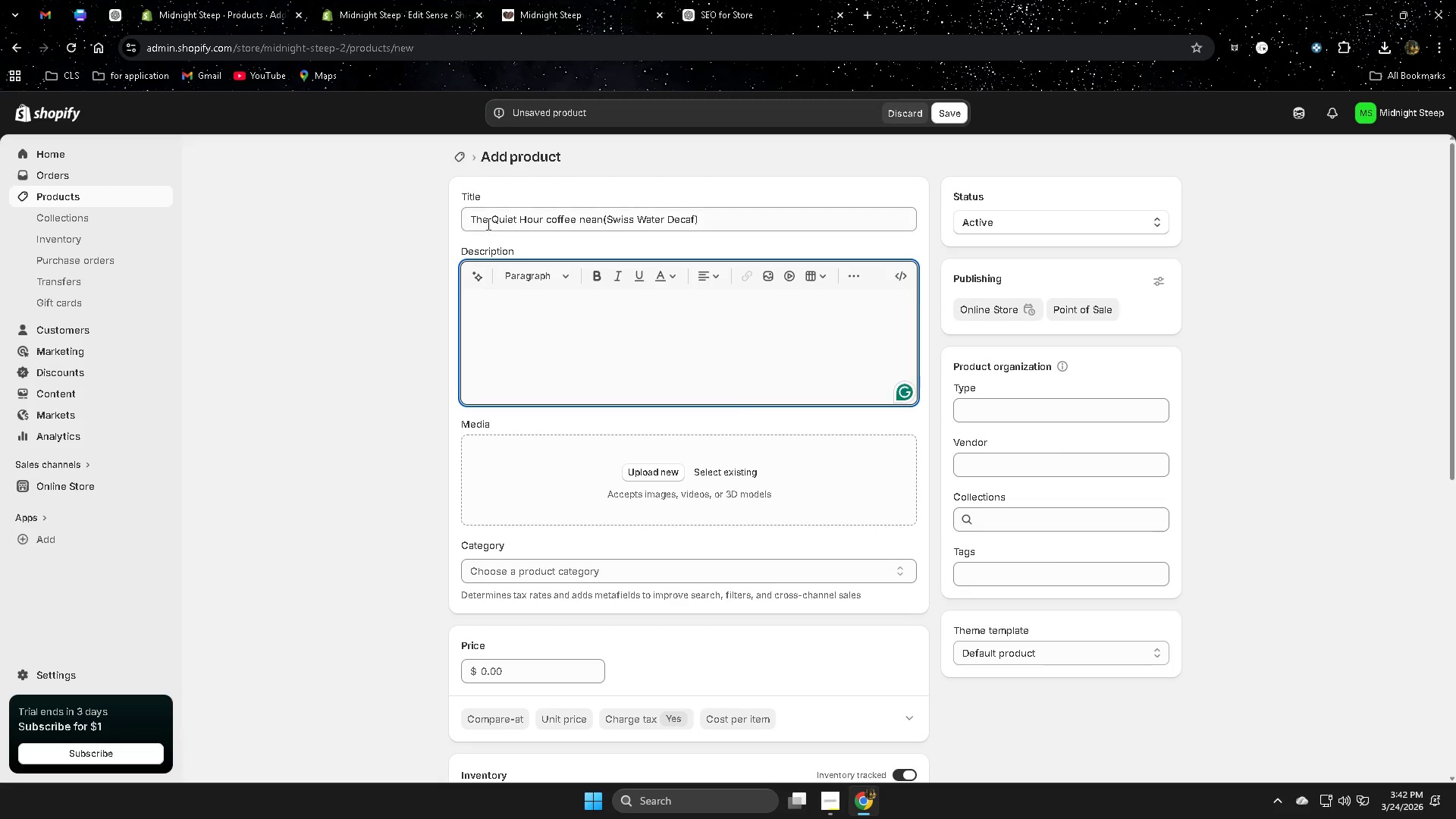 
left_click([478, 219])
 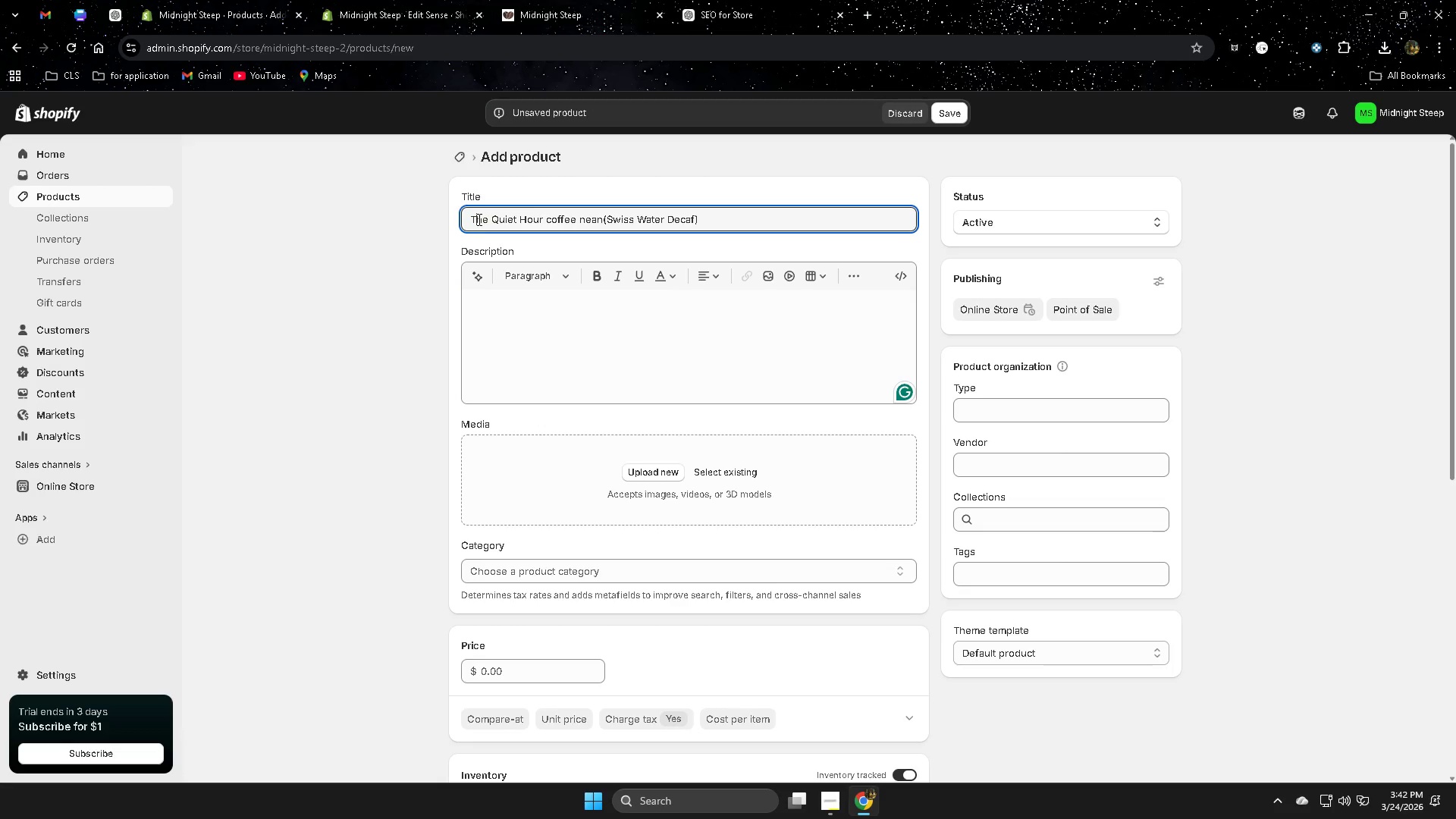 
left_click_drag(start_coordinate=[478, 219], to_coordinate=[709, 234])
 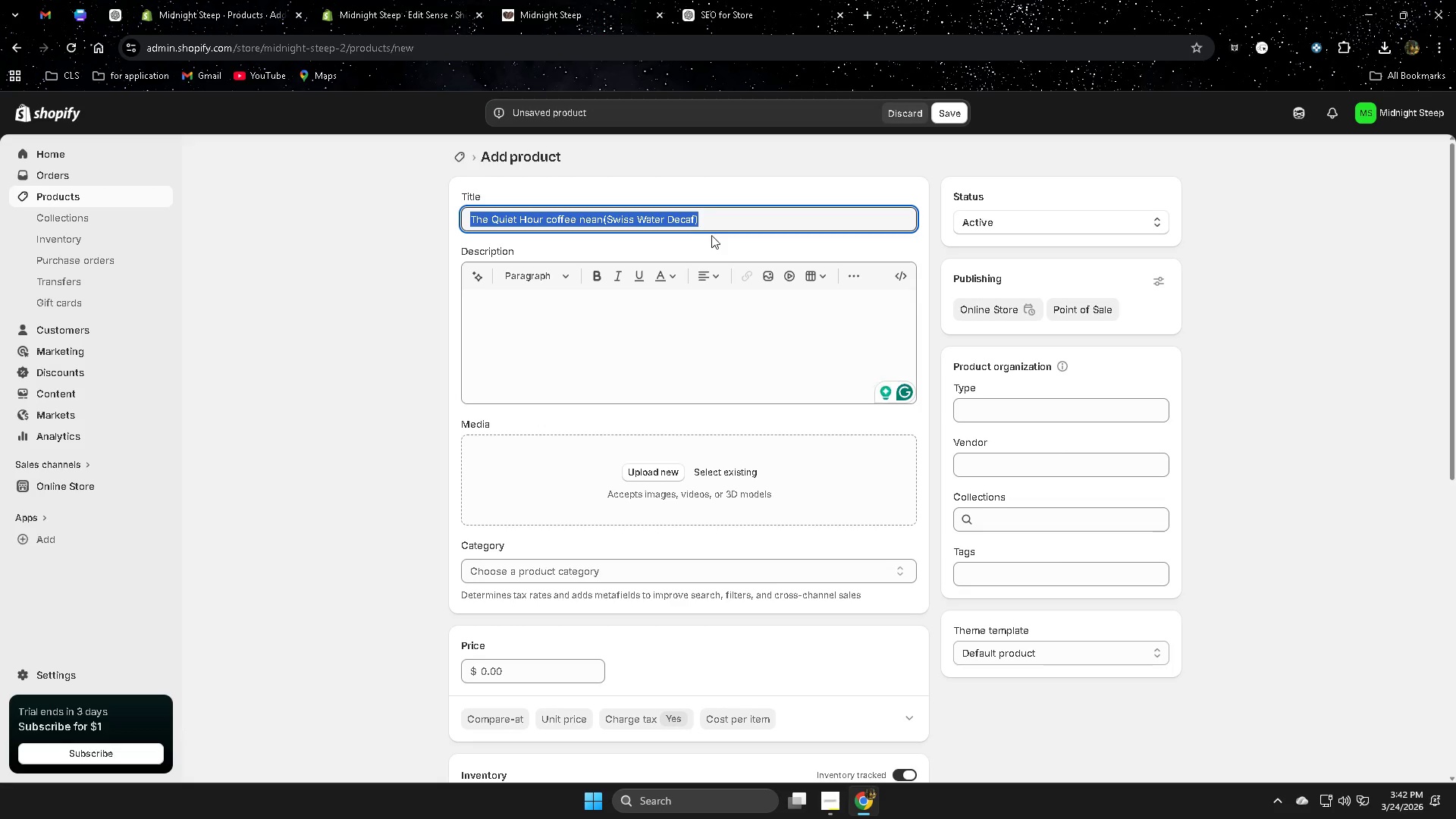 
key(Control+ControlLeft)
 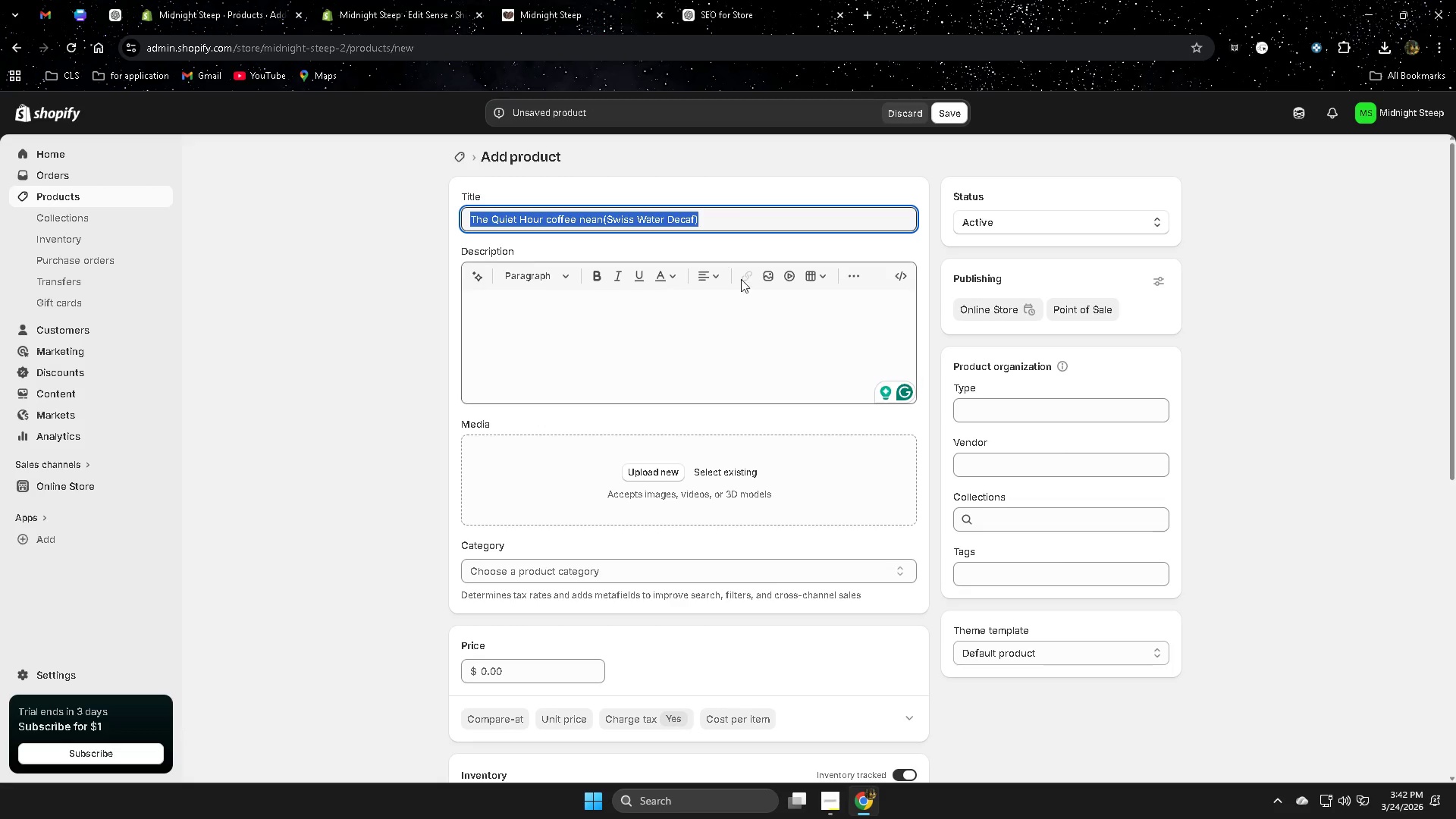 
key(Control+C)
 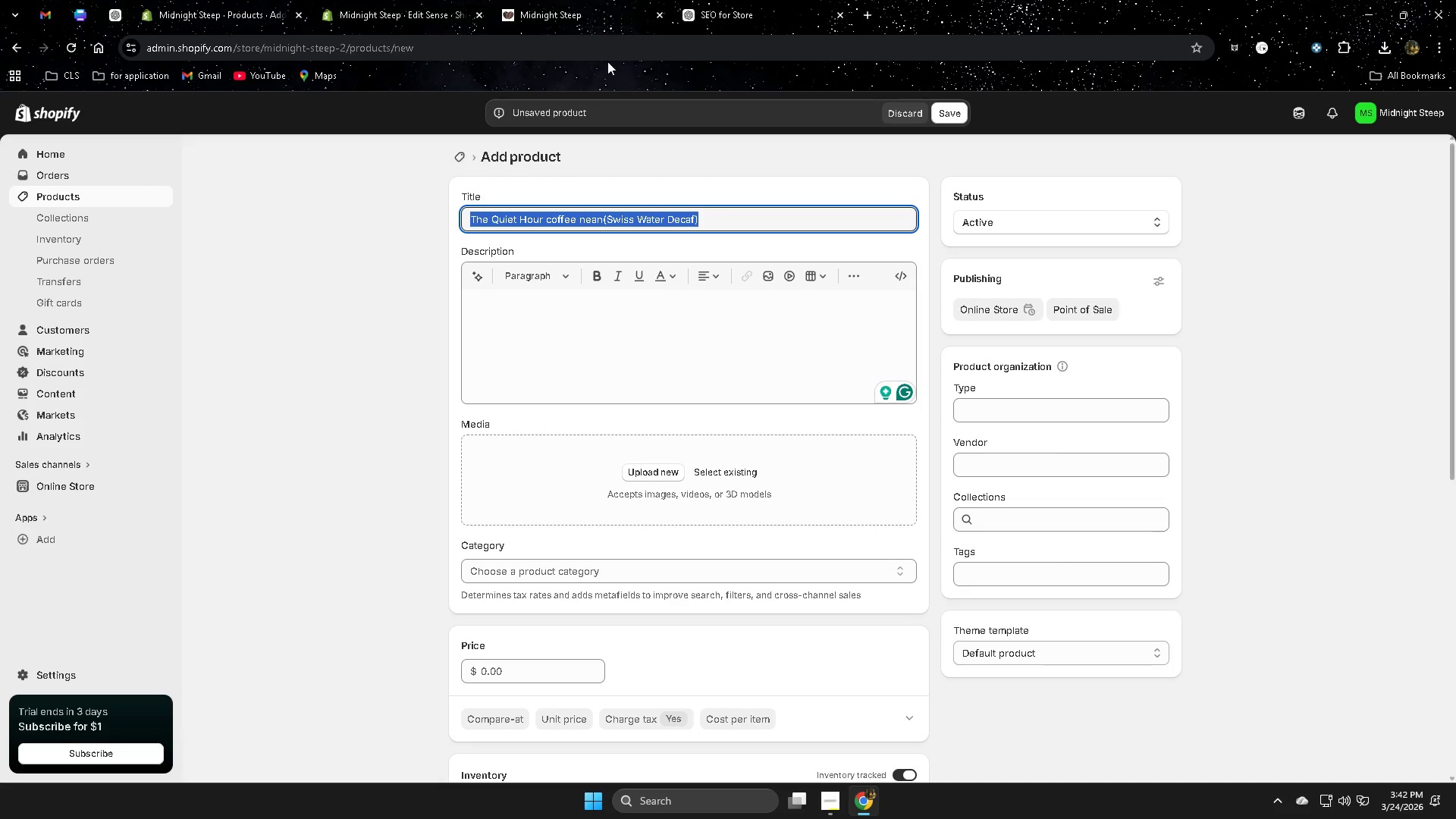 
left_click([736, 0])
 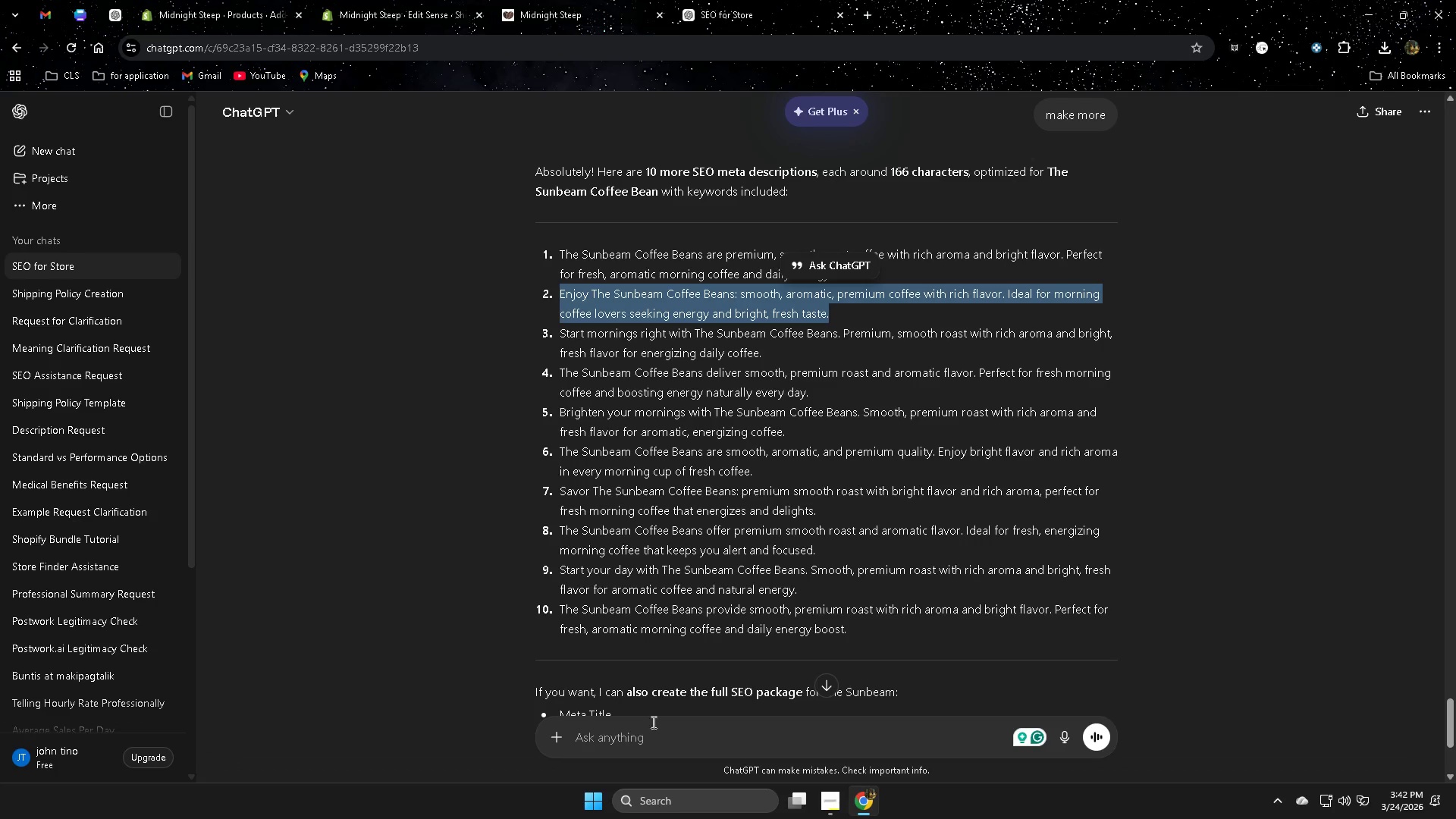 
left_click([661, 735])
 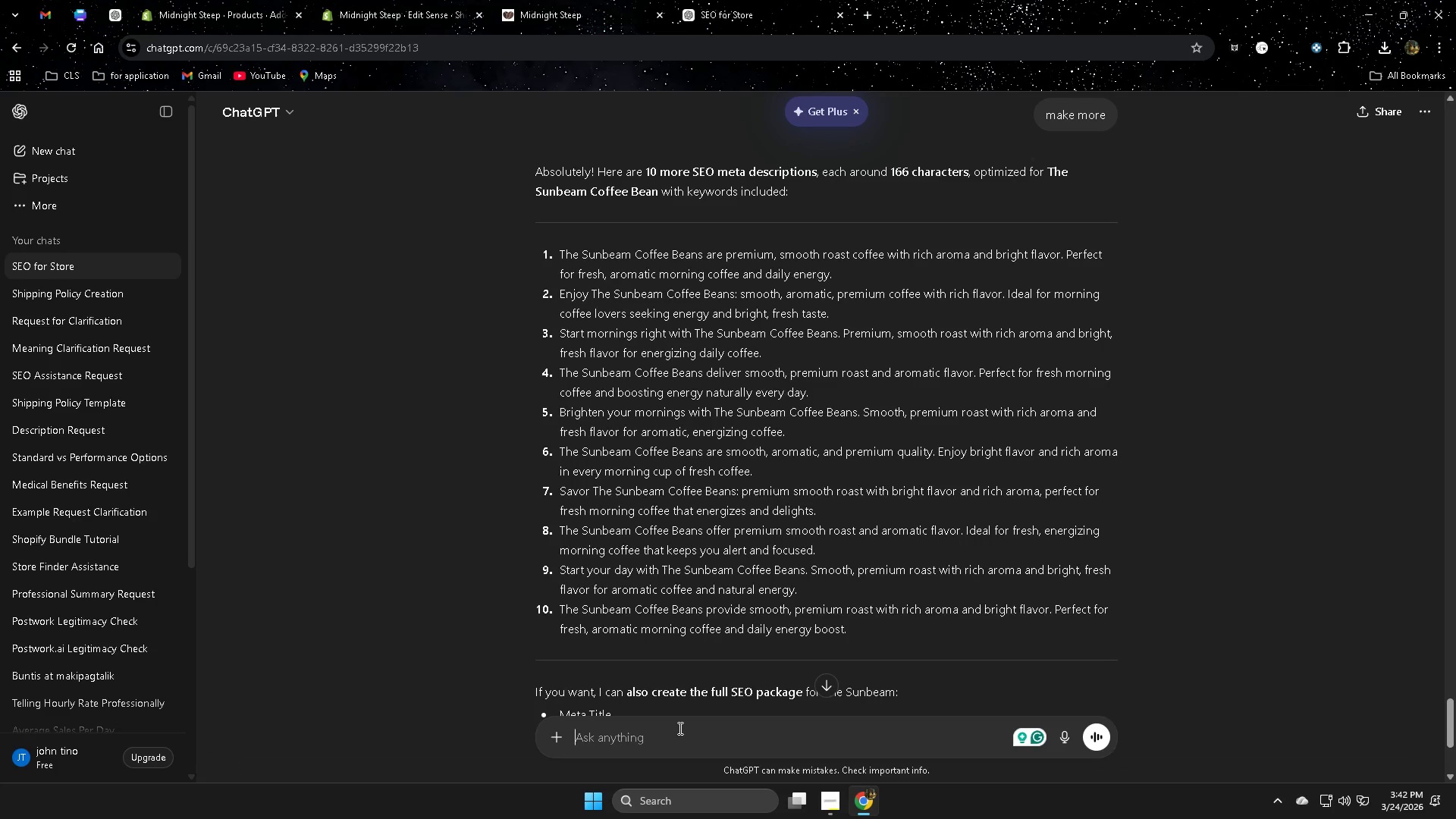 
key(Control+ControlLeft)
 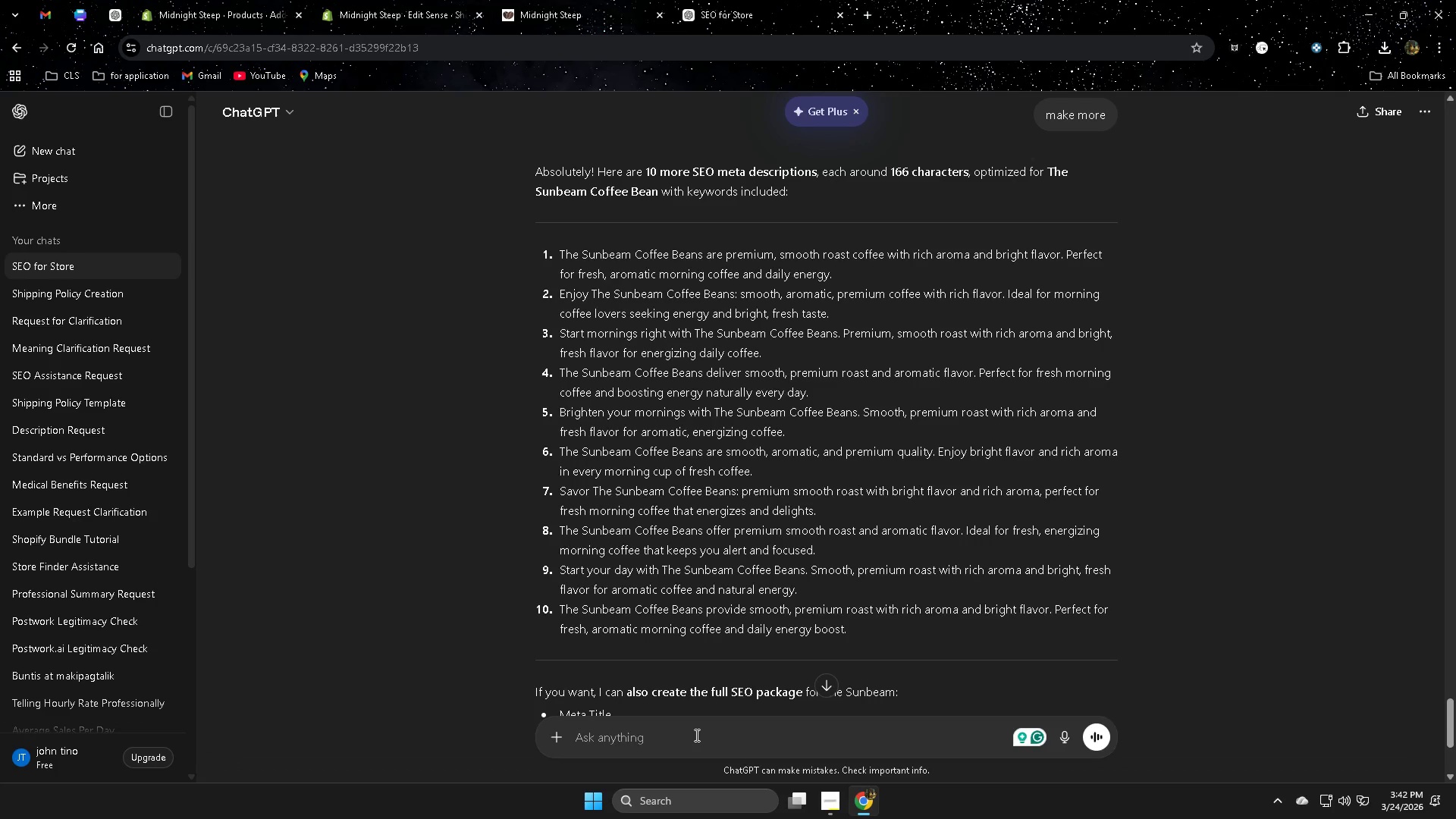 
key(Control+V)
 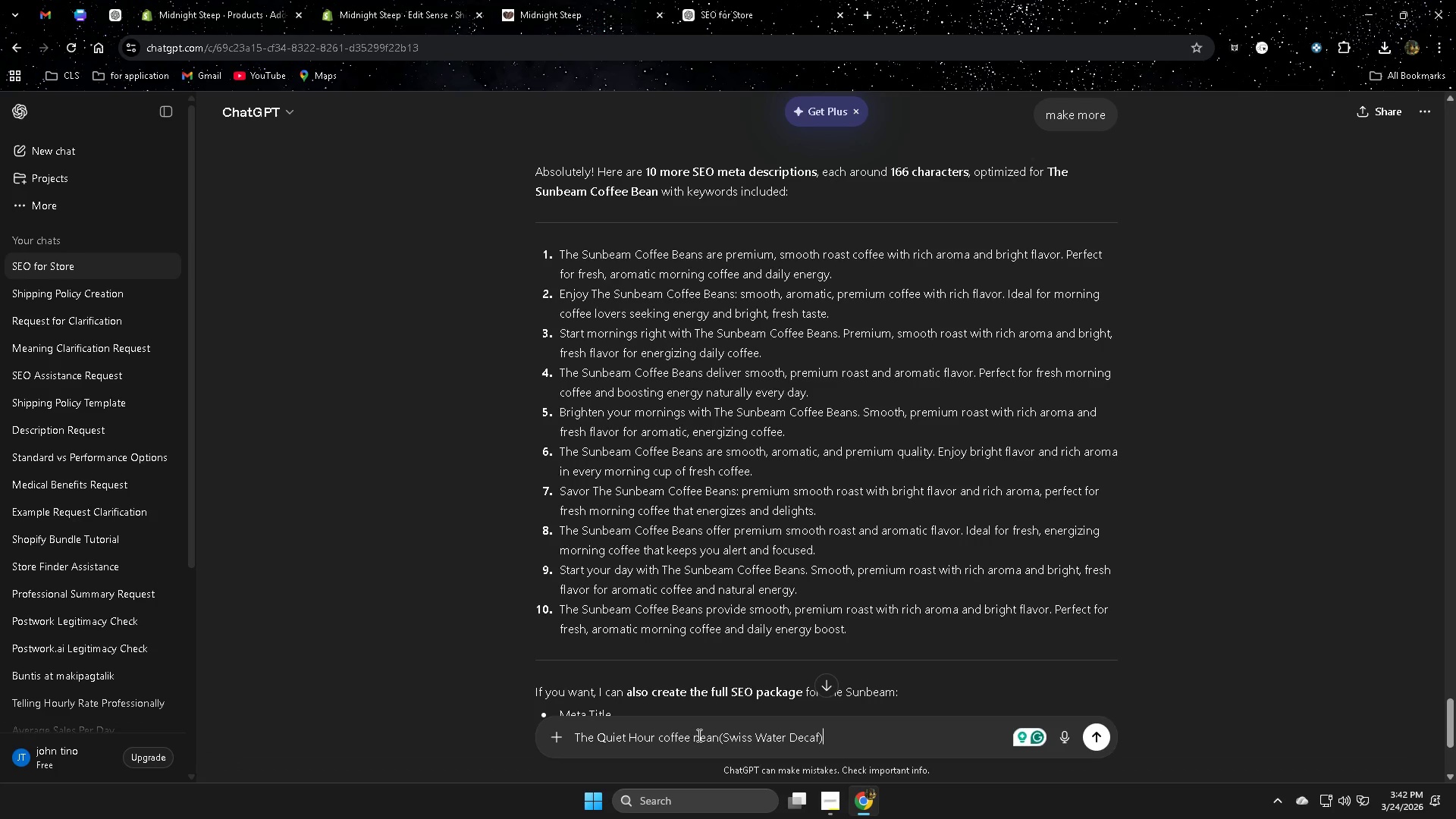 
key(Enter)
 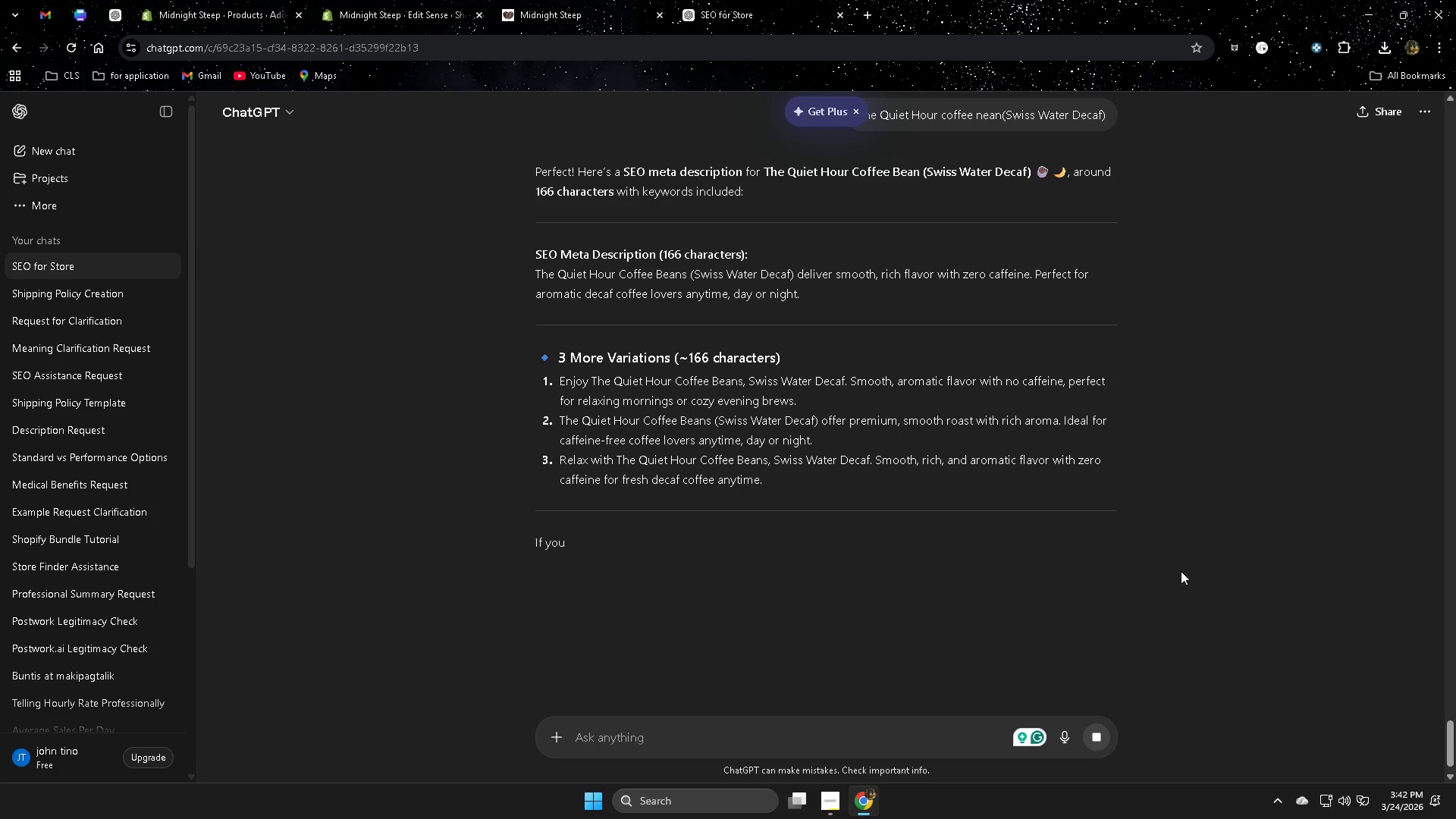 
wait(8.2)
 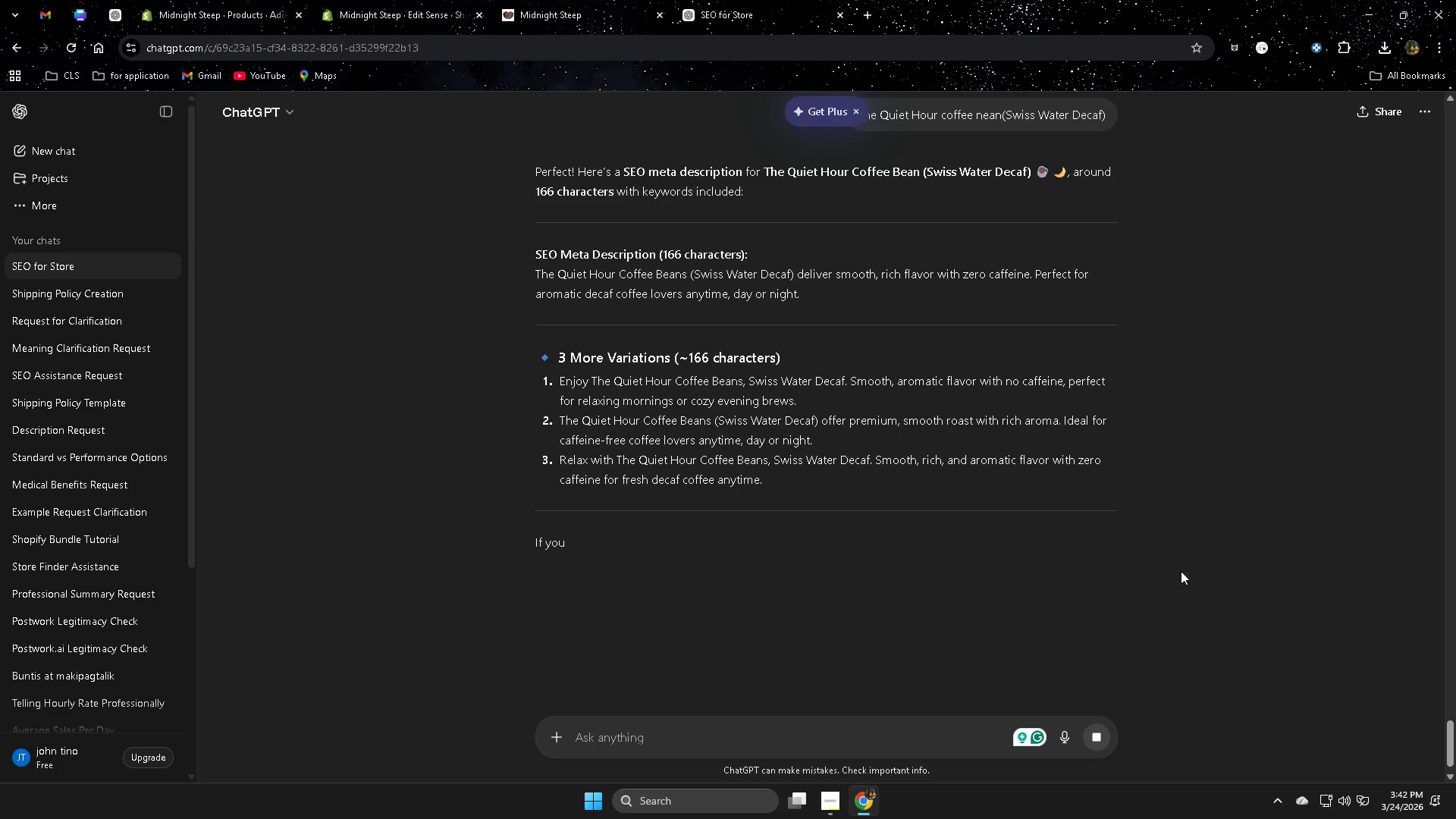 
left_click([539, 276])
 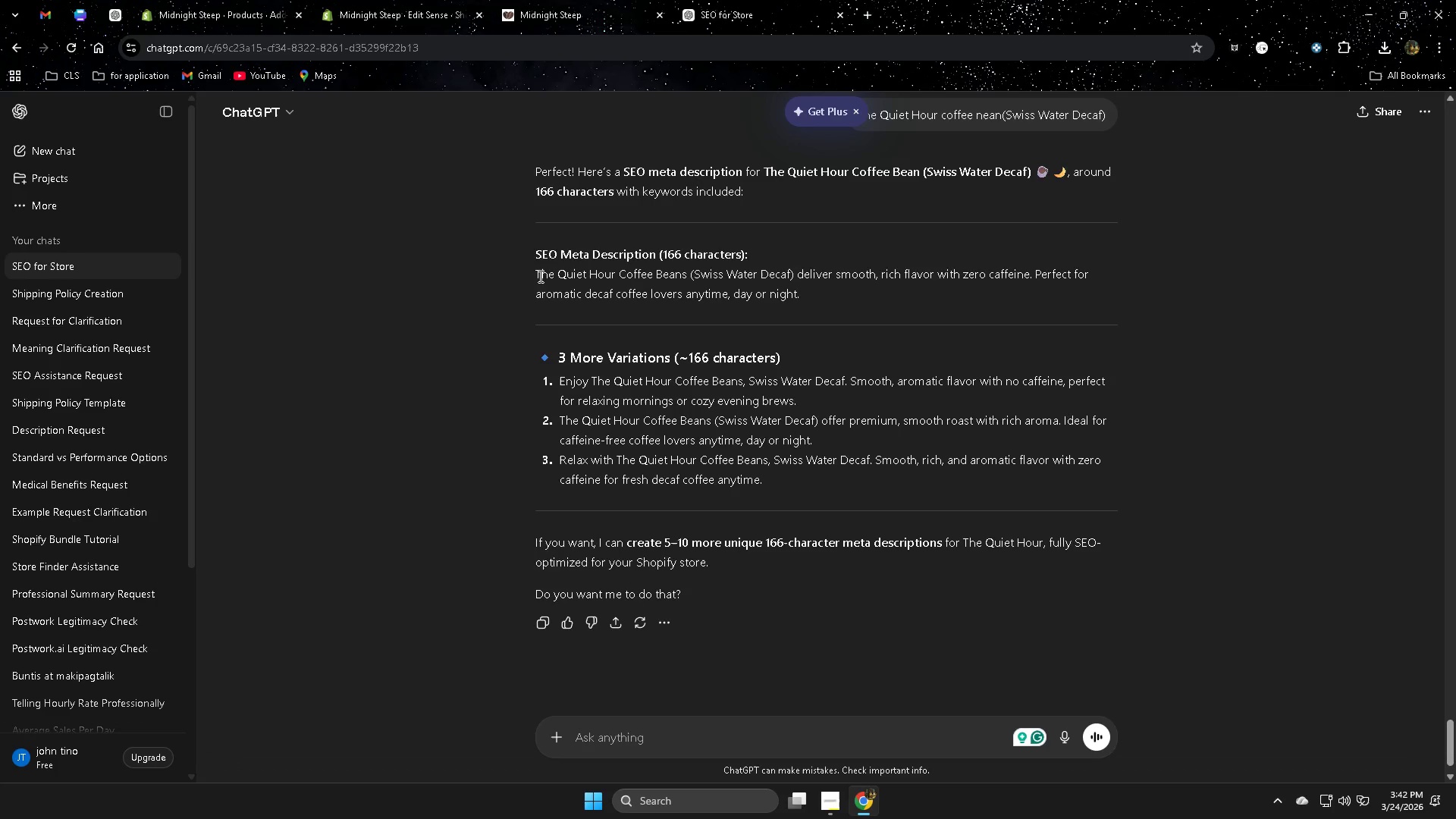 
left_click_drag(start_coordinate=[539, 276], to_coordinate=[808, 290])
 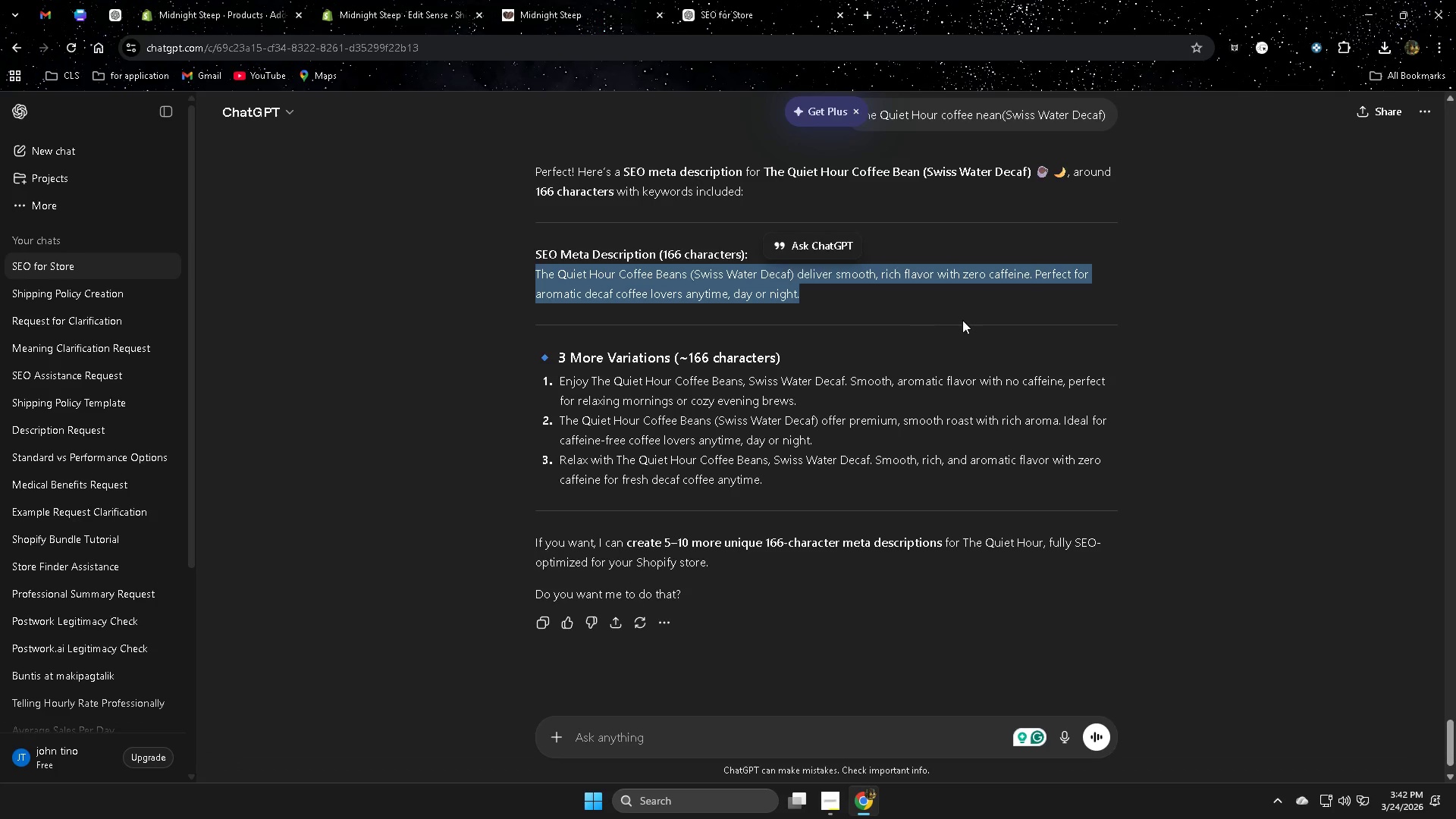 
key(Control+C)
 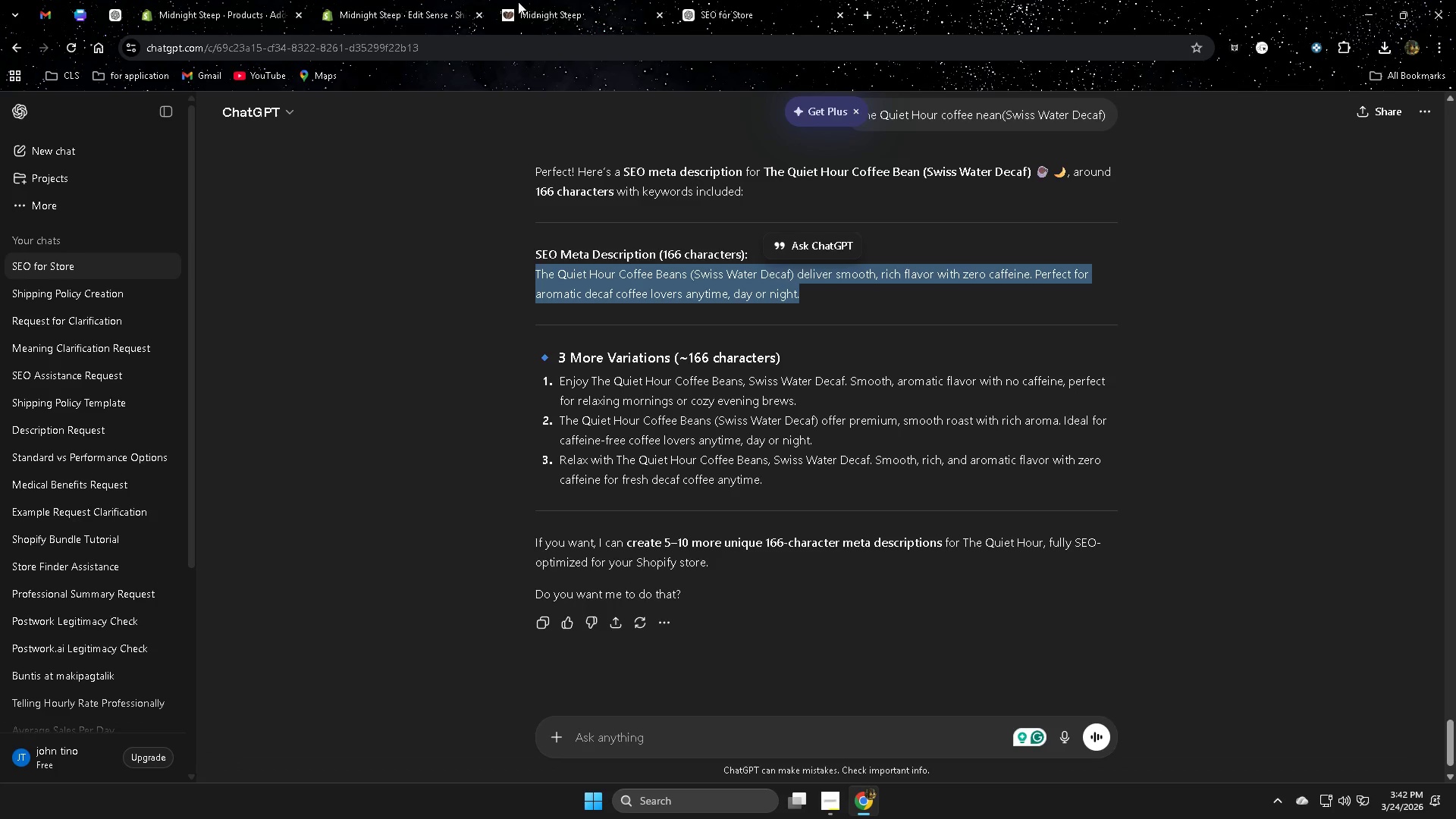 
wait(5.45)
 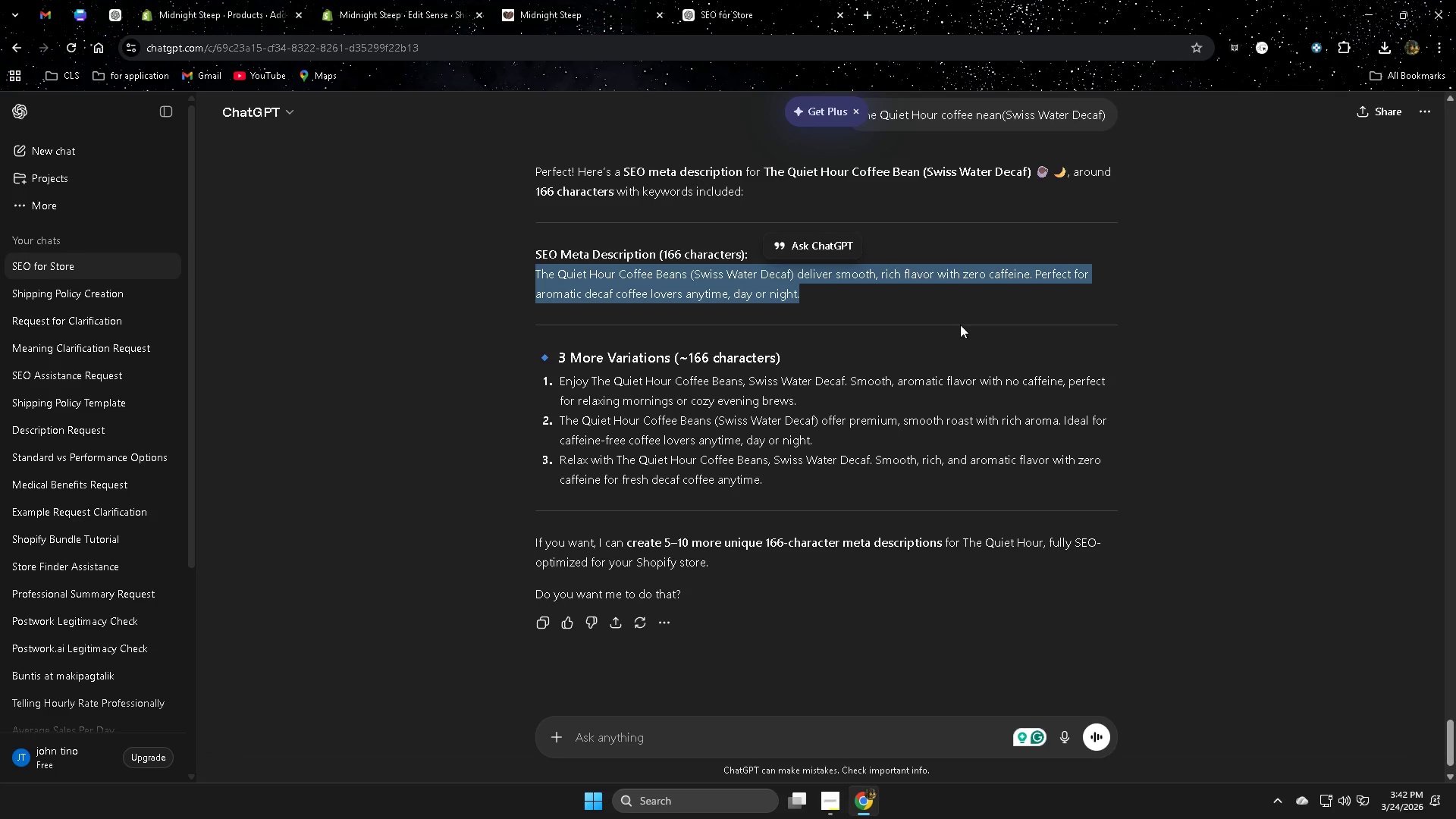 
left_click([417, 0])
 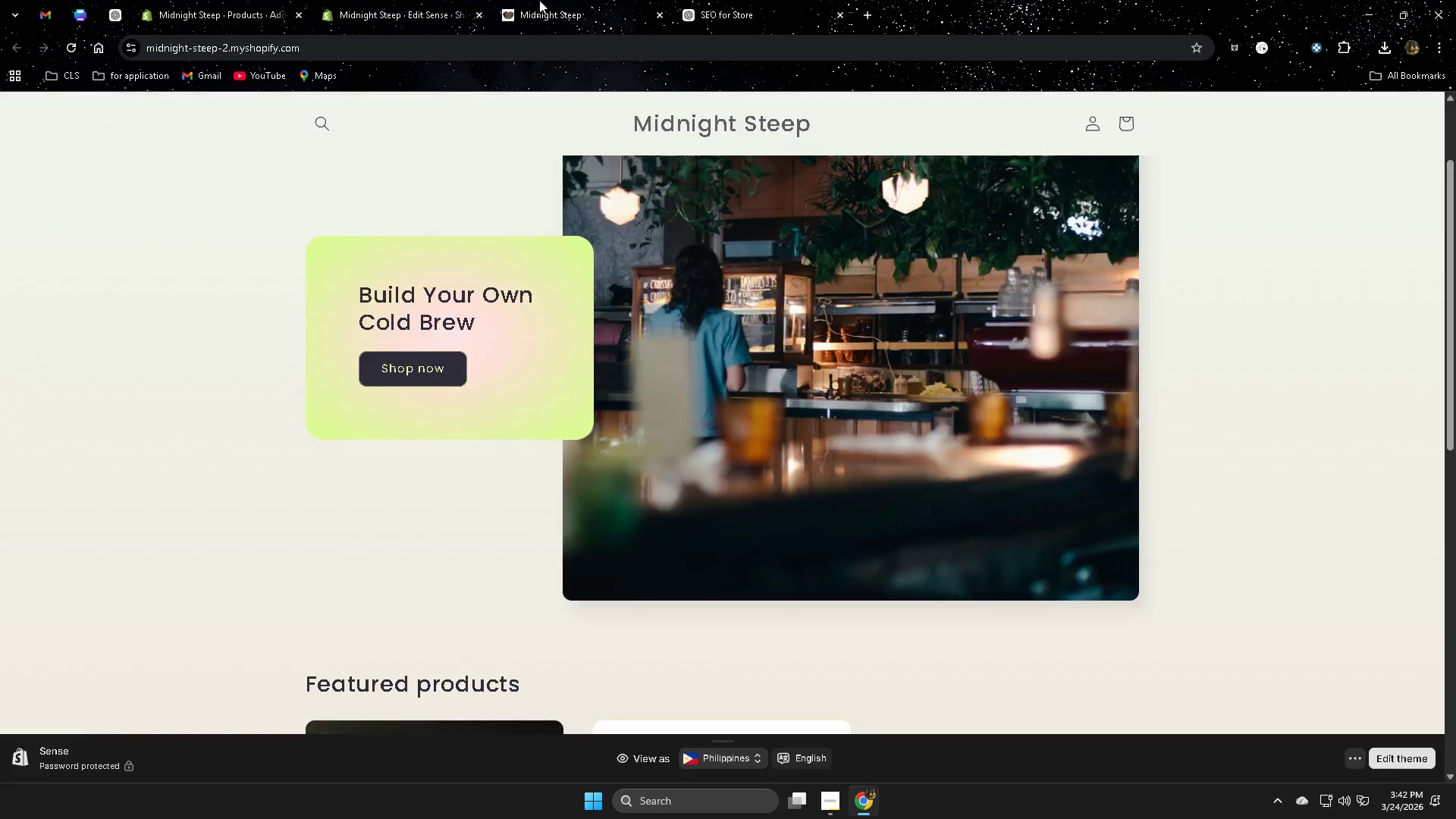 
double_click([220, 0])
 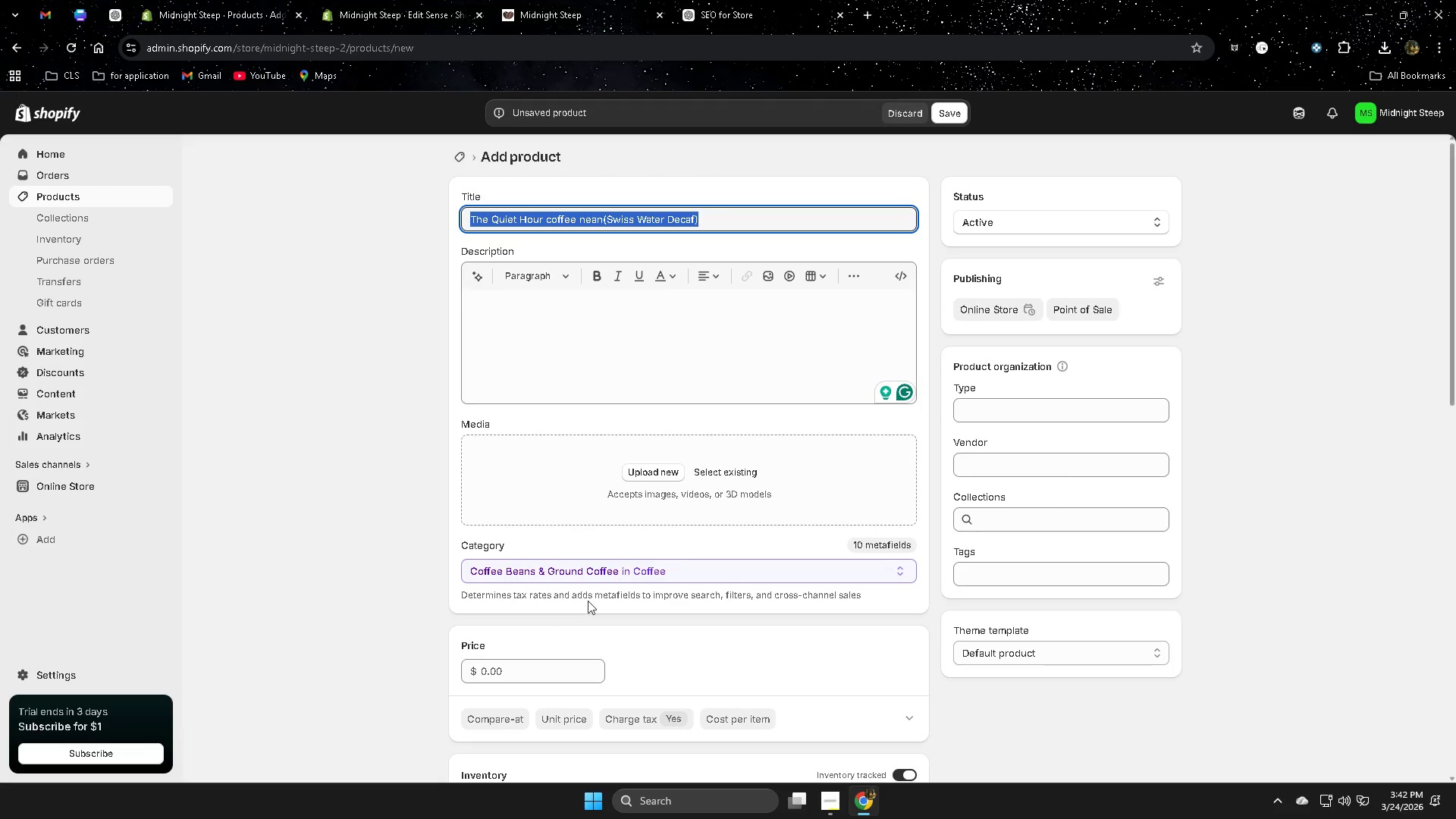 
scroll: coordinate [630, 618], scroll_direction: down, amount: 17.0
 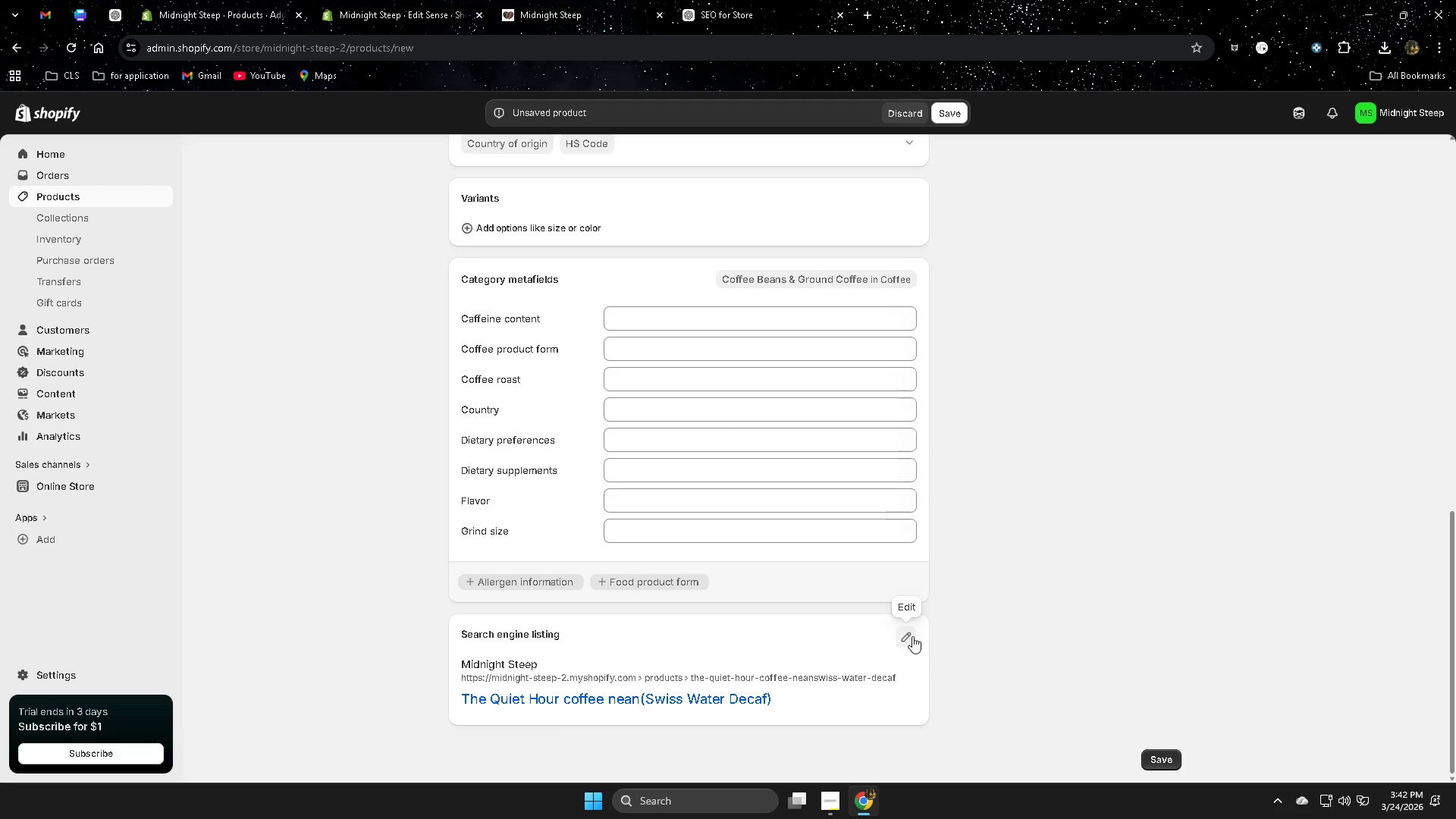 
left_click([906, 635])
 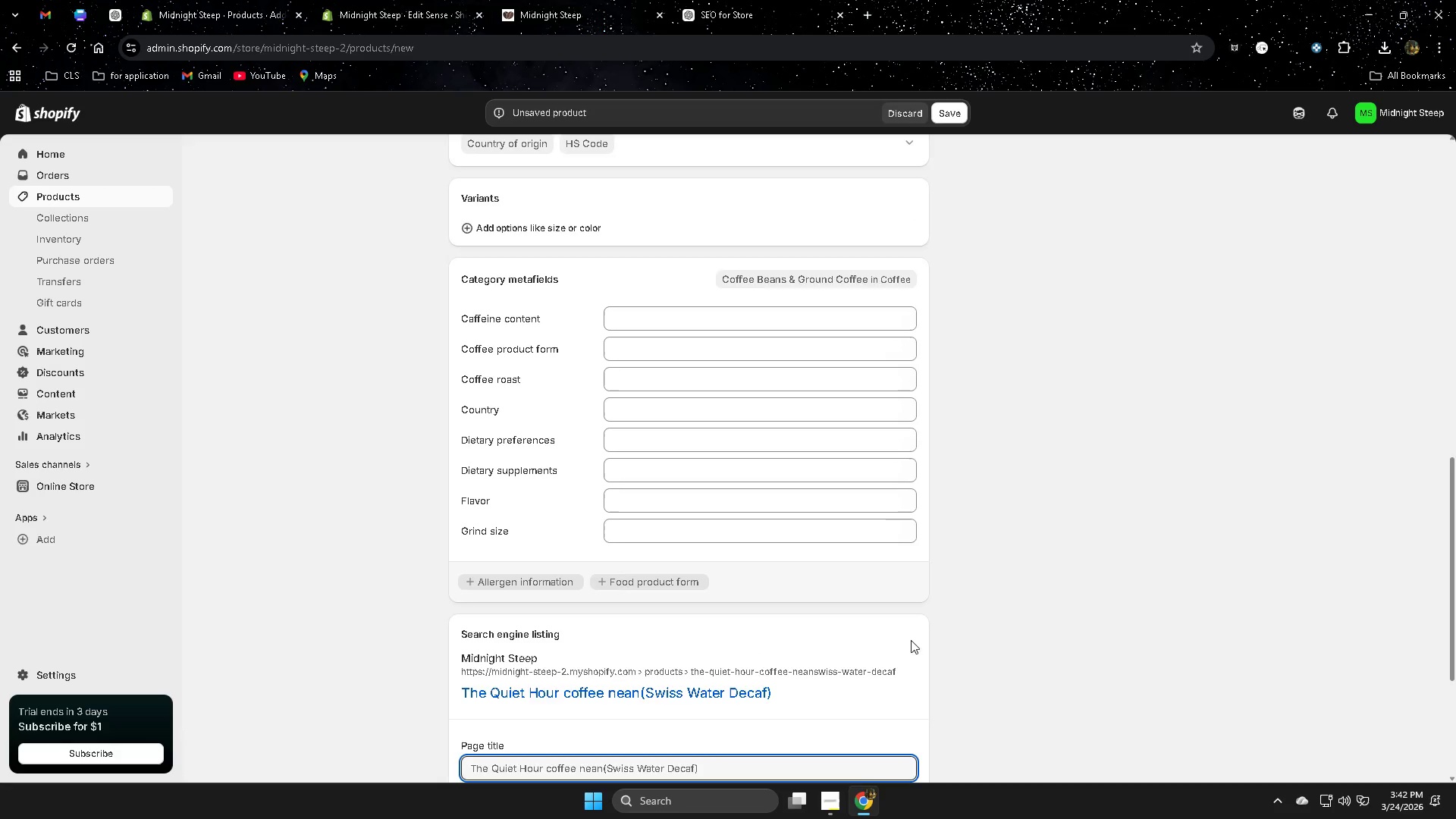 
scroll: coordinate [918, 642], scroll_direction: down, amount: 3.0
 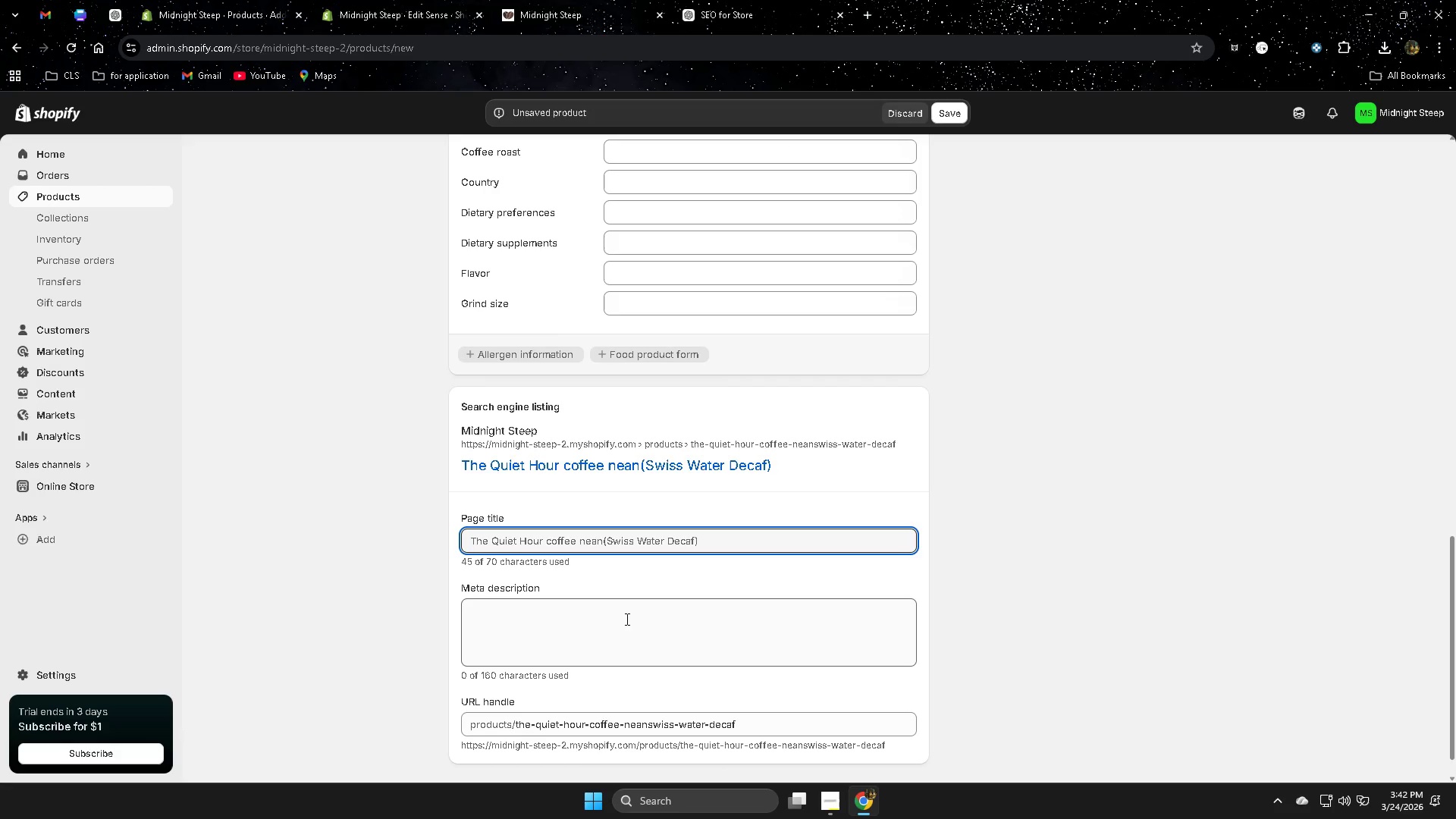 
left_click([632, 632])
 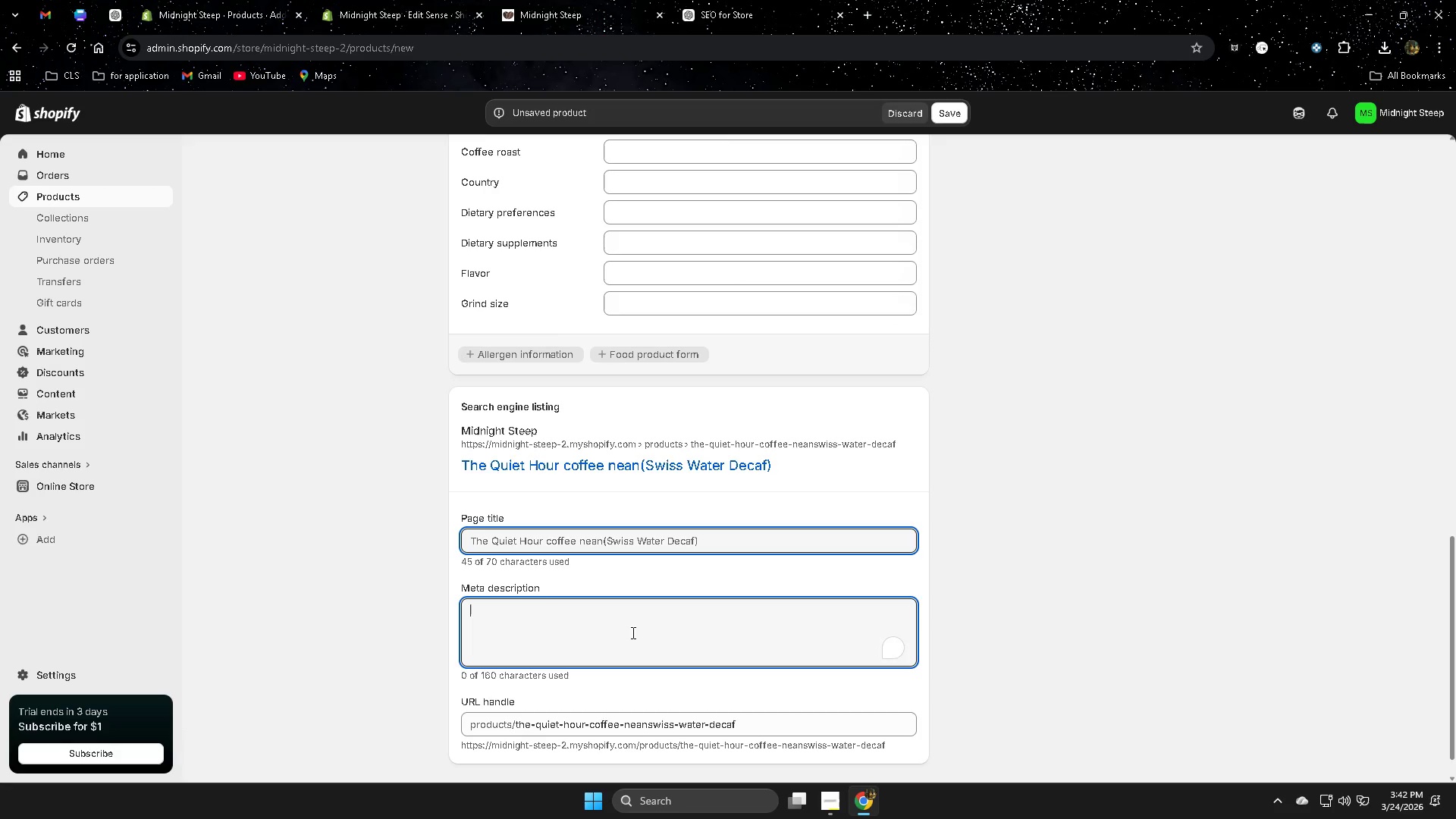 
key(Control+V)
 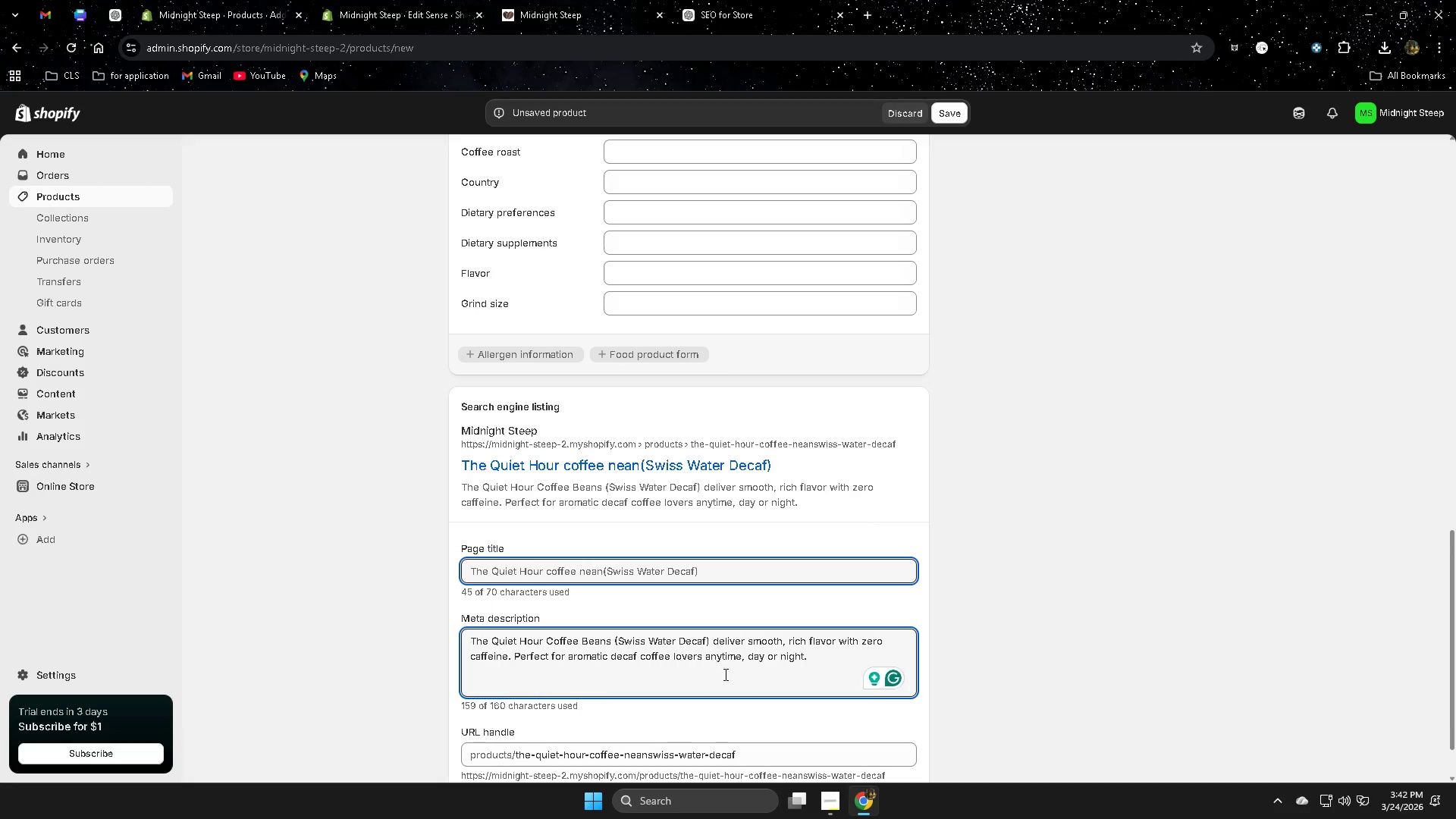 
left_click([636, 657])
 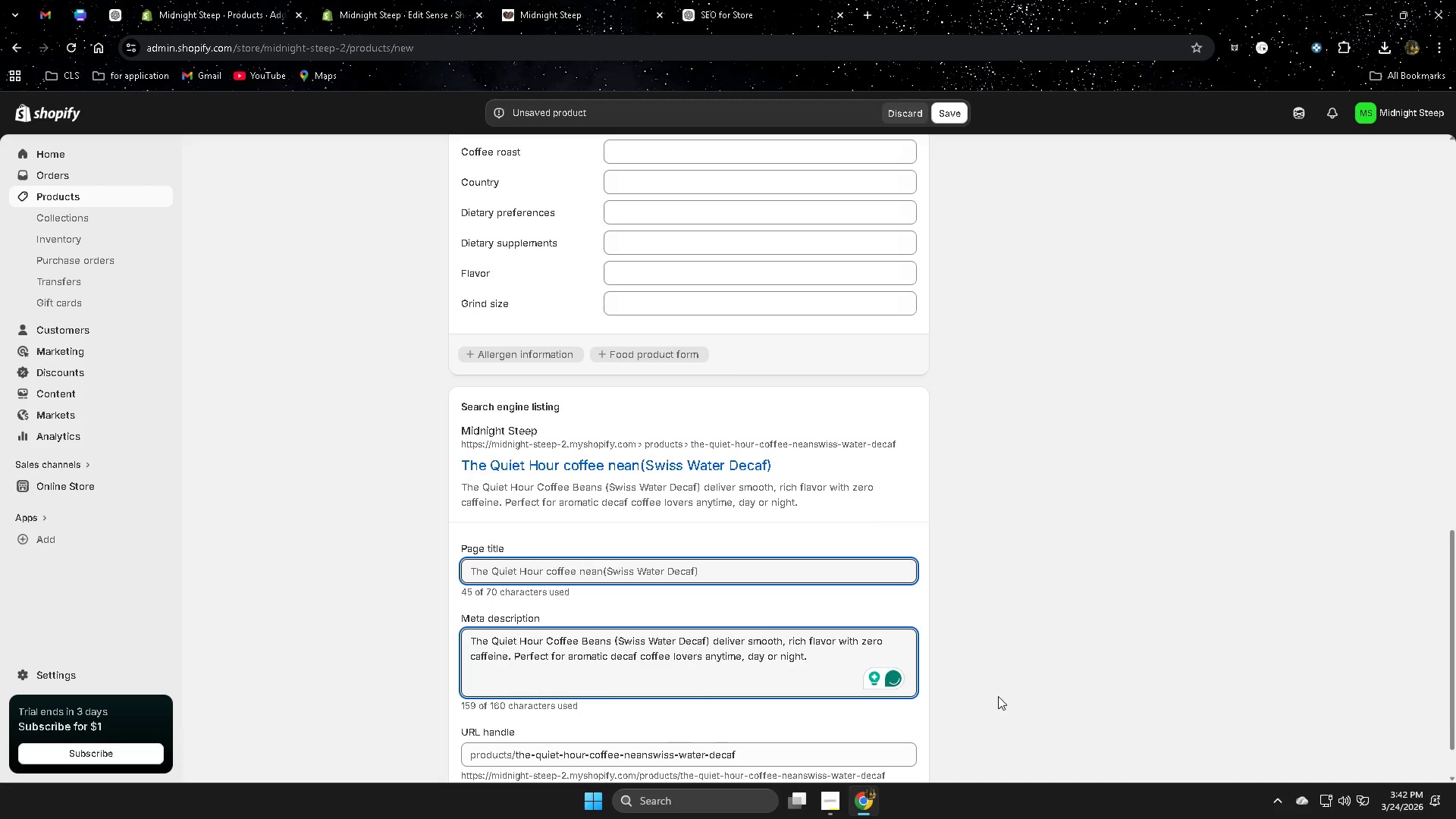 
scroll: coordinate [998, 685], scroll_direction: down, amount: 1.0
 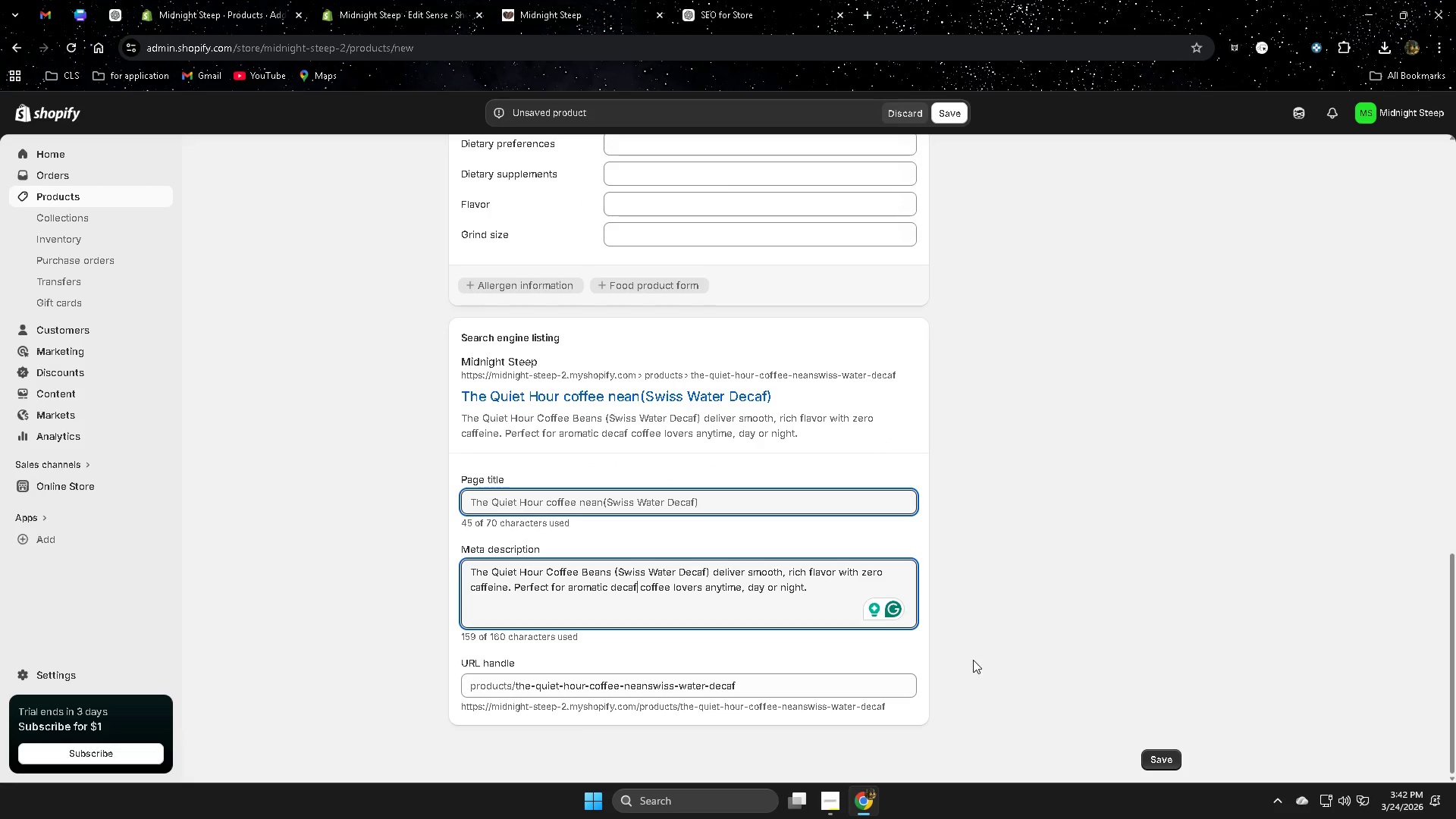 
left_click([655, 588])
 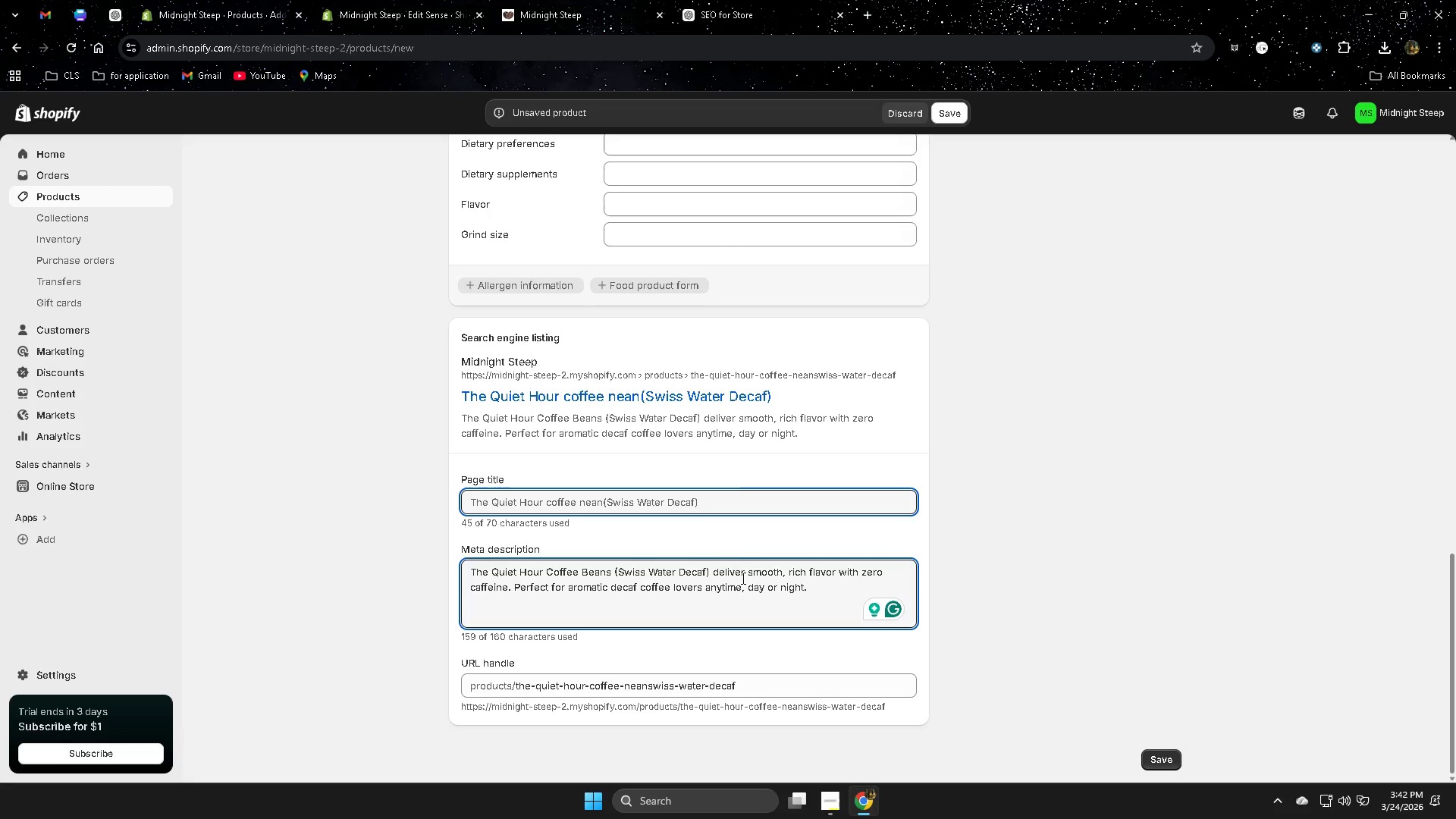 
wait(7.81)
 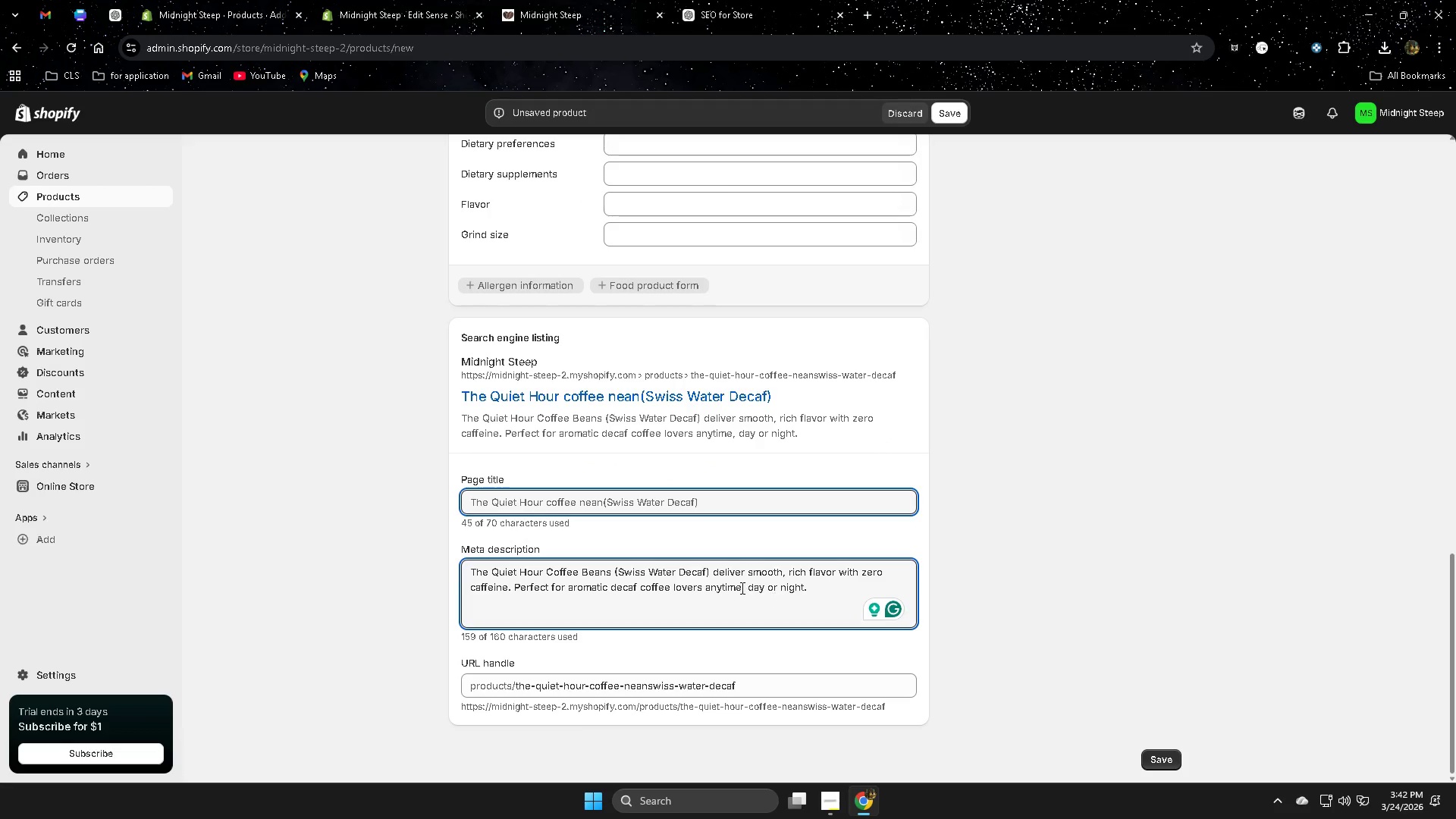 
left_click([719, 0])
 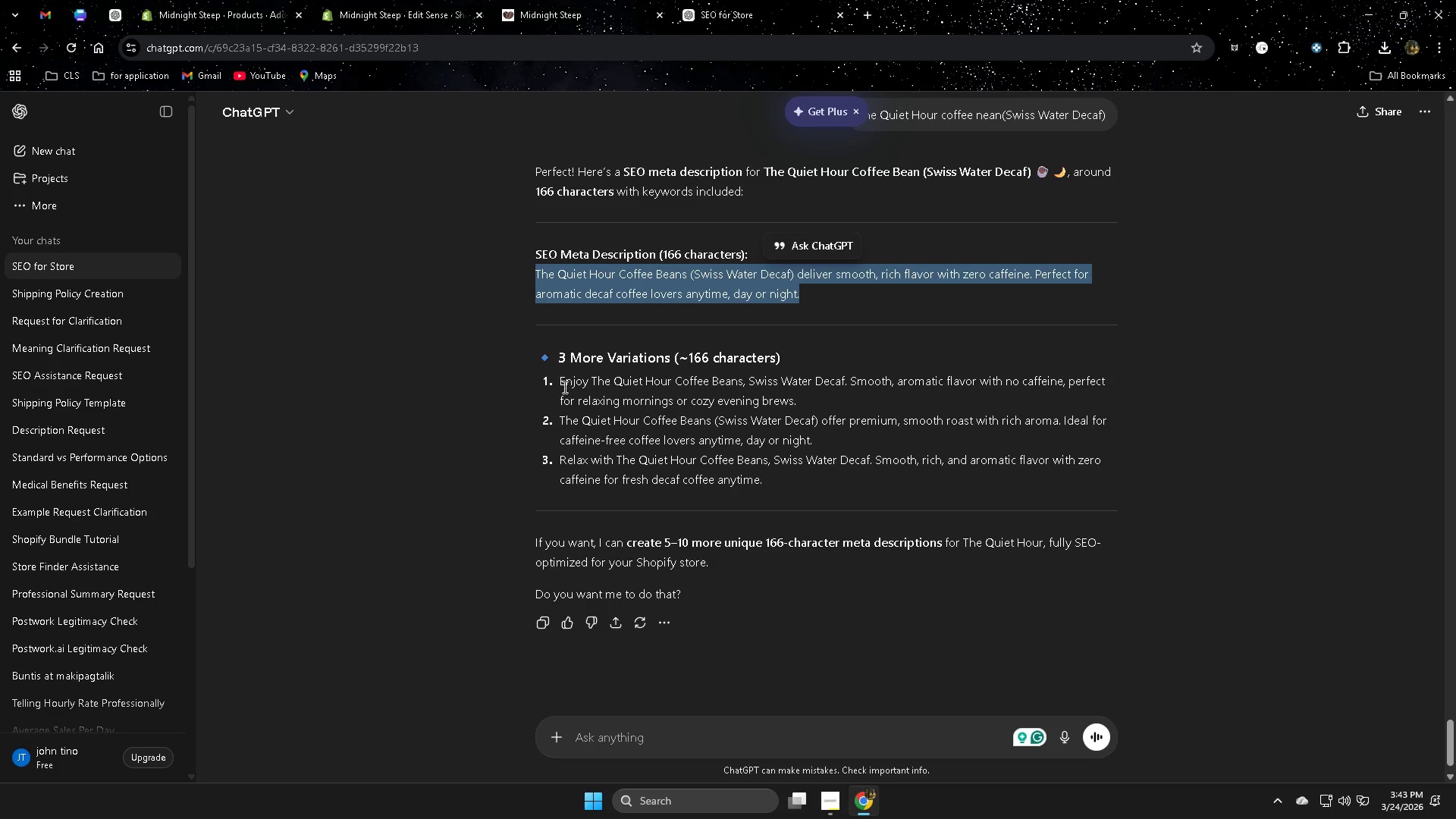 
left_click([563, 382])
 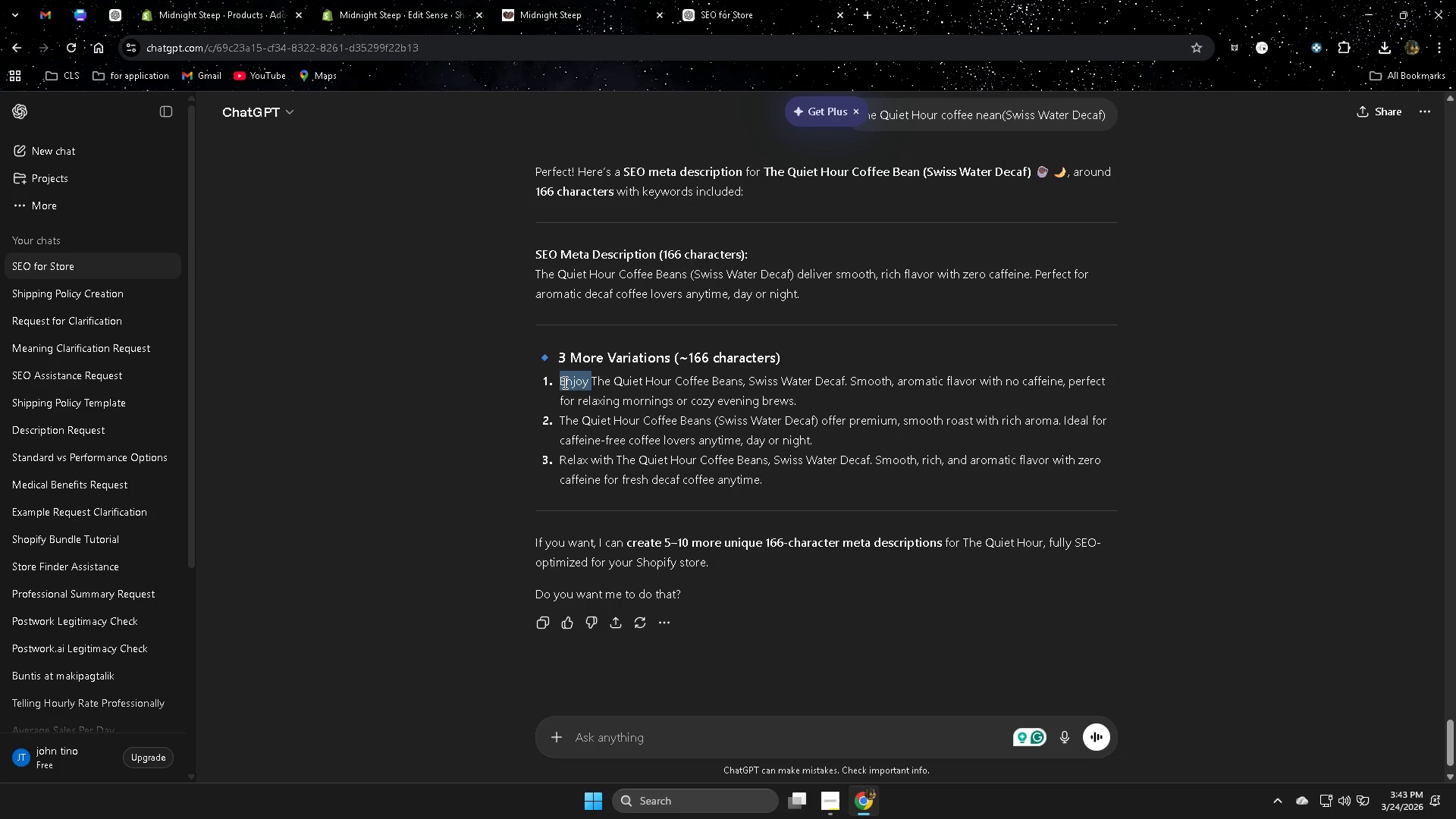 
left_click_drag(start_coordinate=[563, 382], to_coordinate=[814, 402])
 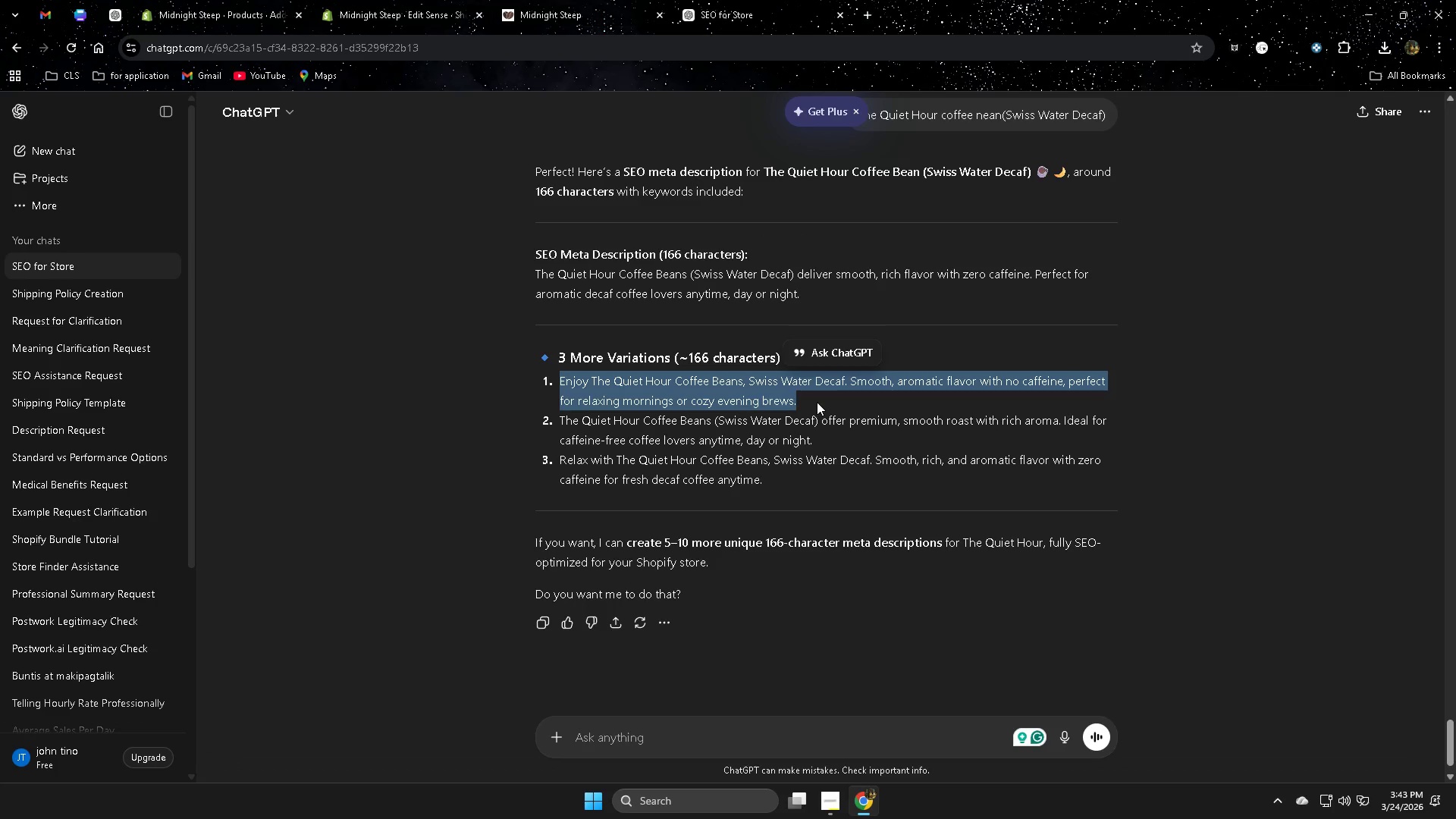 
key(Control+C)
 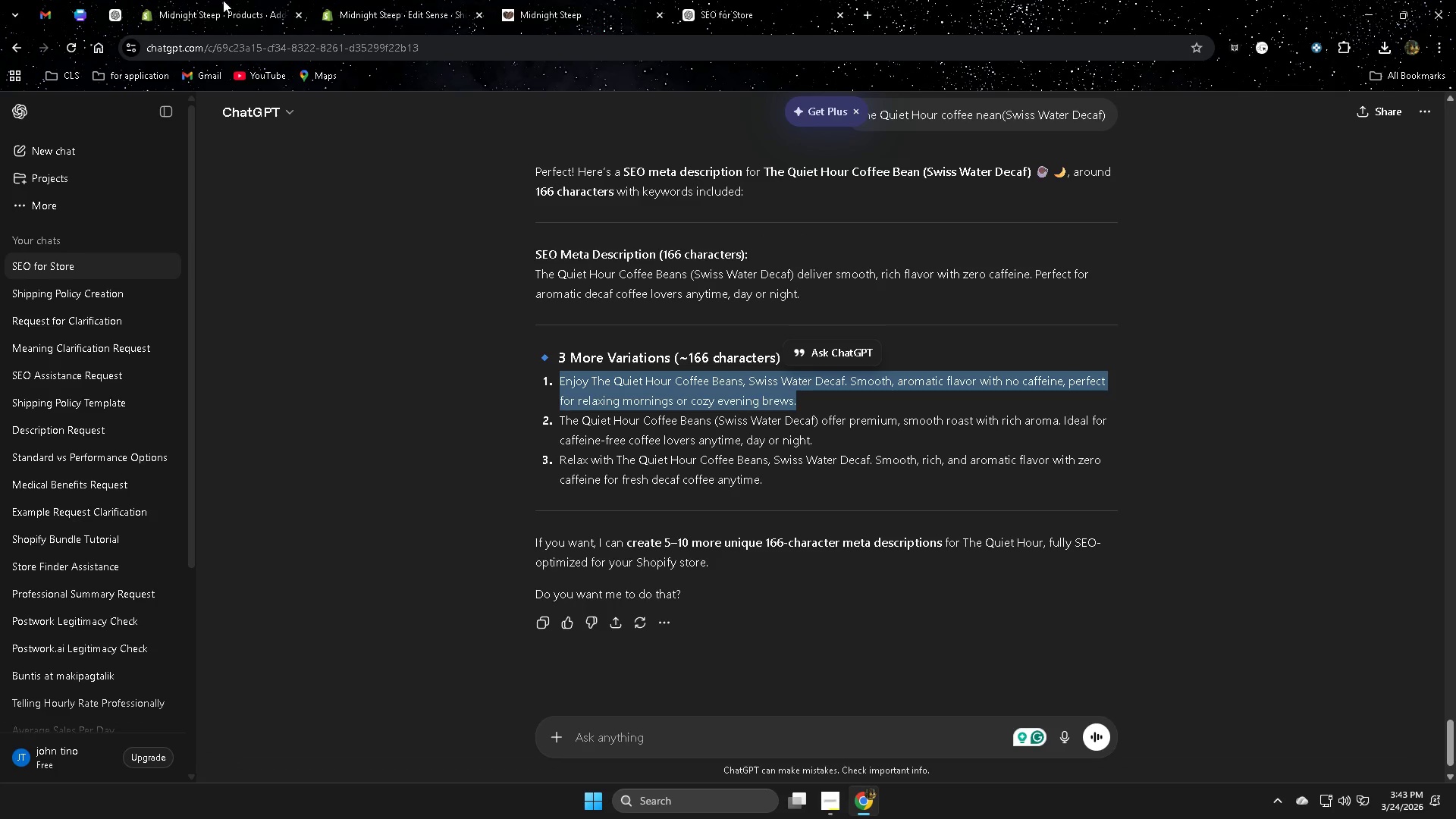 
mouse_move([172, 12])
 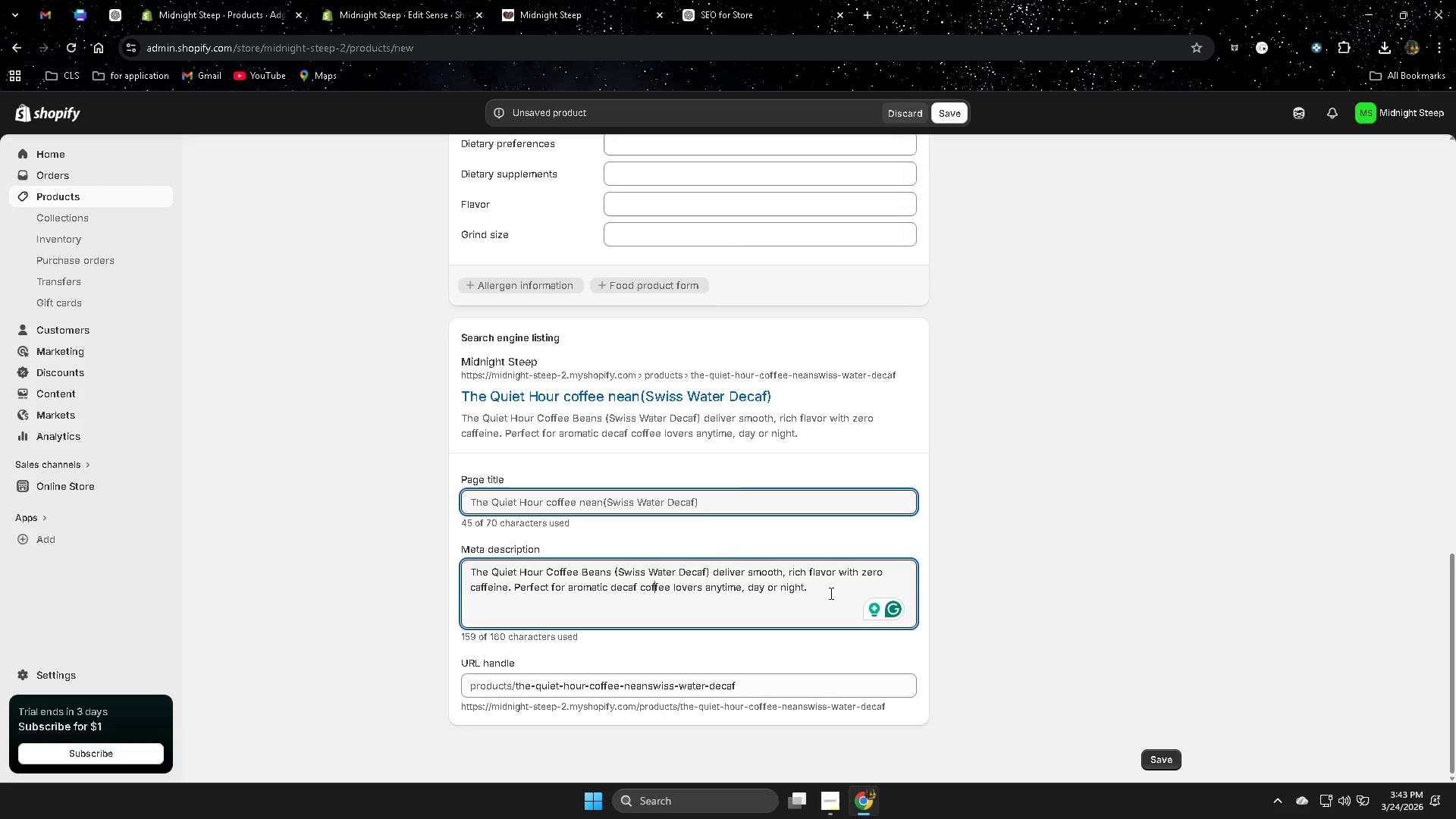 
double_click([822, 592])
 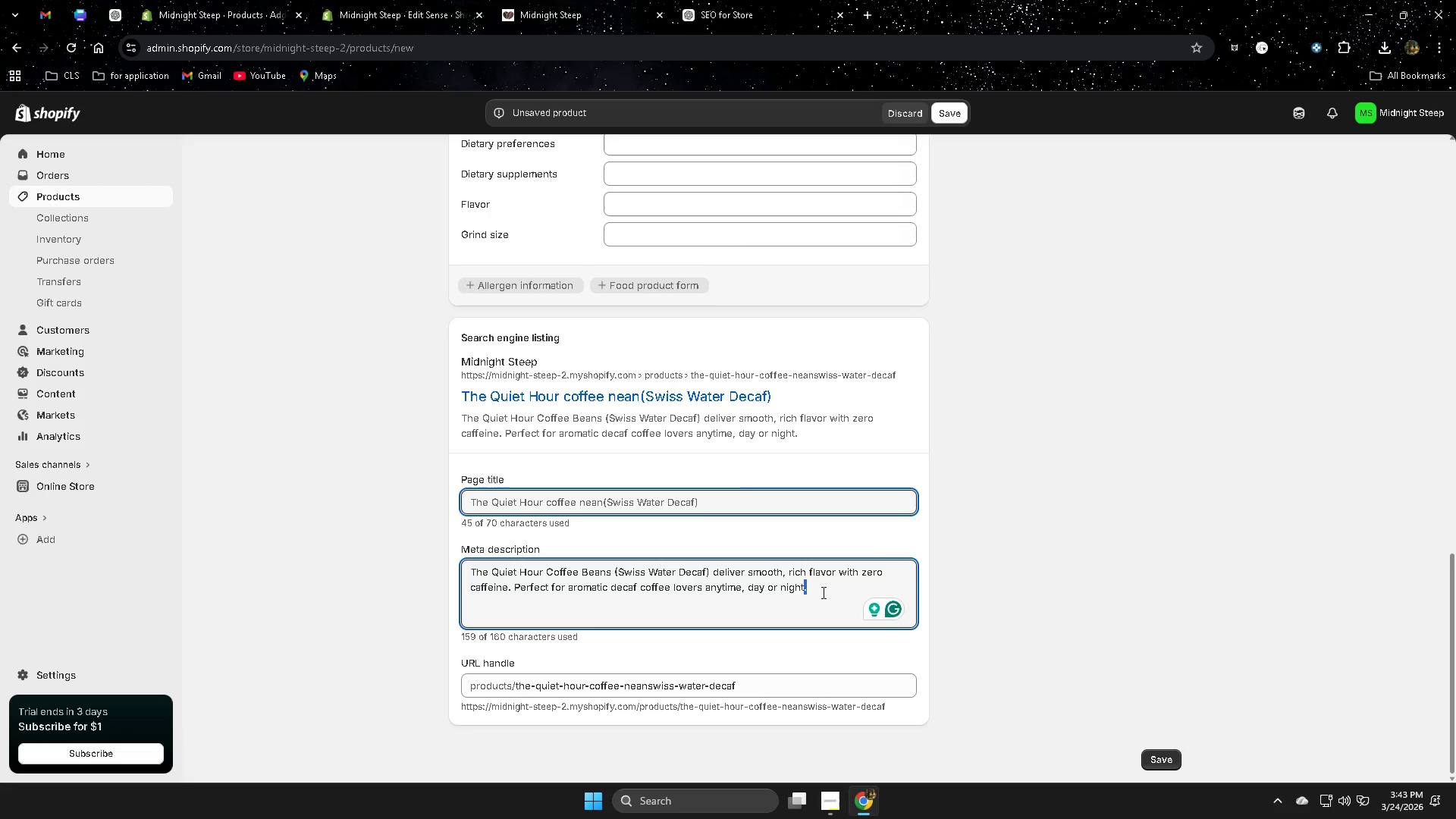 
triple_click([821, 592])
 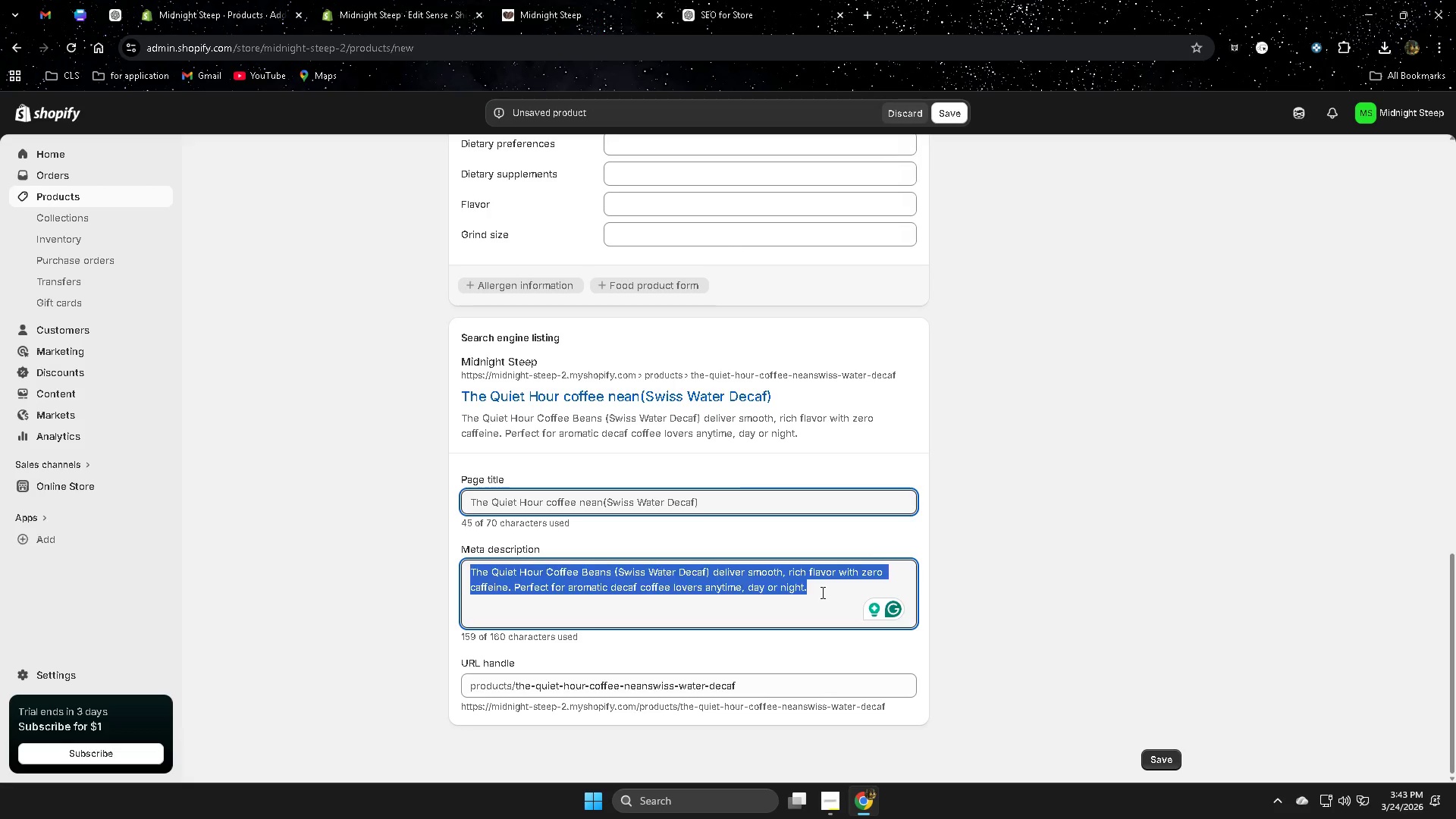 
triple_click([821, 592])
 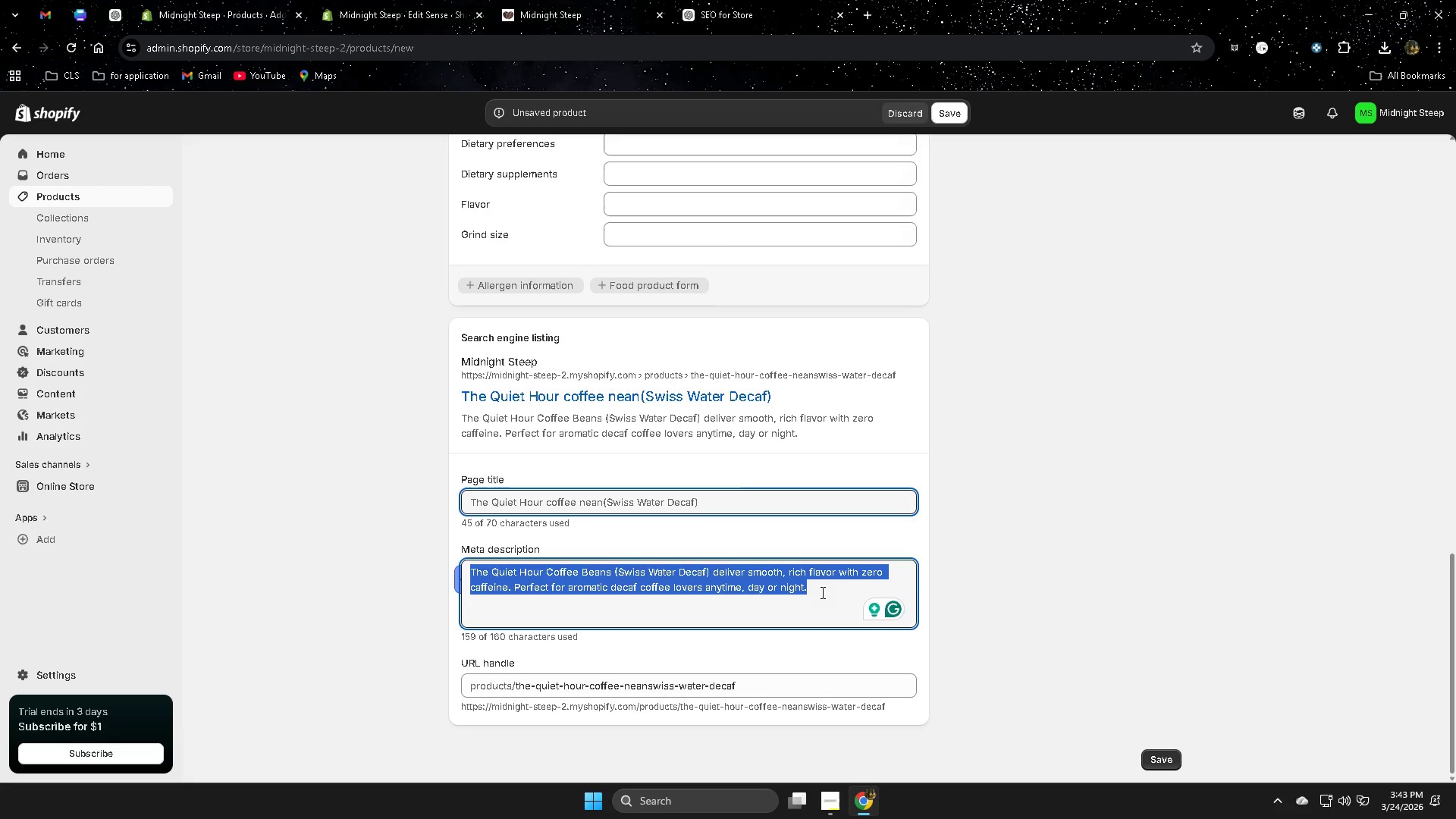 
key(Control+ControlLeft)
 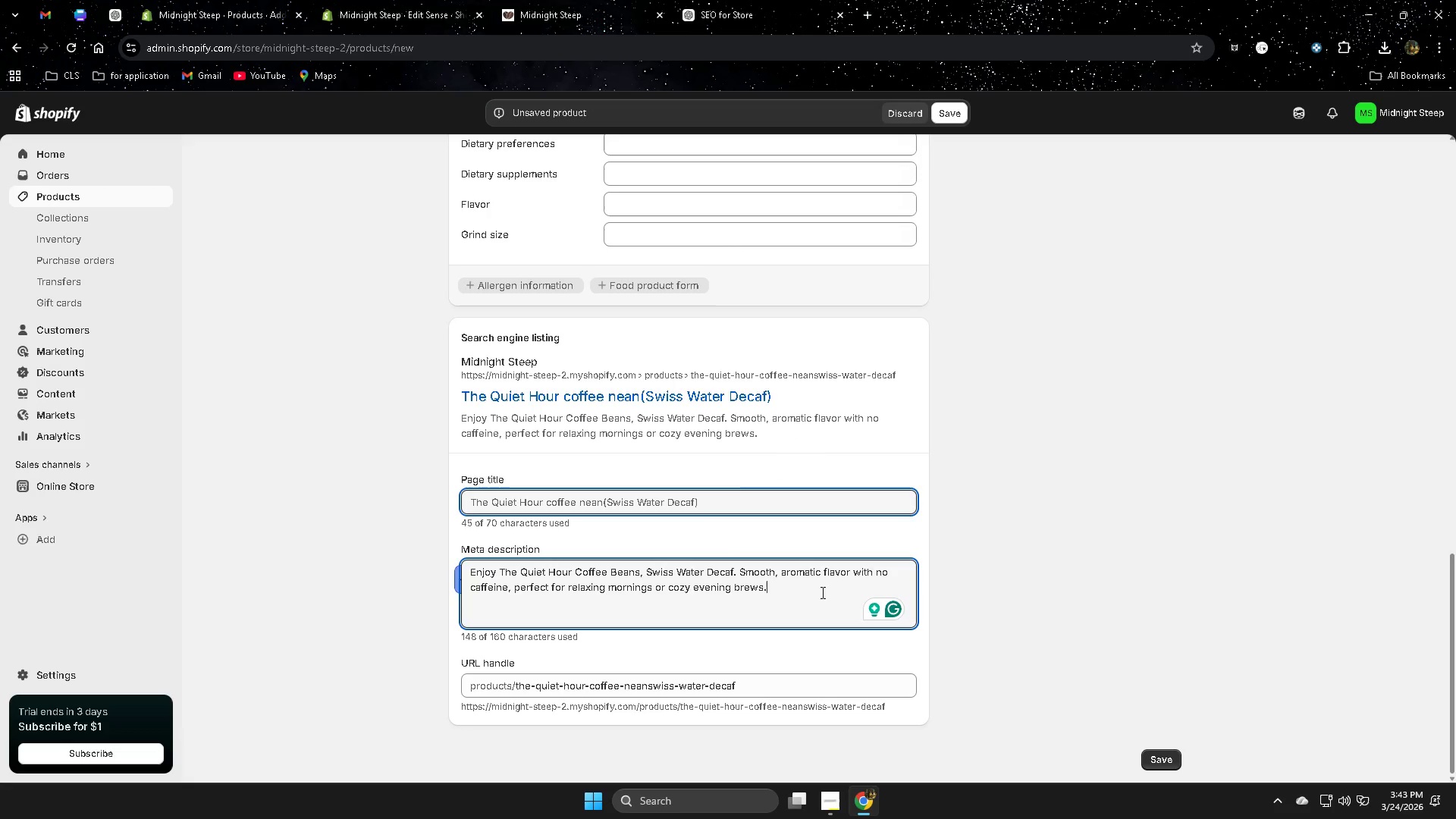 
key(Control+V)
 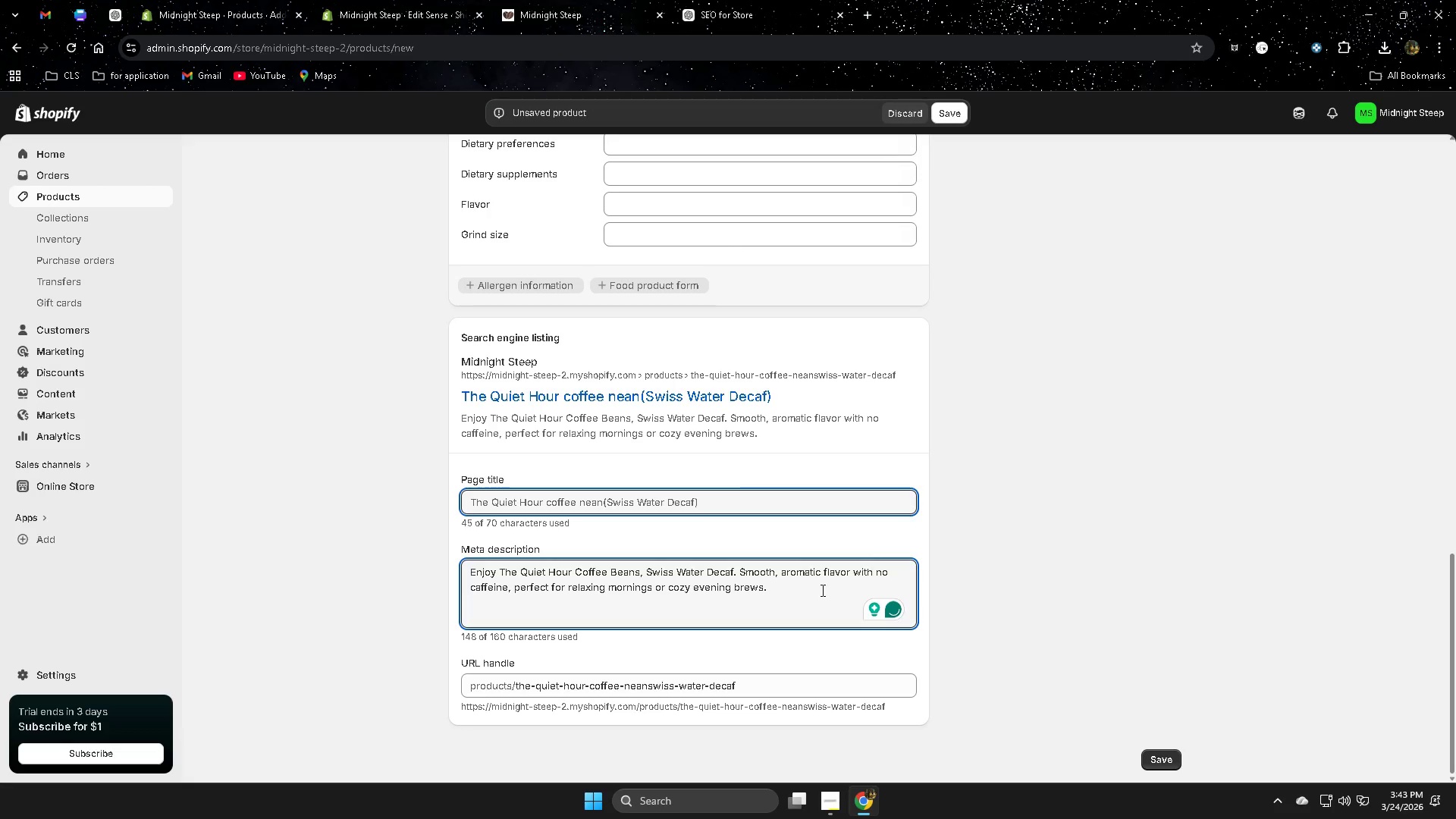 
key(Period)
 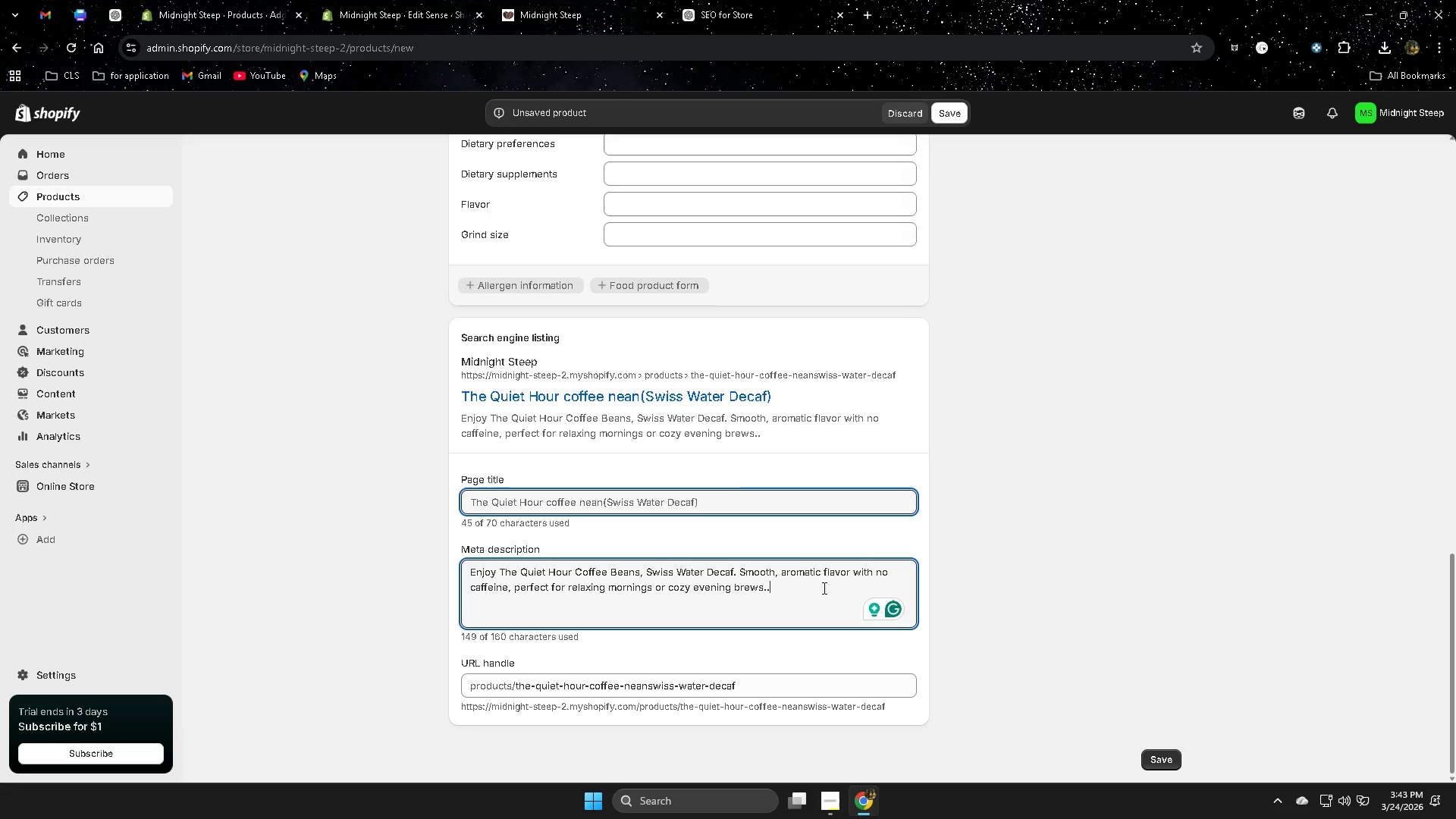 
key(Period)
 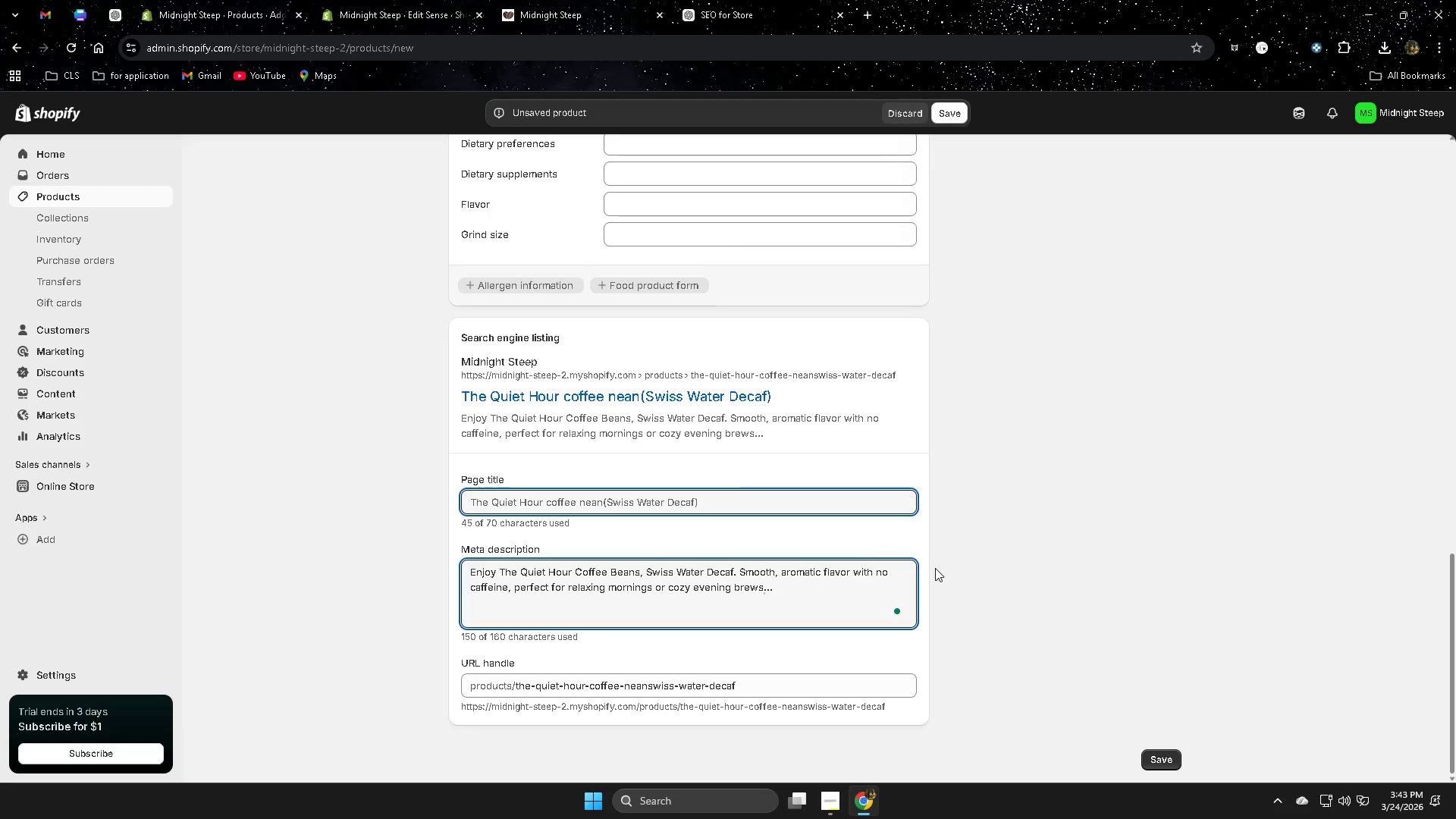 
left_click([1011, 587])
 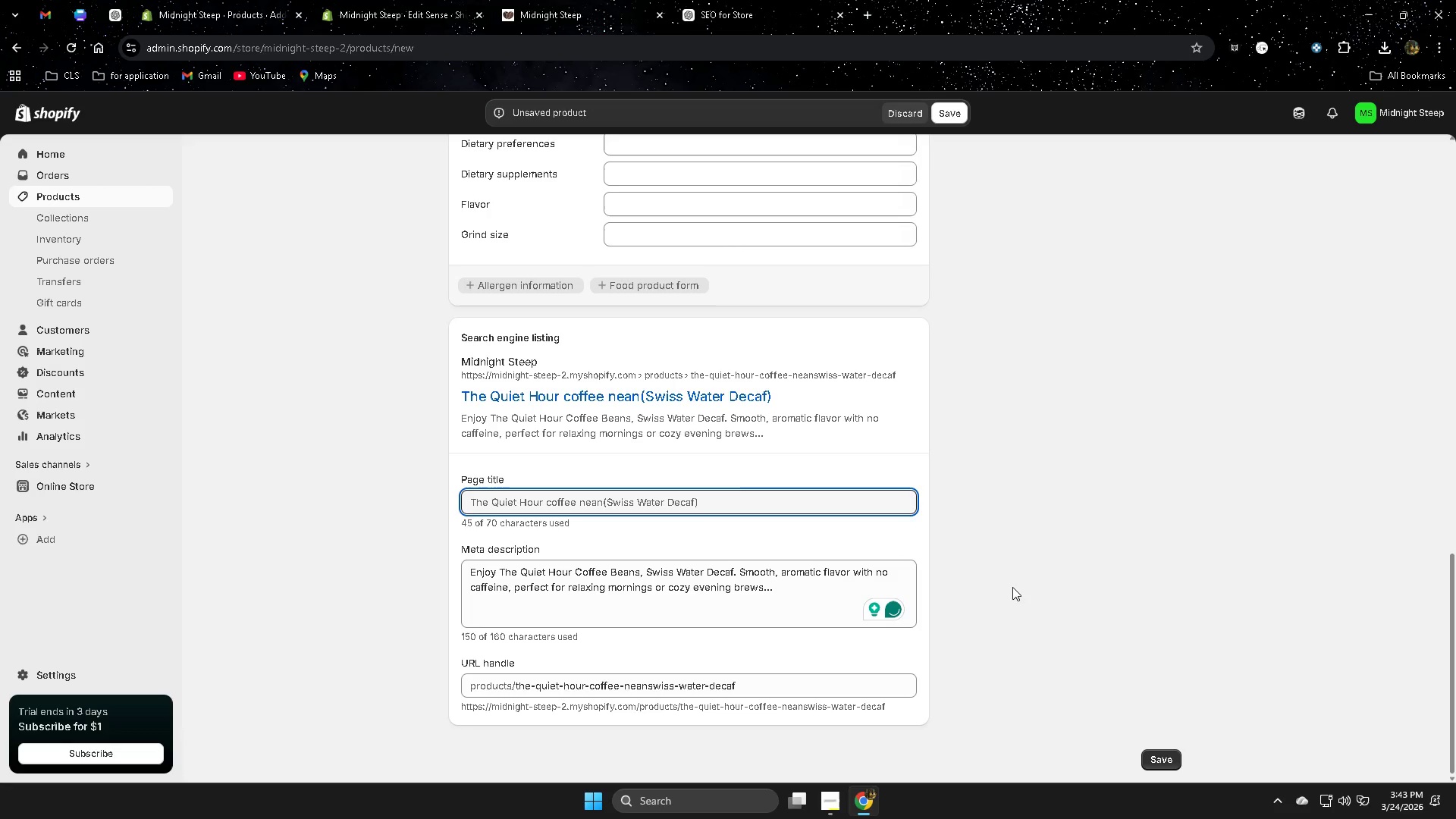 
scroll: coordinate [1012, 587], scroll_direction: down, amount: 1.0
 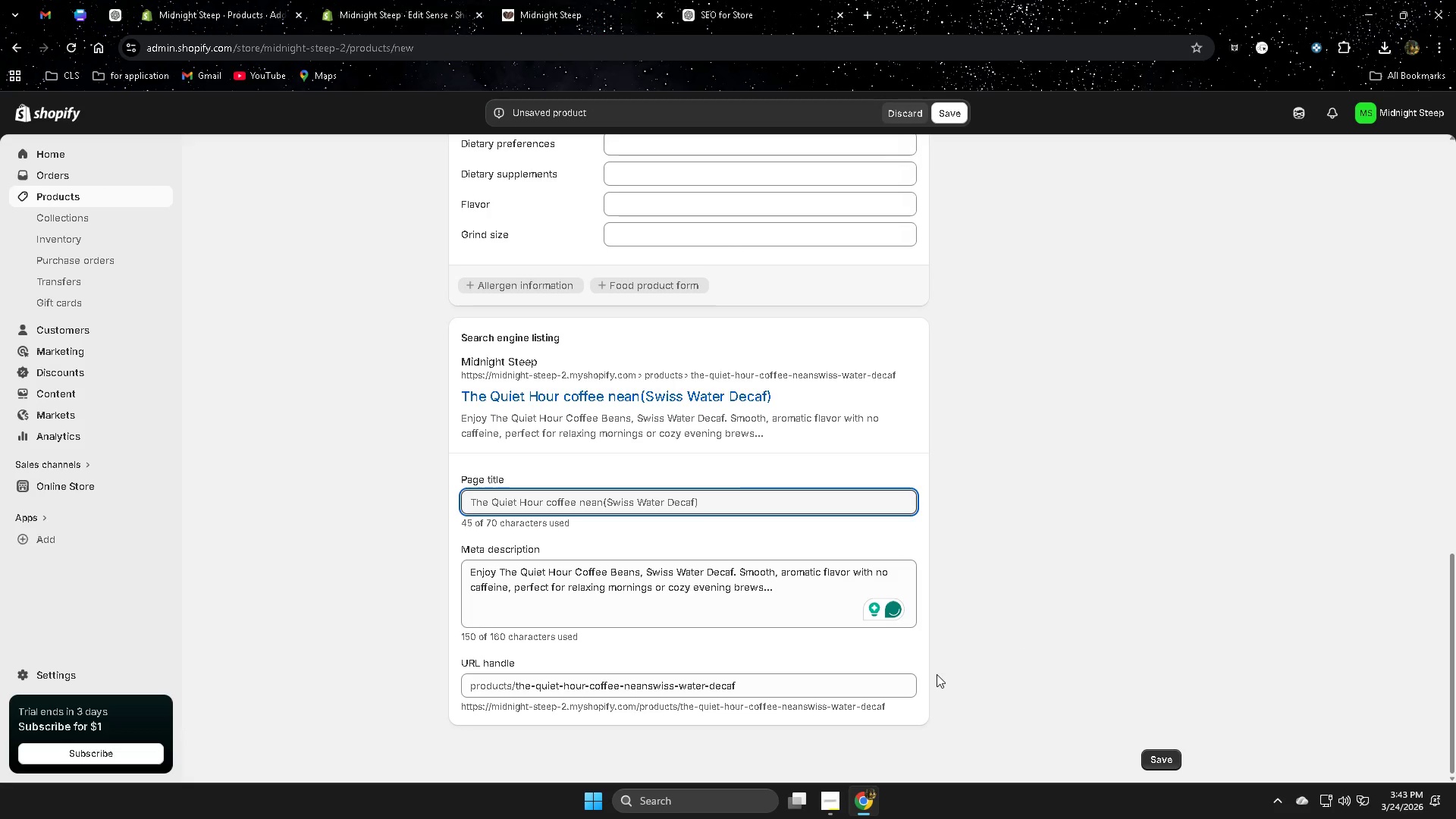 
scroll: coordinate [964, 609], scroll_direction: up, amount: 10.0
 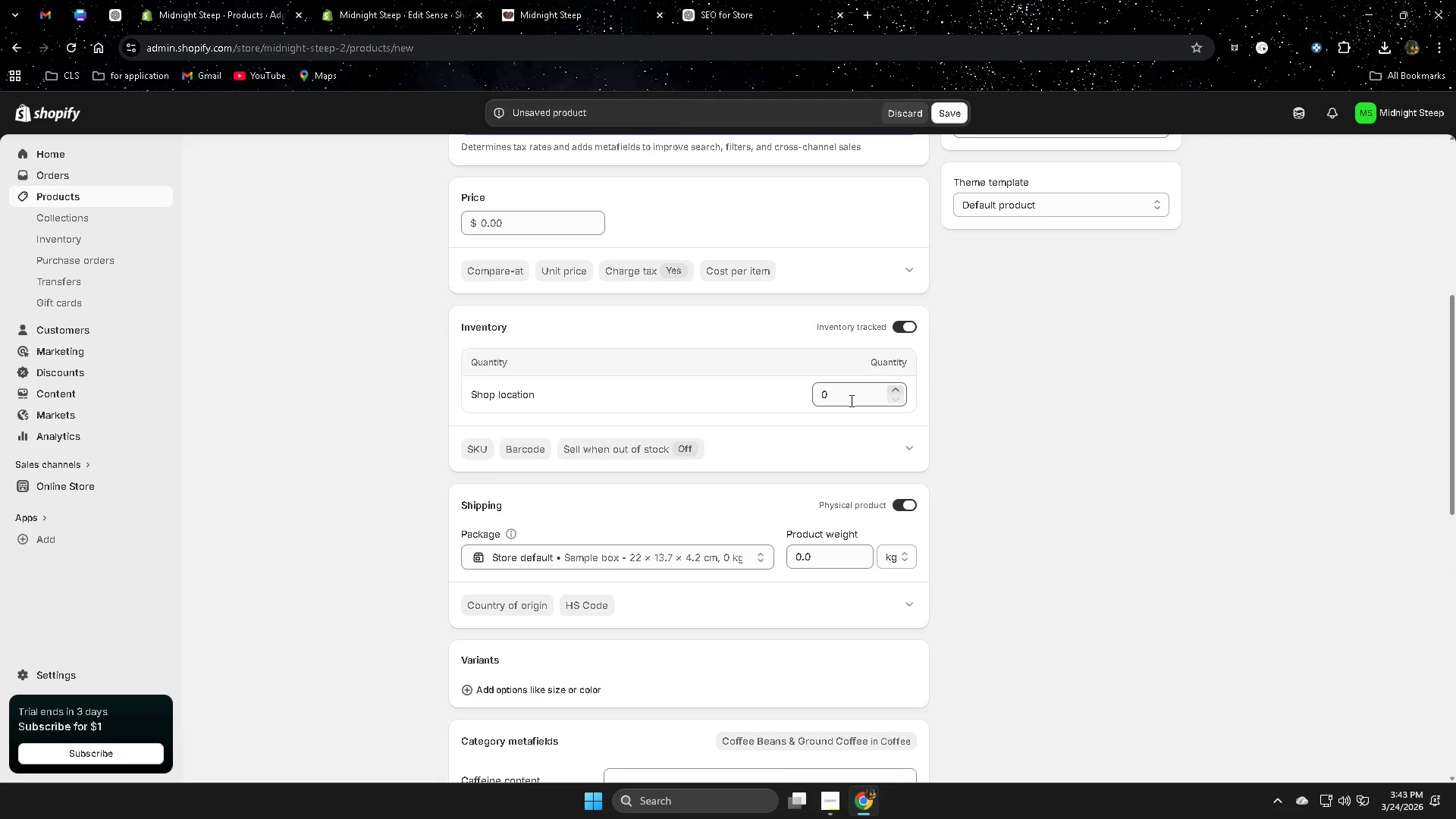 
left_click_drag(start_coordinate=[846, 399], to_coordinate=[676, 381])
 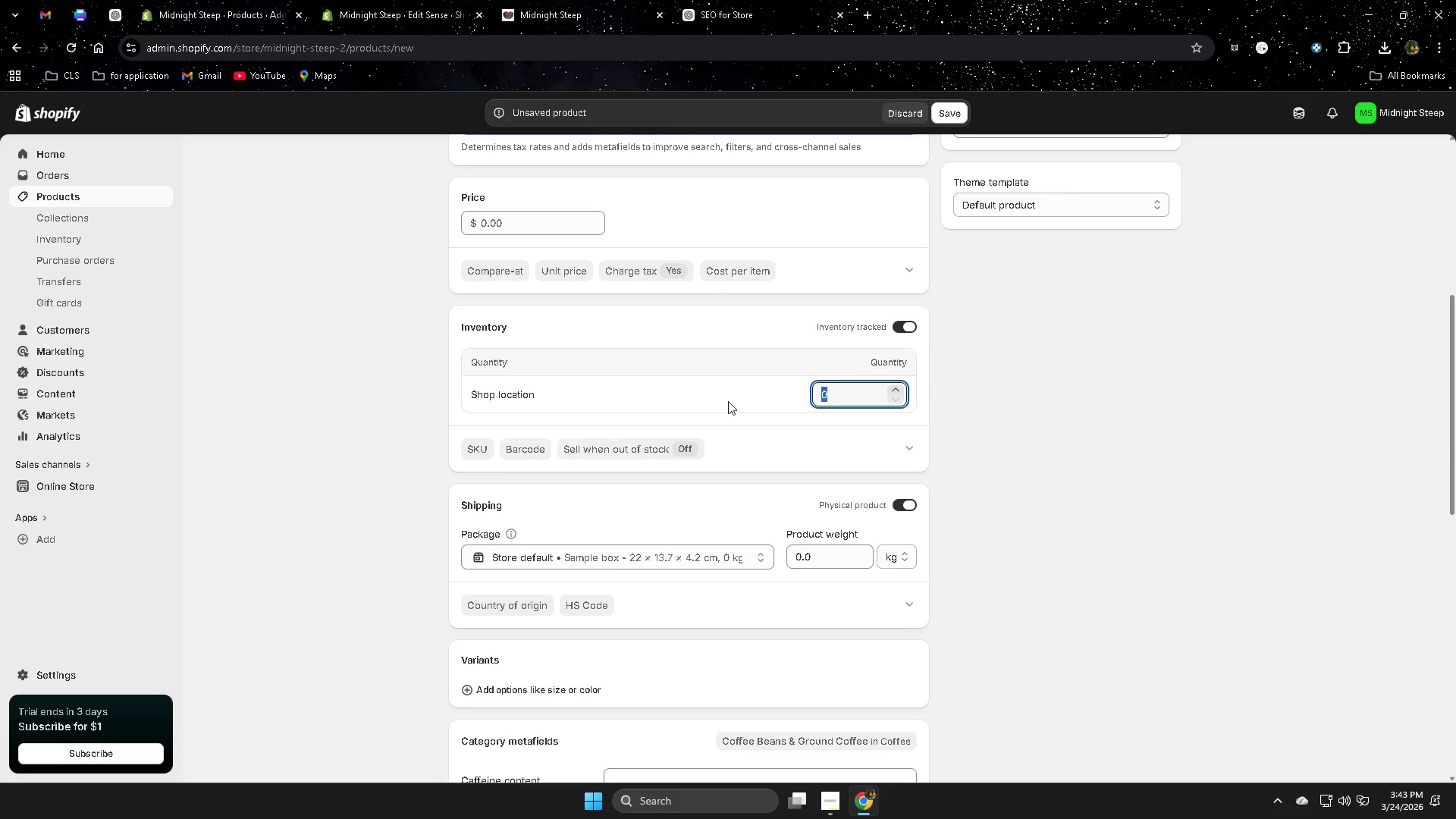 
type(12)
 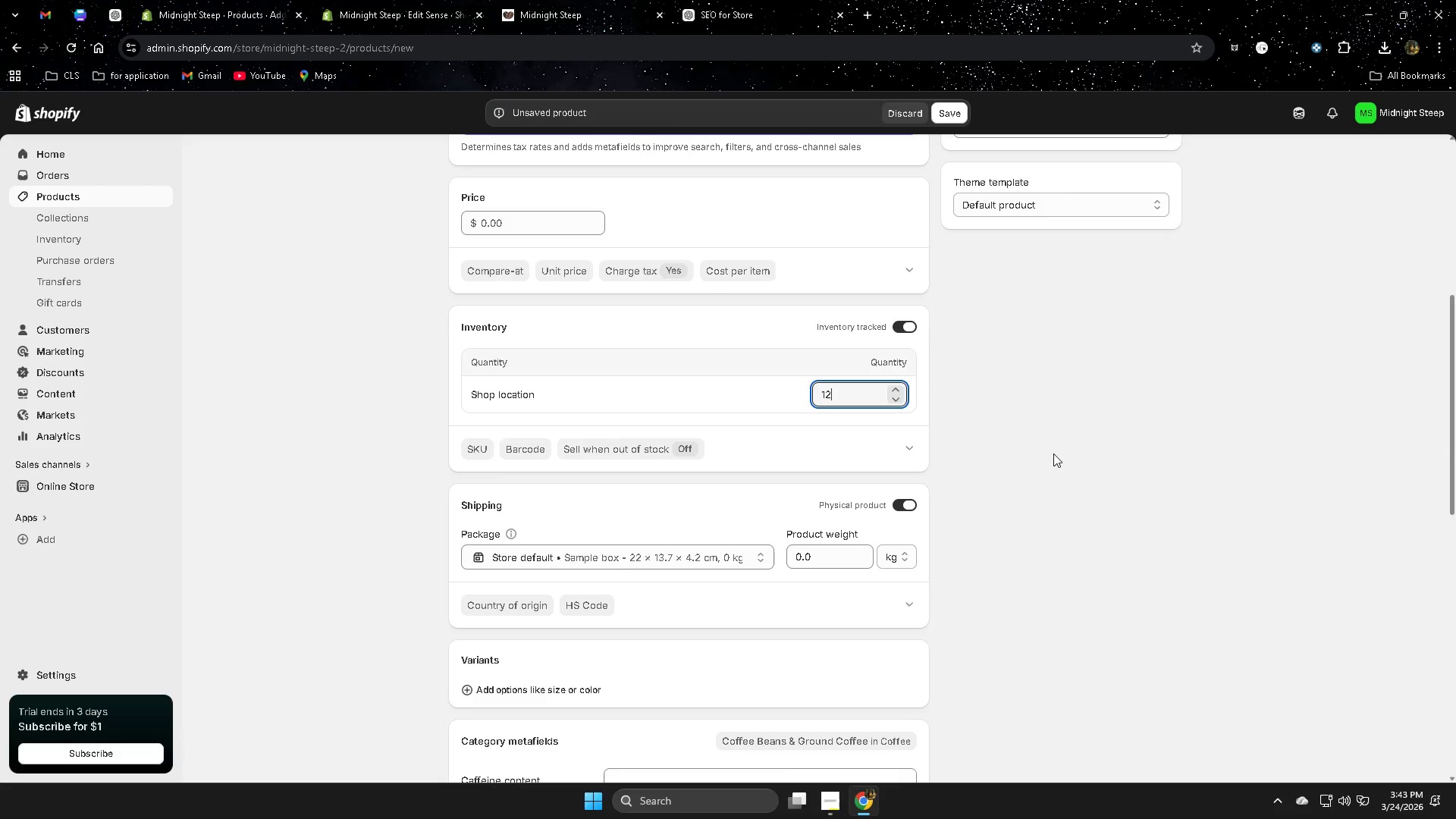 
left_click([1053, 453])
 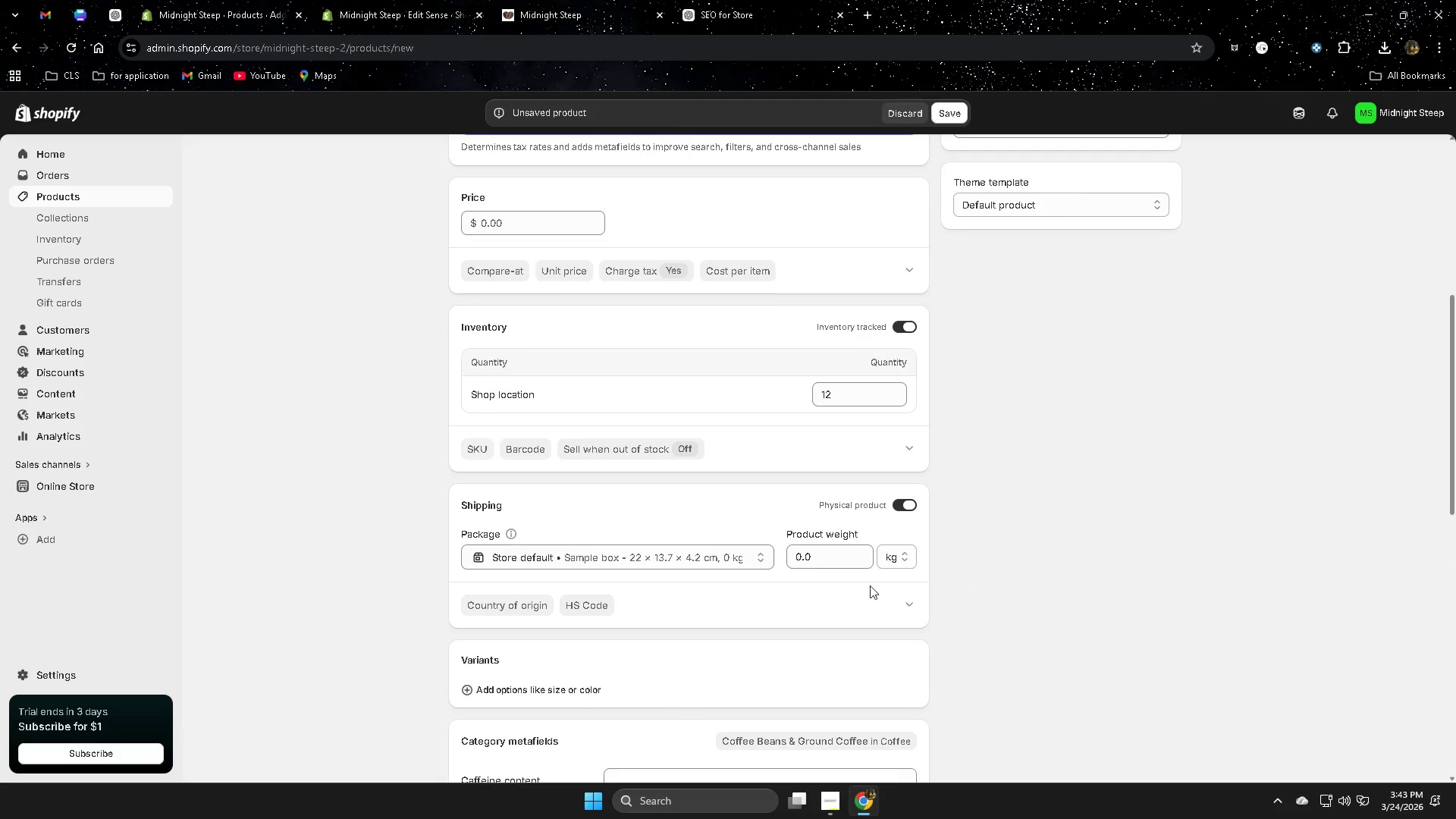 
scroll: coordinate [865, 585], scroll_direction: up, amount: 3.0
 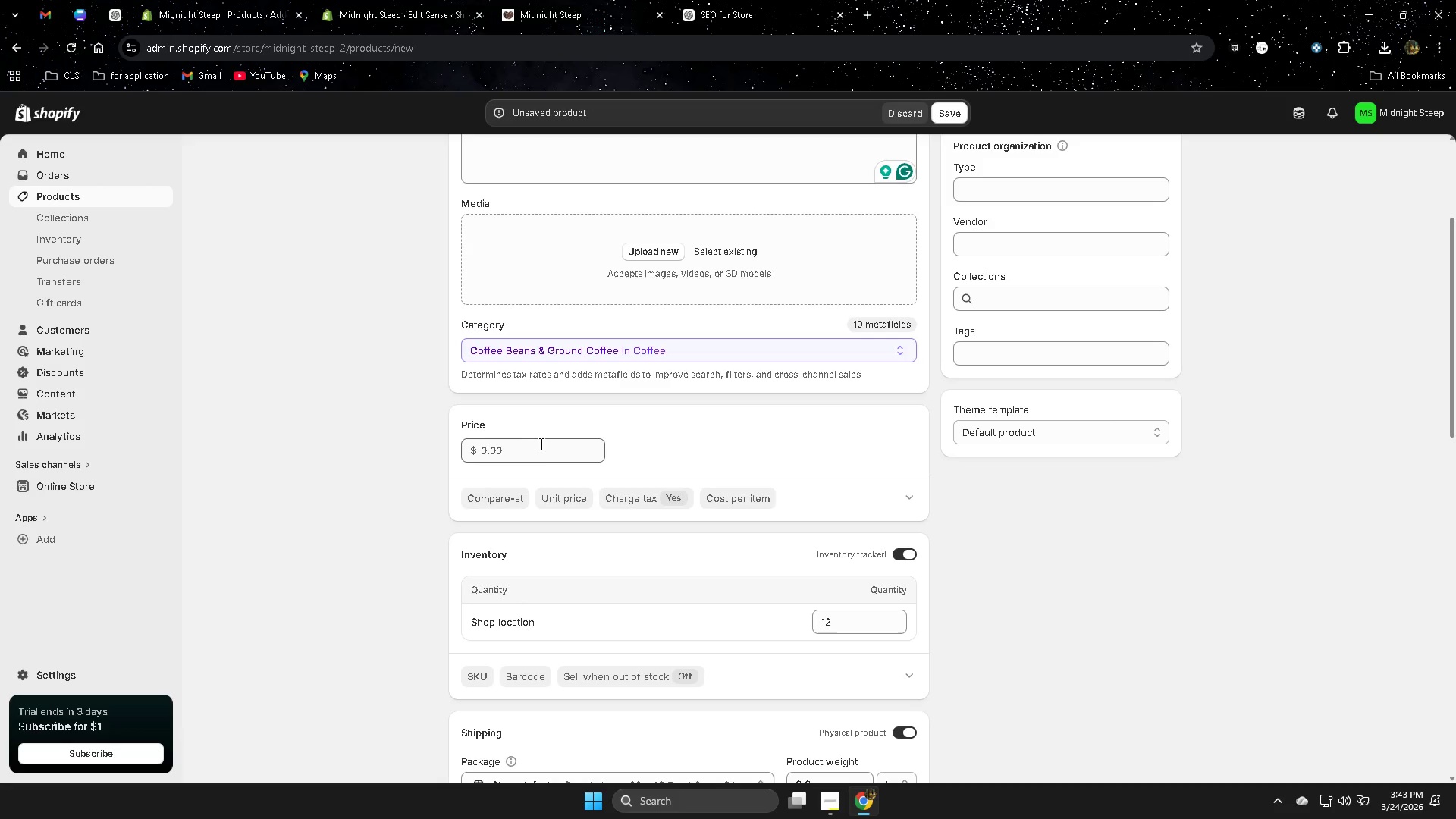 
left_click([541, 458])
 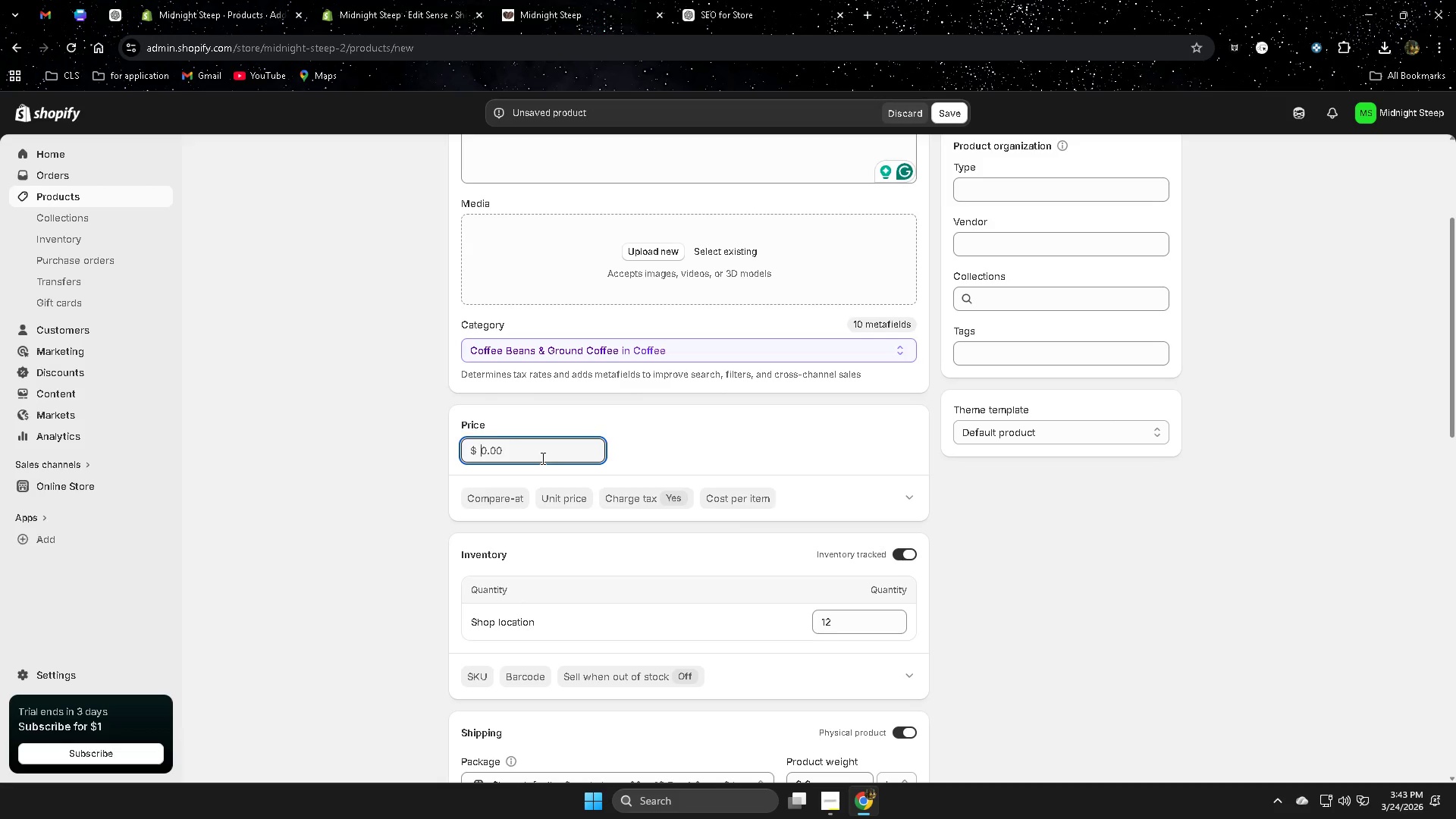 
type(24)
 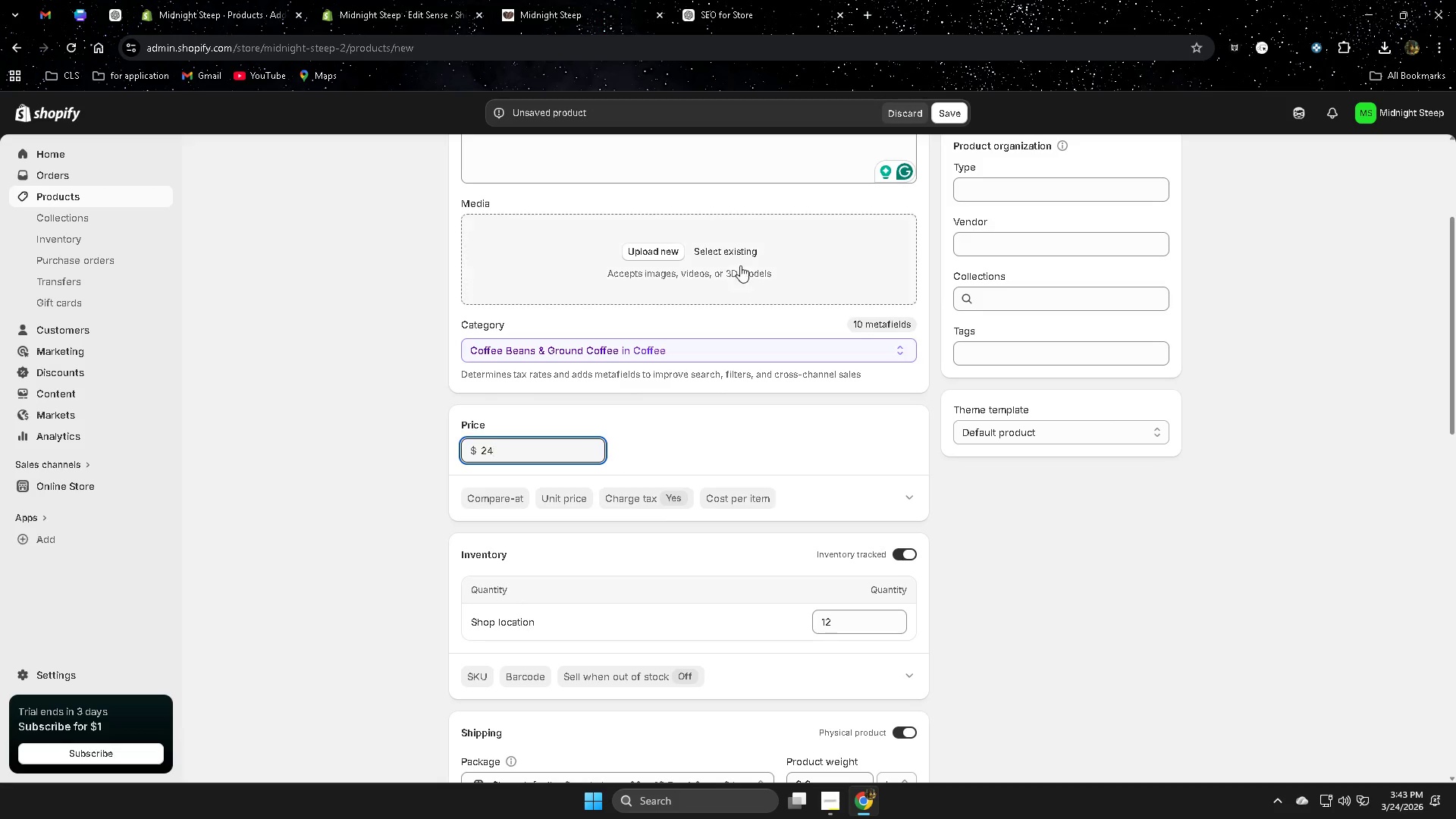 
left_click([737, 259])
 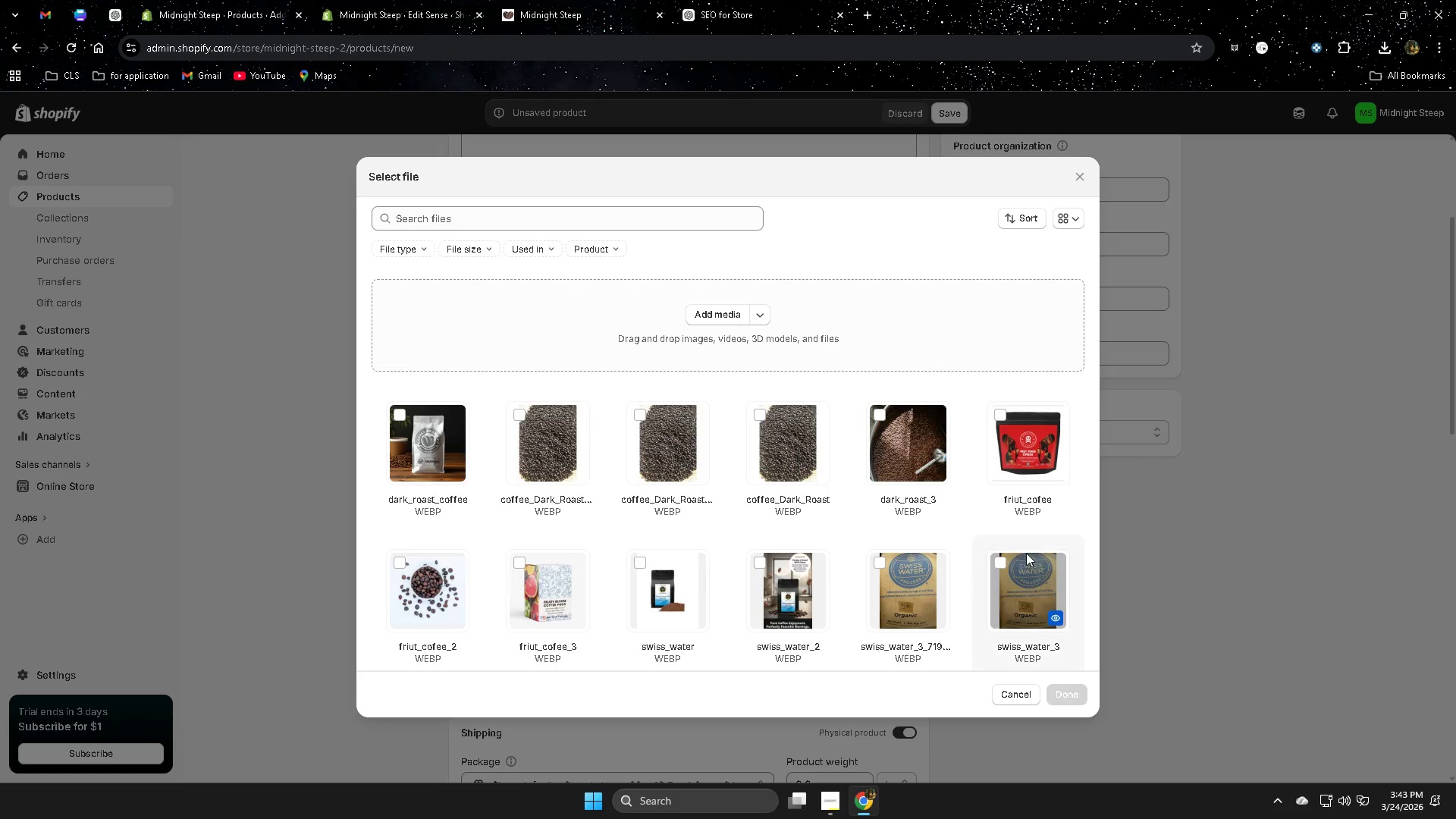 
scroll: coordinate [978, 440], scroll_direction: down, amount: 1.0
 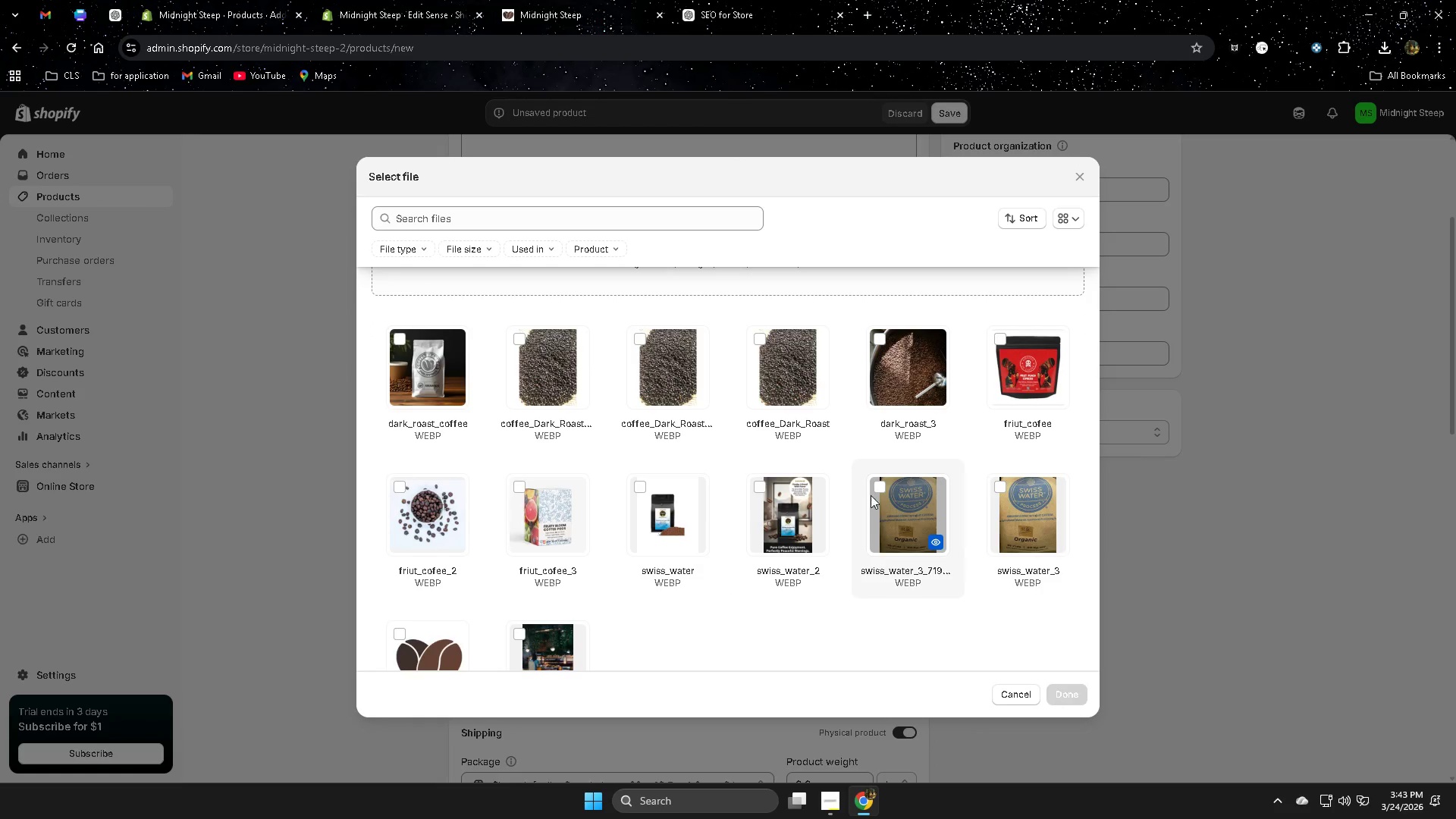 
left_click([876, 487])
 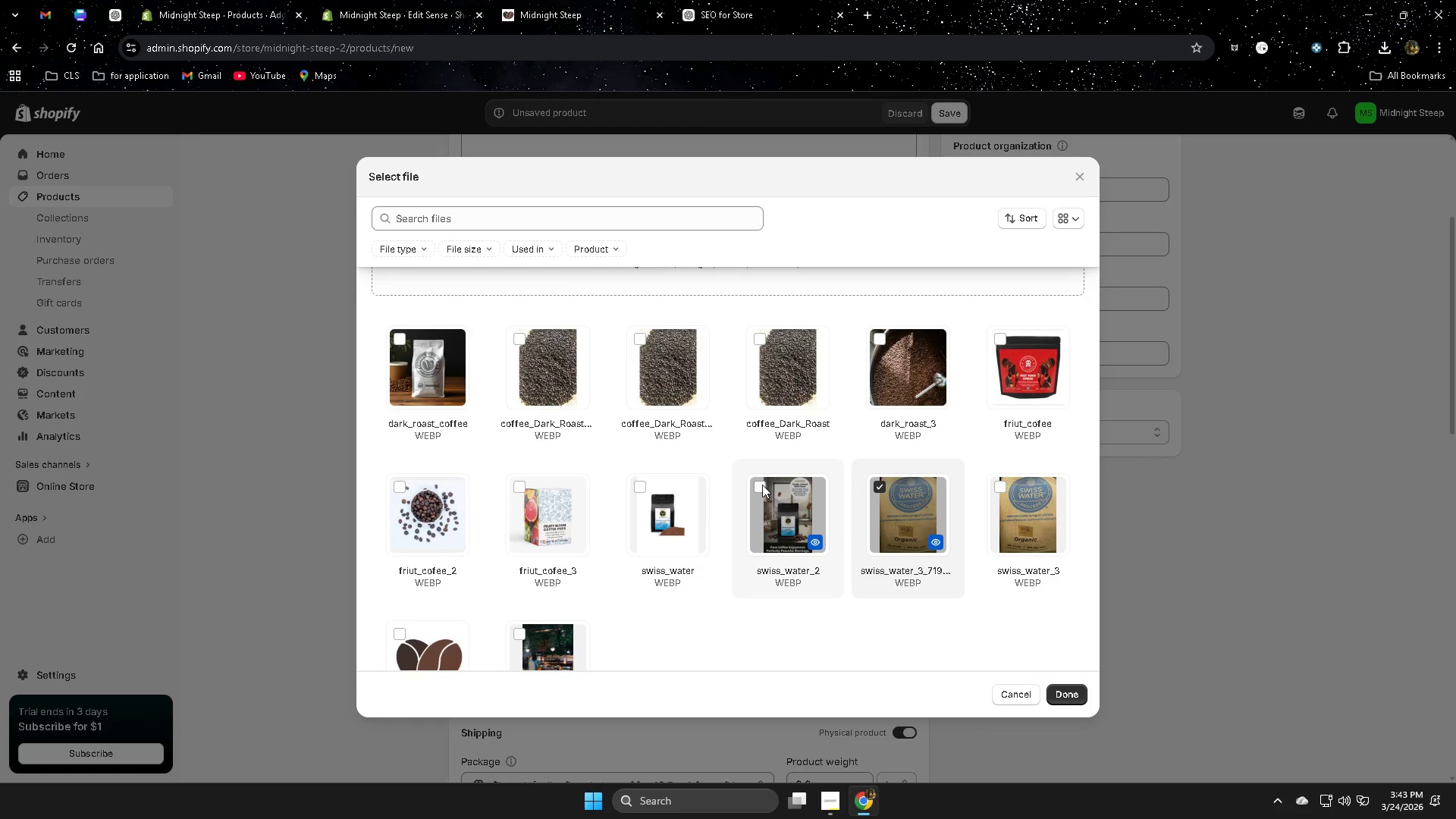 
left_click([757, 485])
 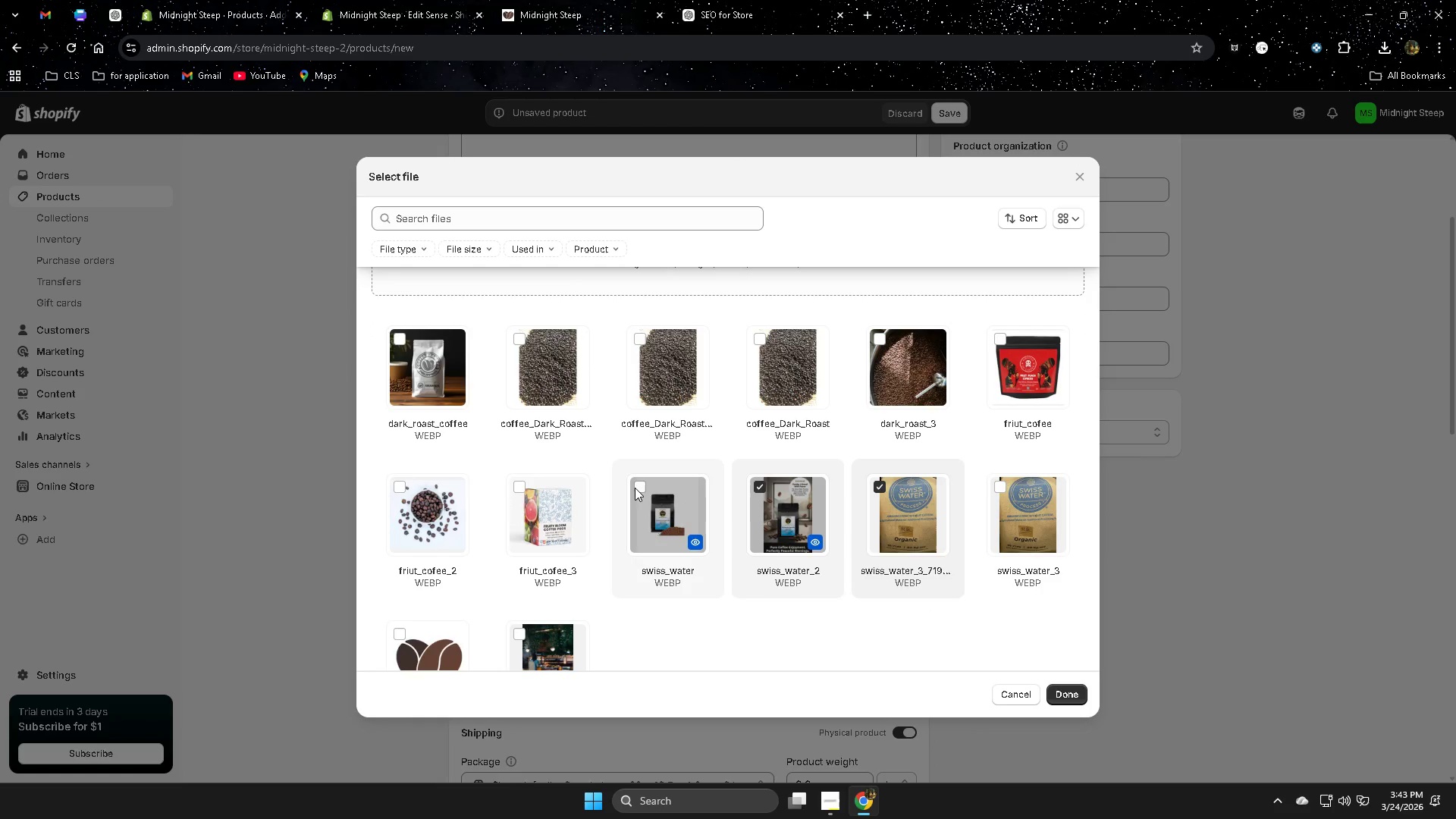 
left_click([633, 487])
 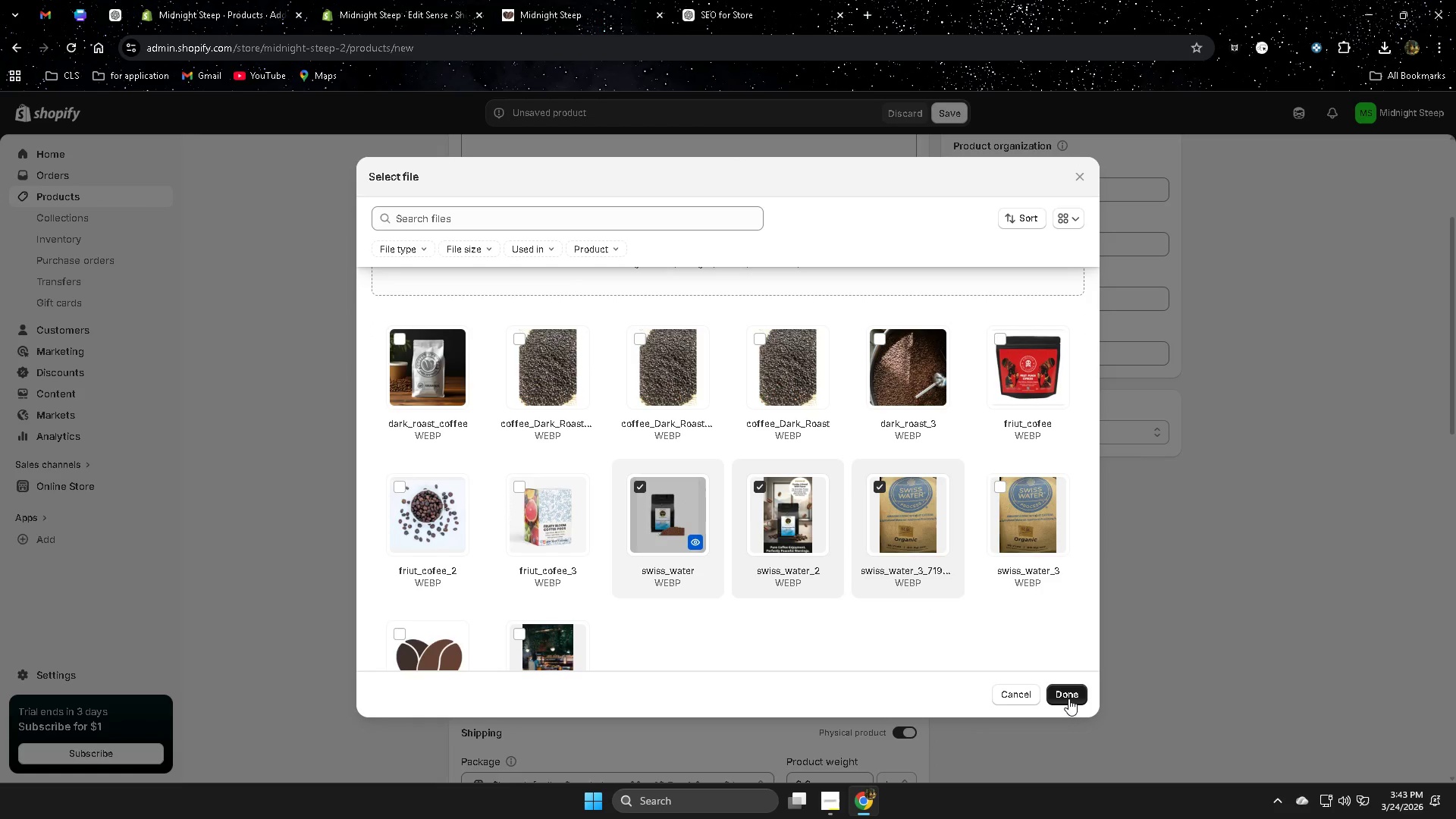 
left_click([1068, 698])
 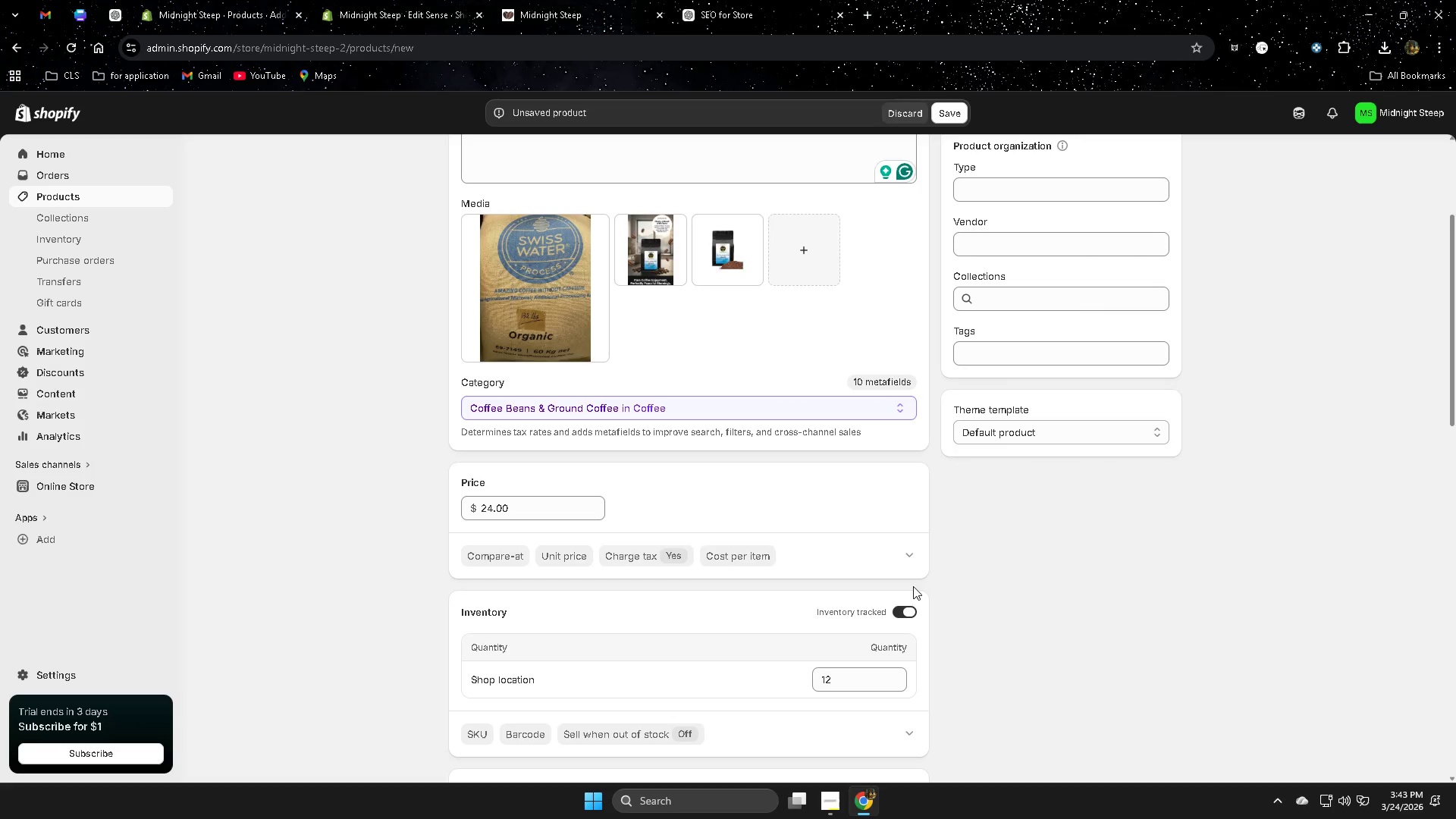 
scroll: coordinate [966, 585], scroll_direction: up, amount: 3.0
 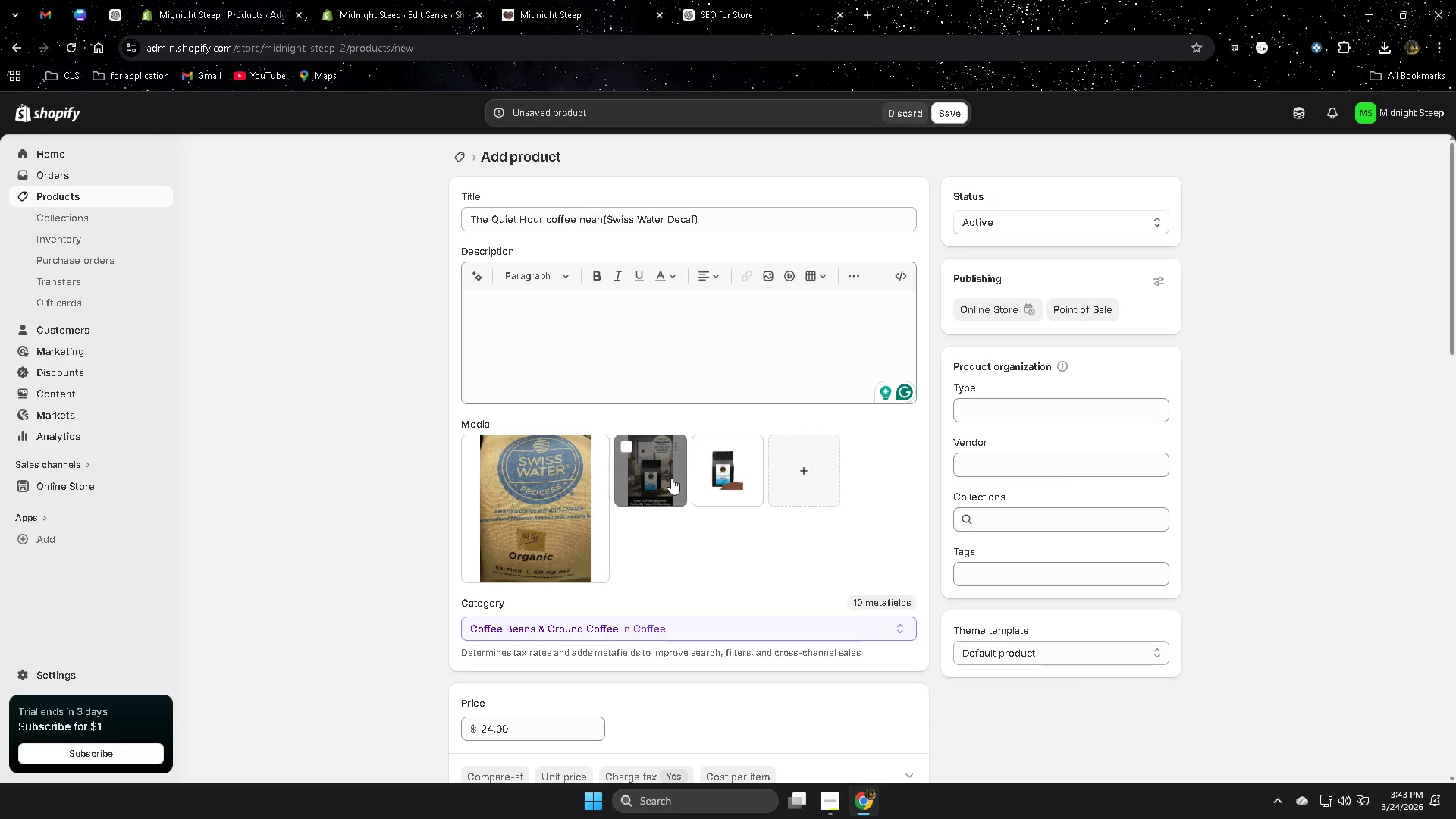 
left_click_drag(start_coordinate=[658, 479], to_coordinate=[660, 499])
 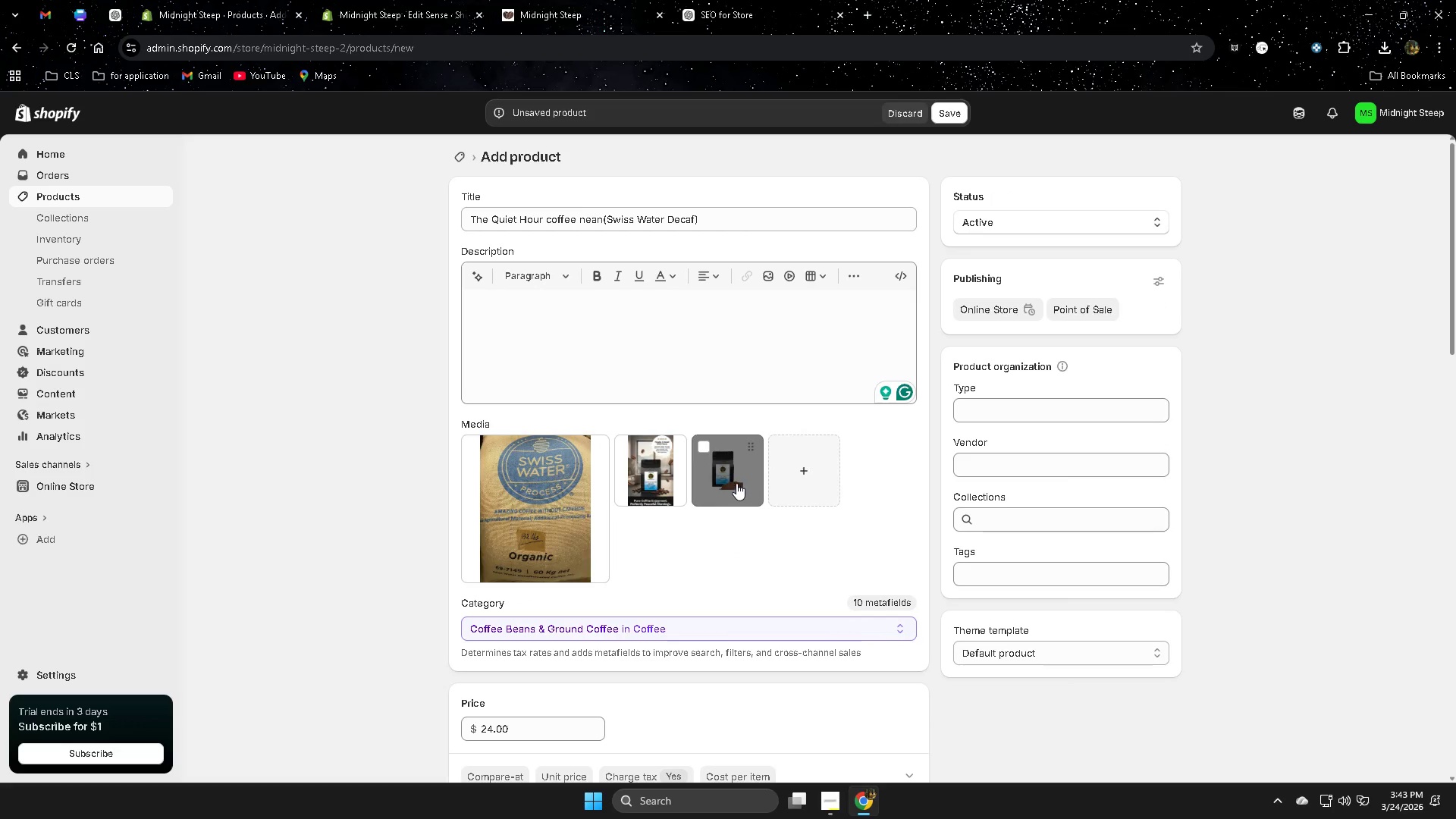 
left_click_drag(start_coordinate=[723, 475], to_coordinate=[543, 507])
 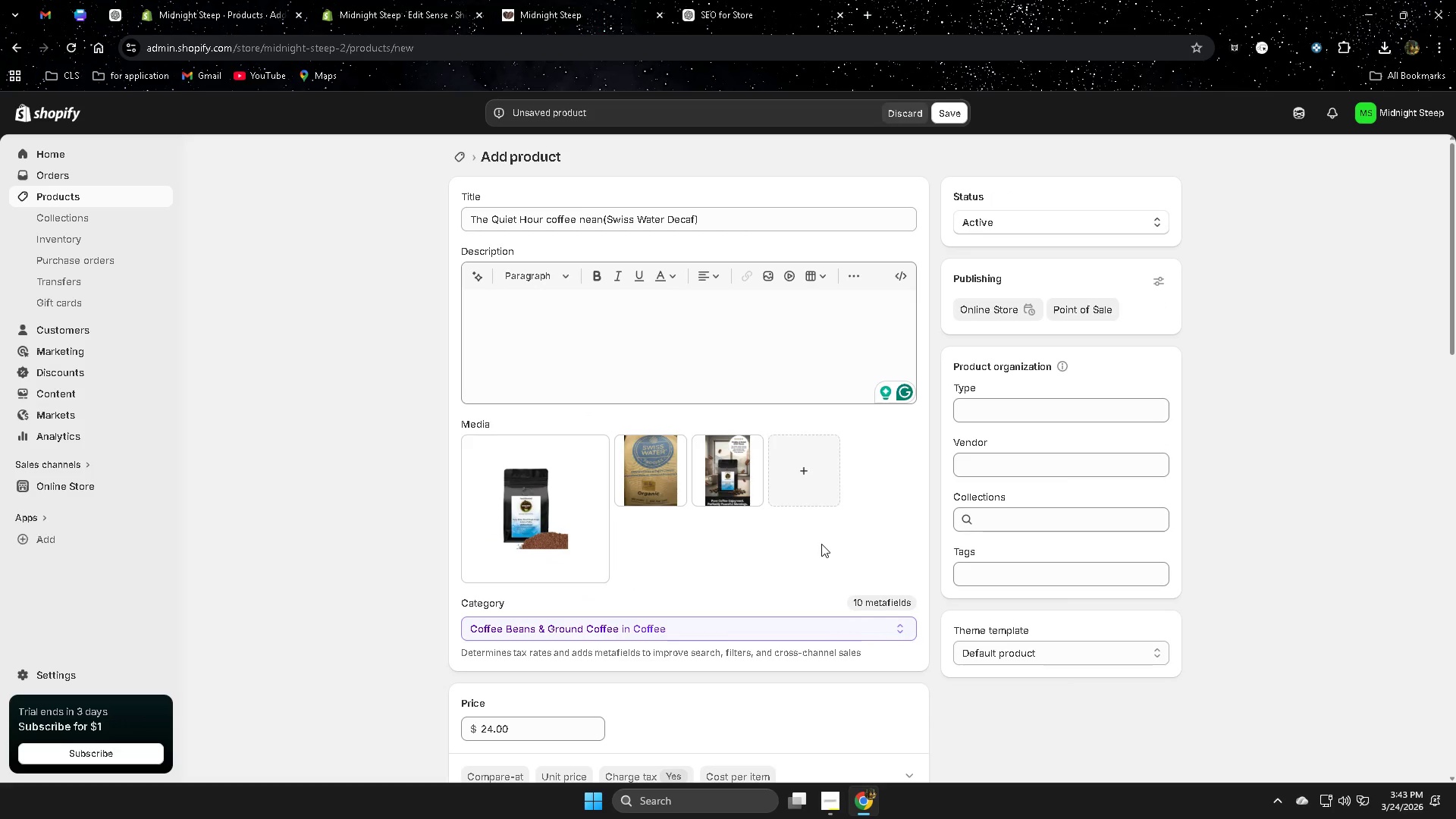 
scroll: coordinate [820, 544], scroll_direction: down, amount: 20.0
 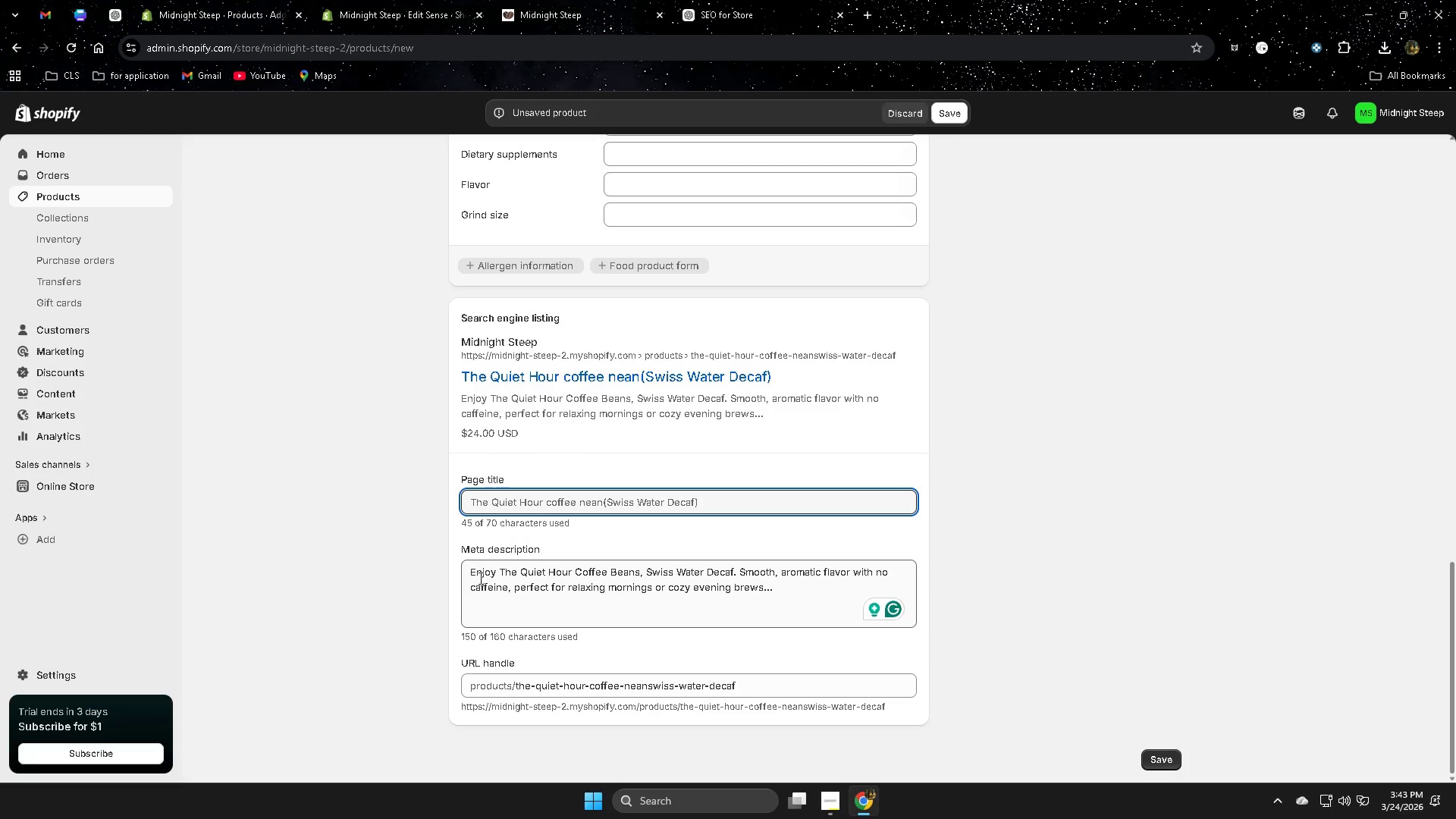 
left_click([475, 575])
 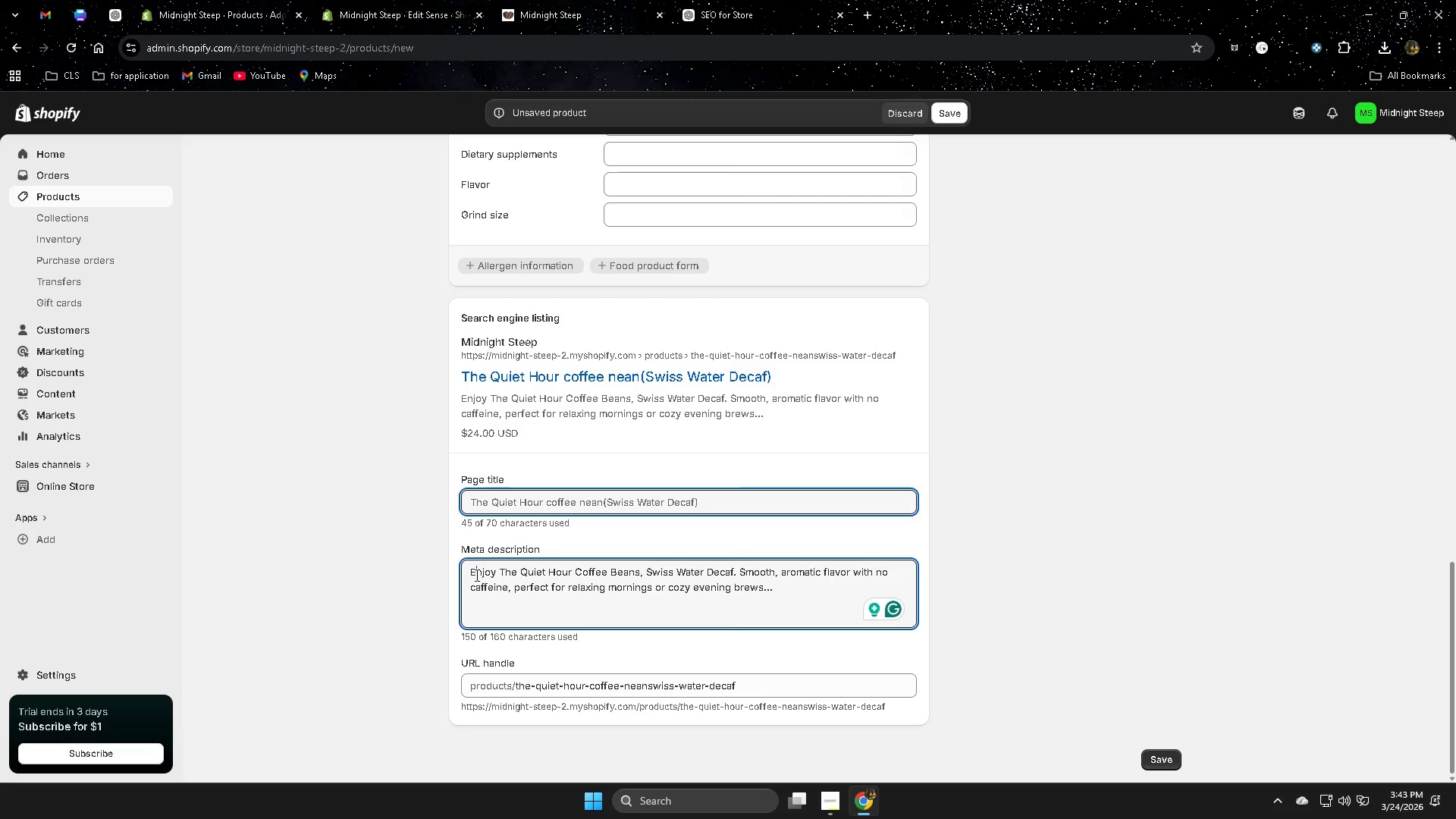 
left_click_drag(start_coordinate=[475, 575], to_coordinate=[794, 587])
 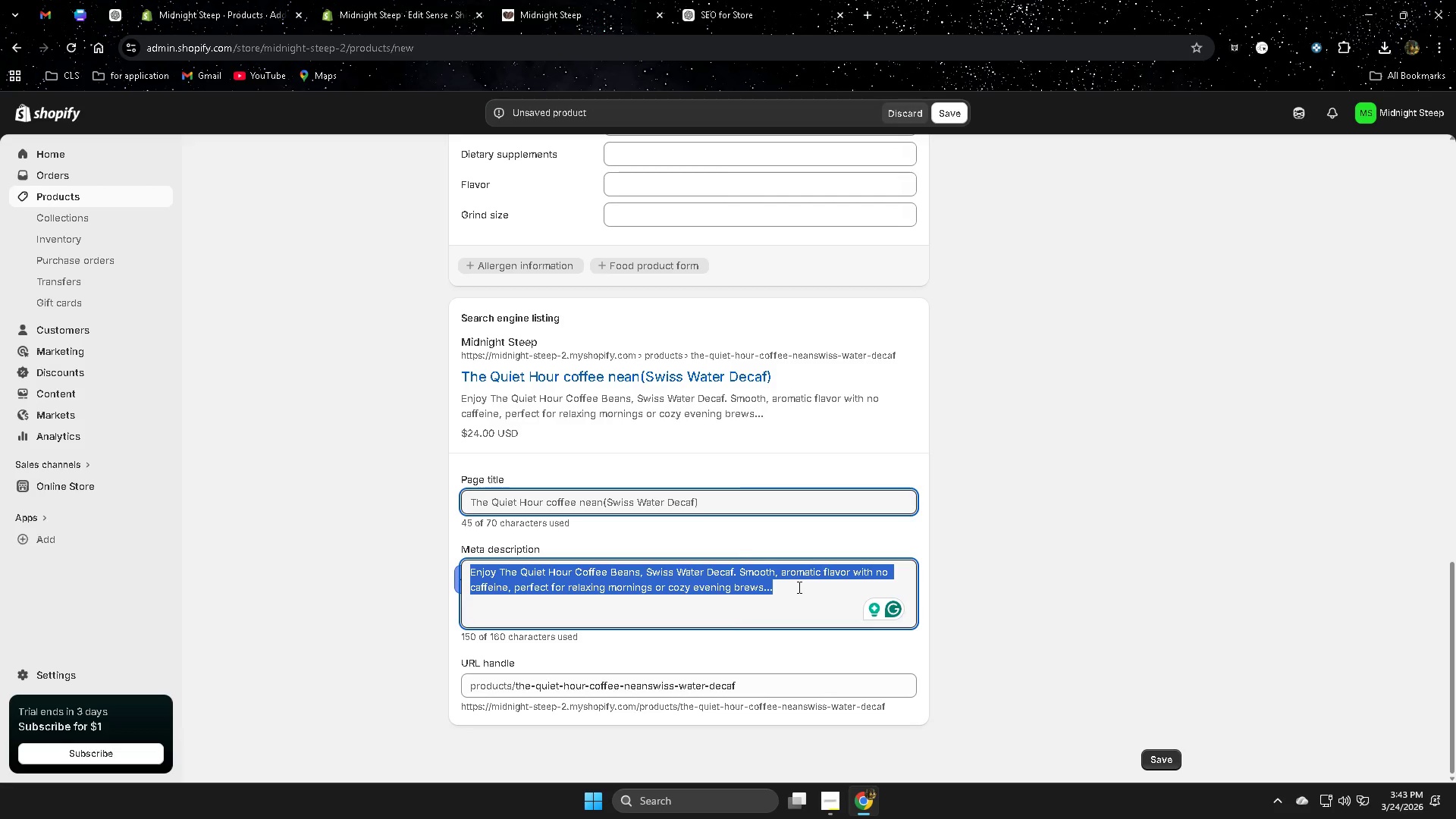 
key(Control+ControlLeft)
 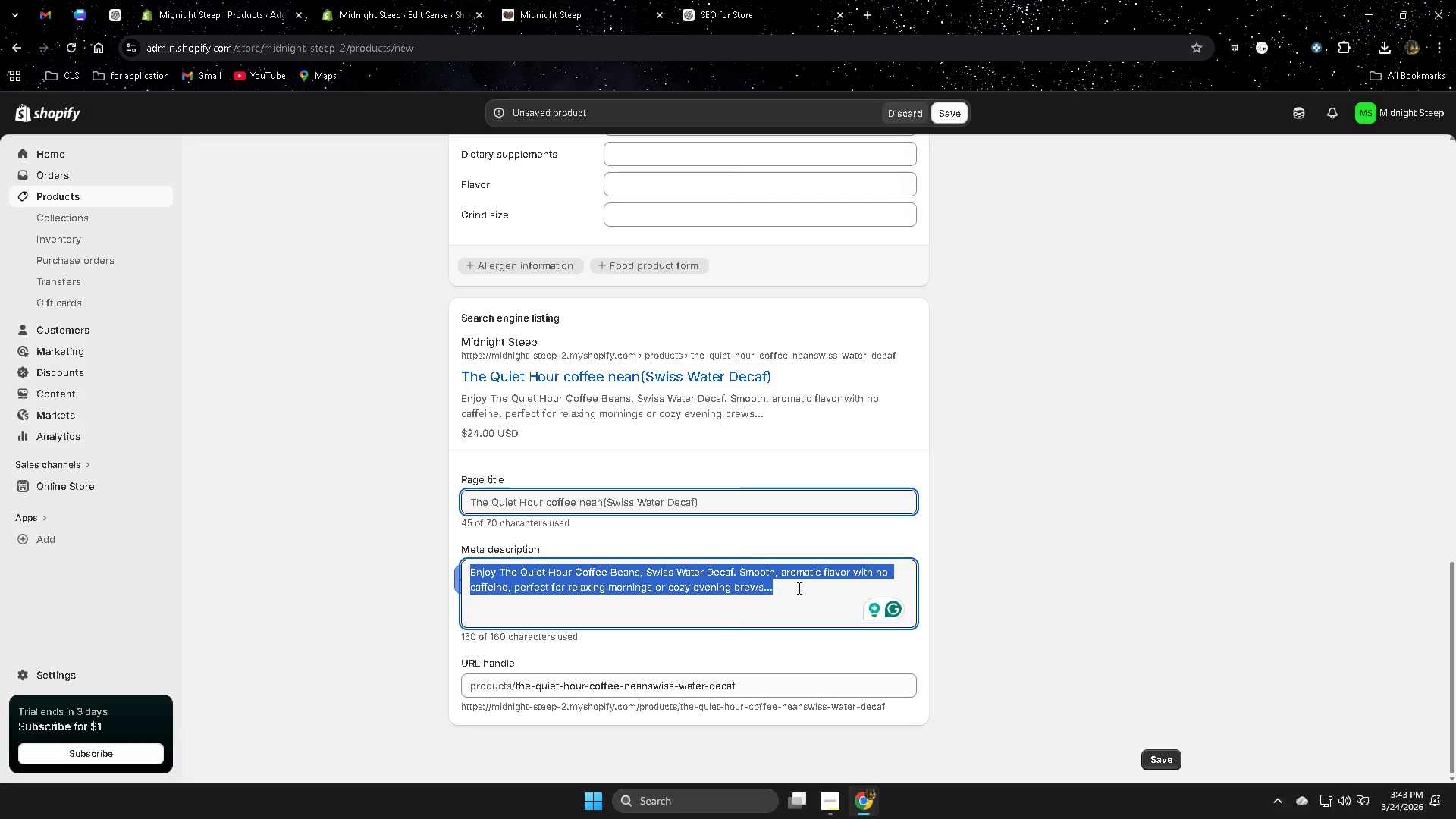 
key(Control+C)
 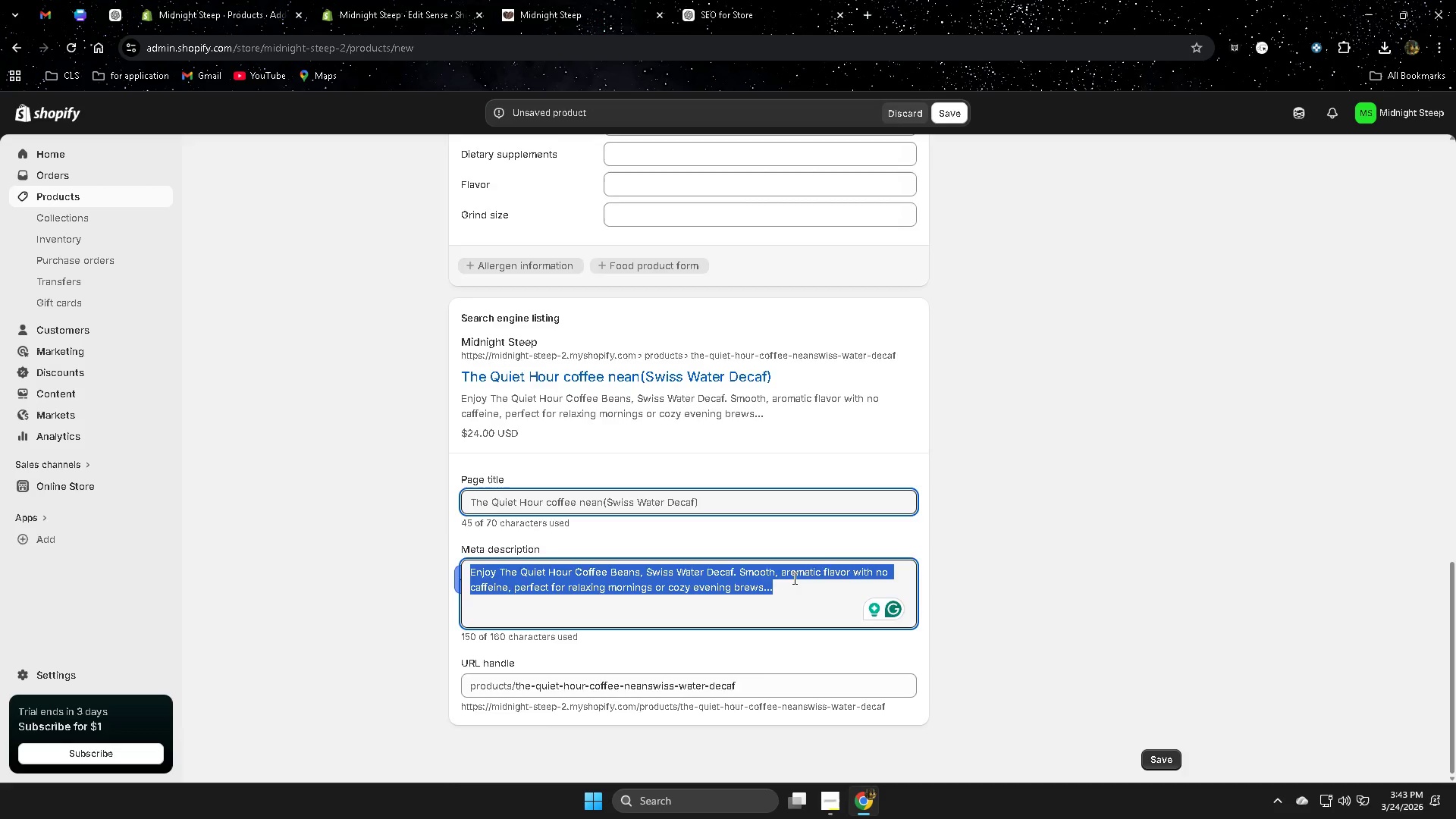 
left_click([662, 340])
 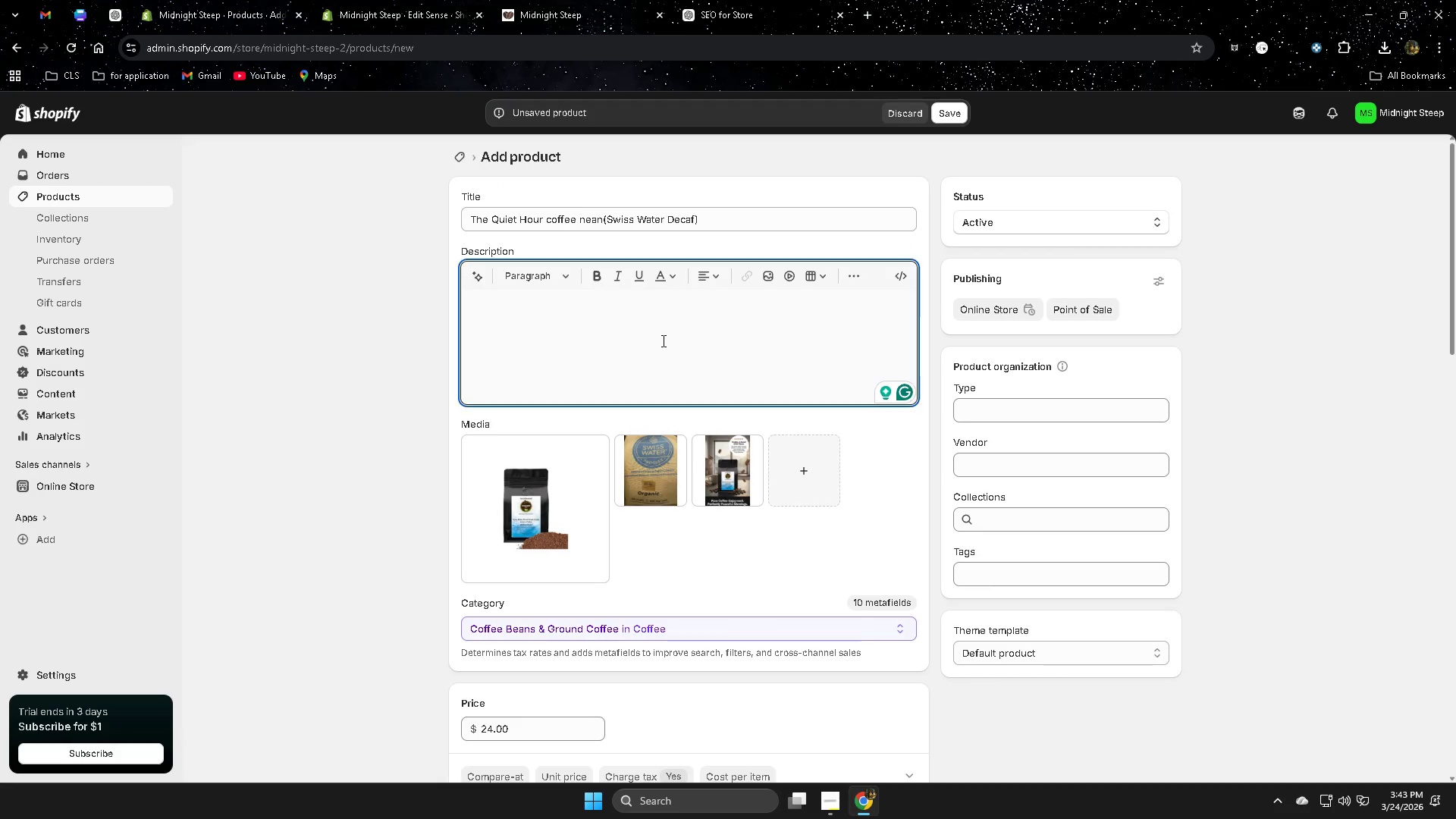 
scroll: coordinate [691, 425], scroll_direction: up, amount: 18.0
 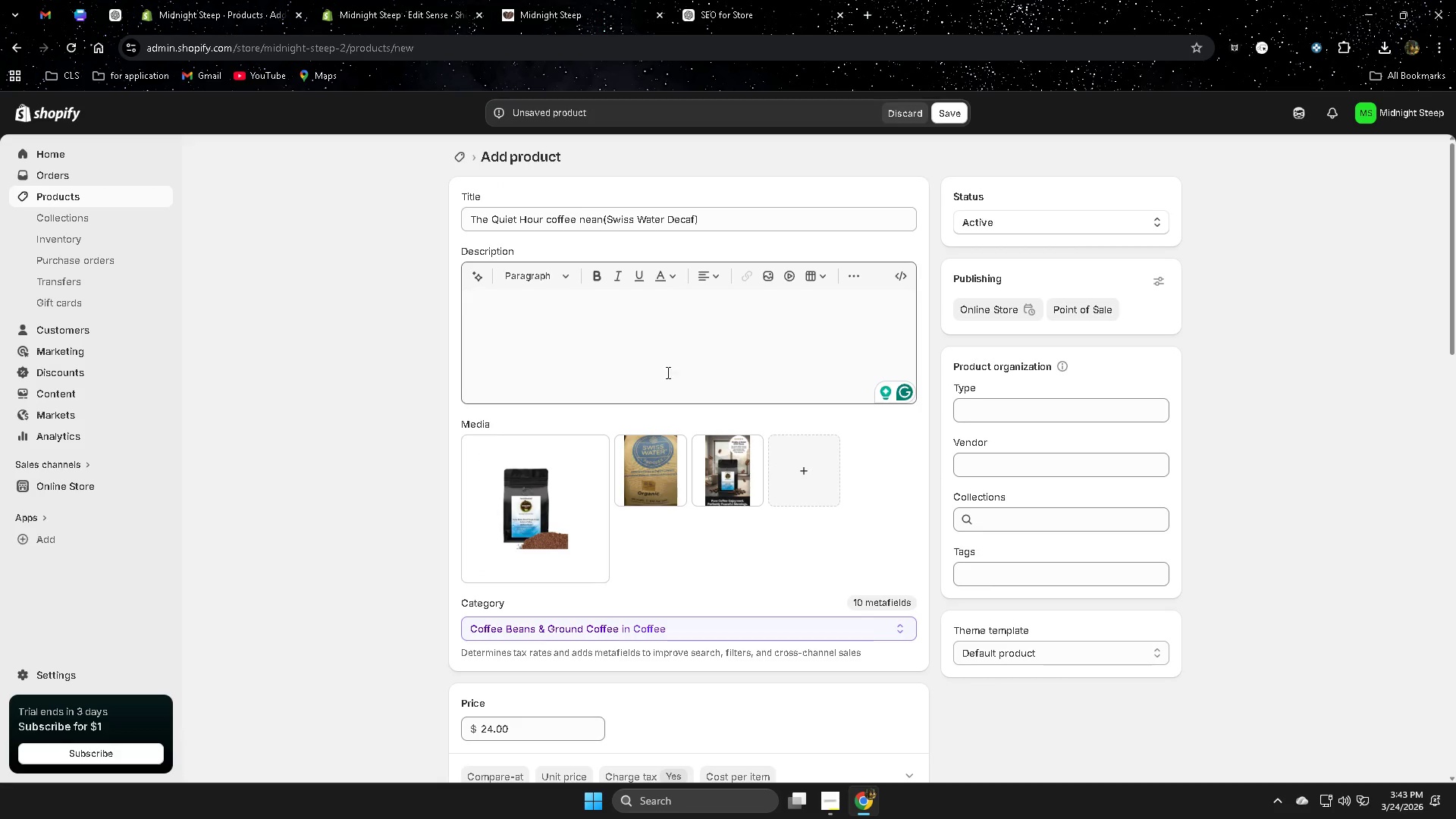 
key(Control+ControlLeft)
 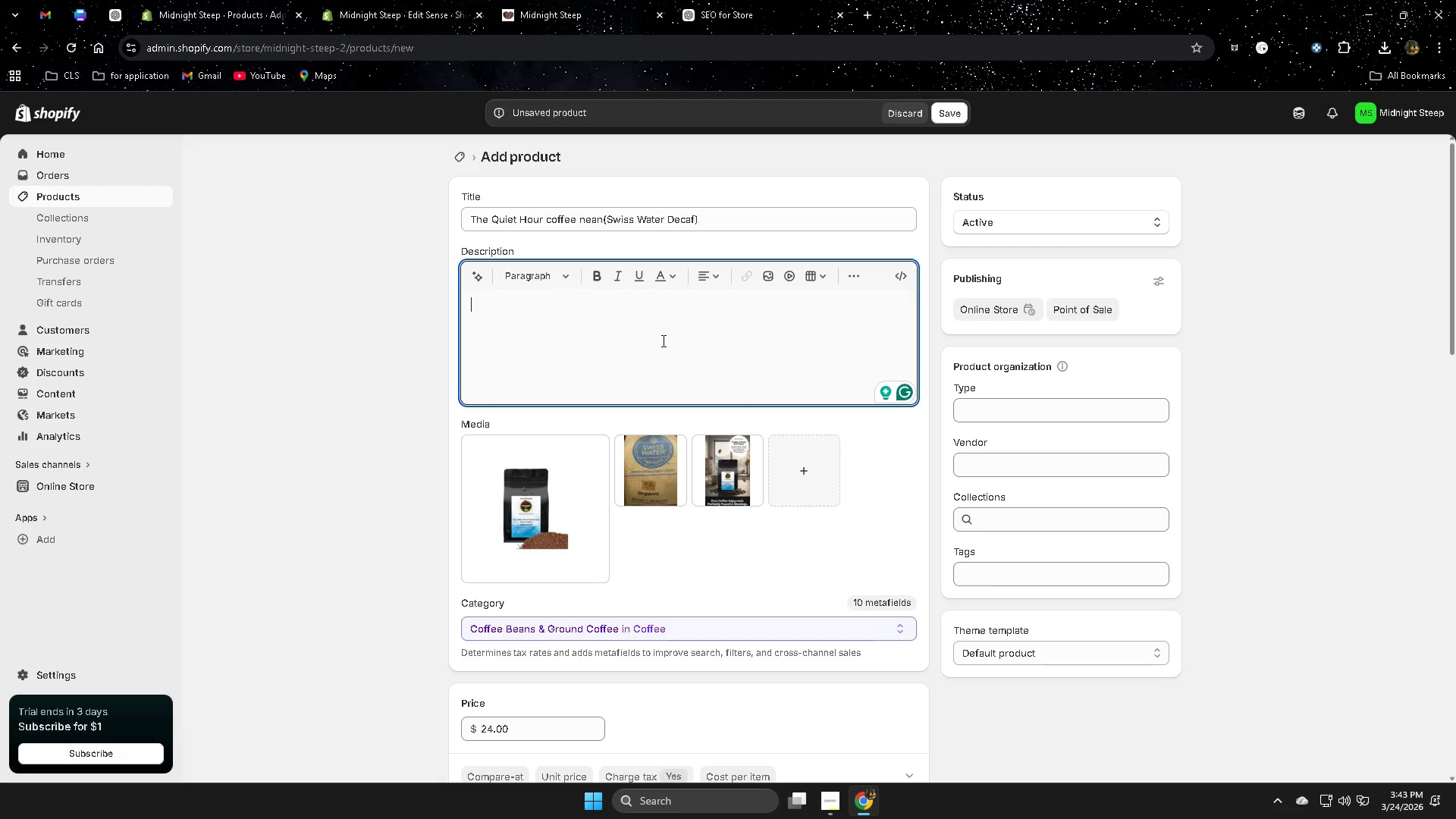 
key(Control+V)
 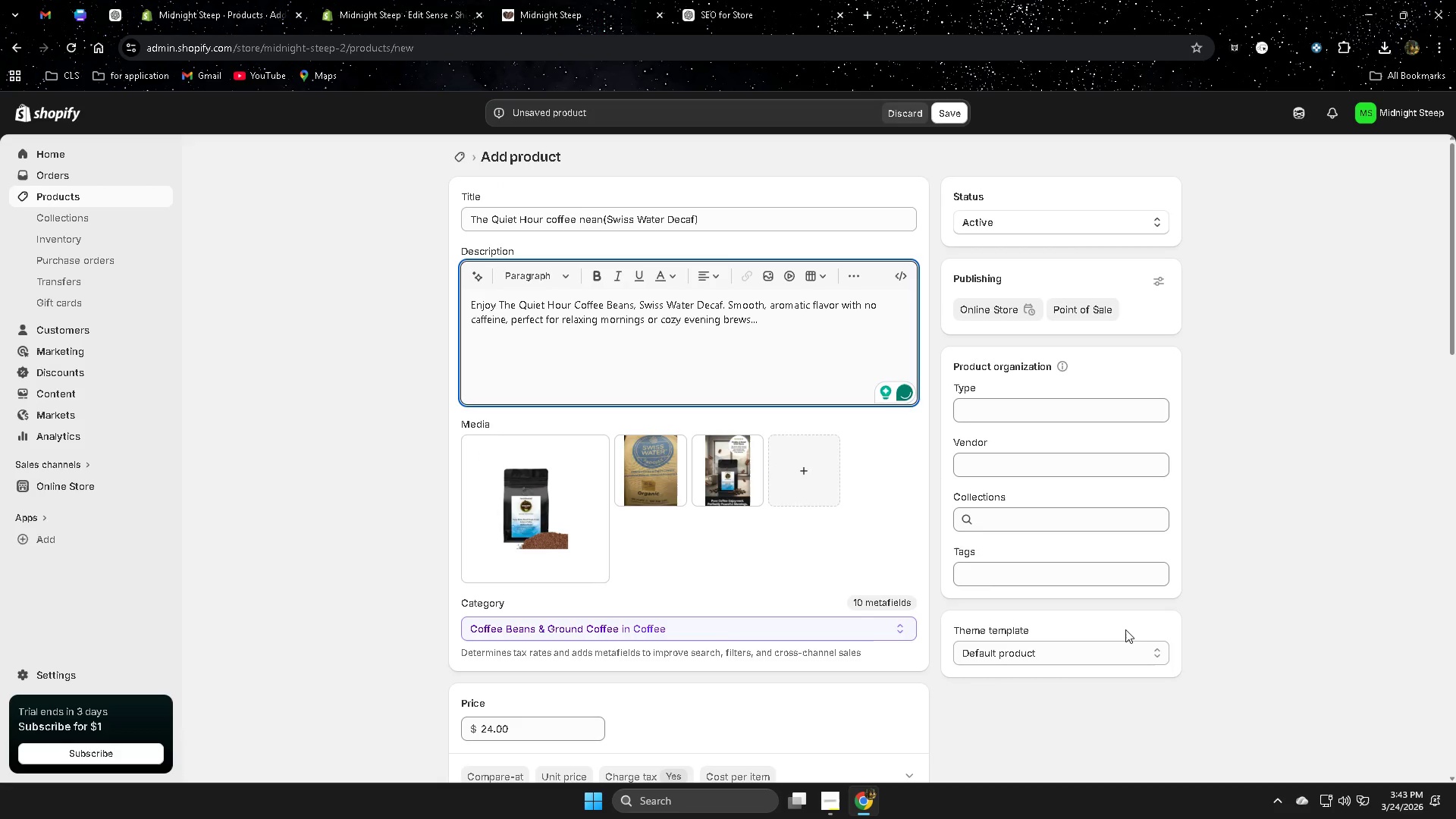 
scroll: coordinate [946, 567], scroll_direction: down, amount: 18.0
 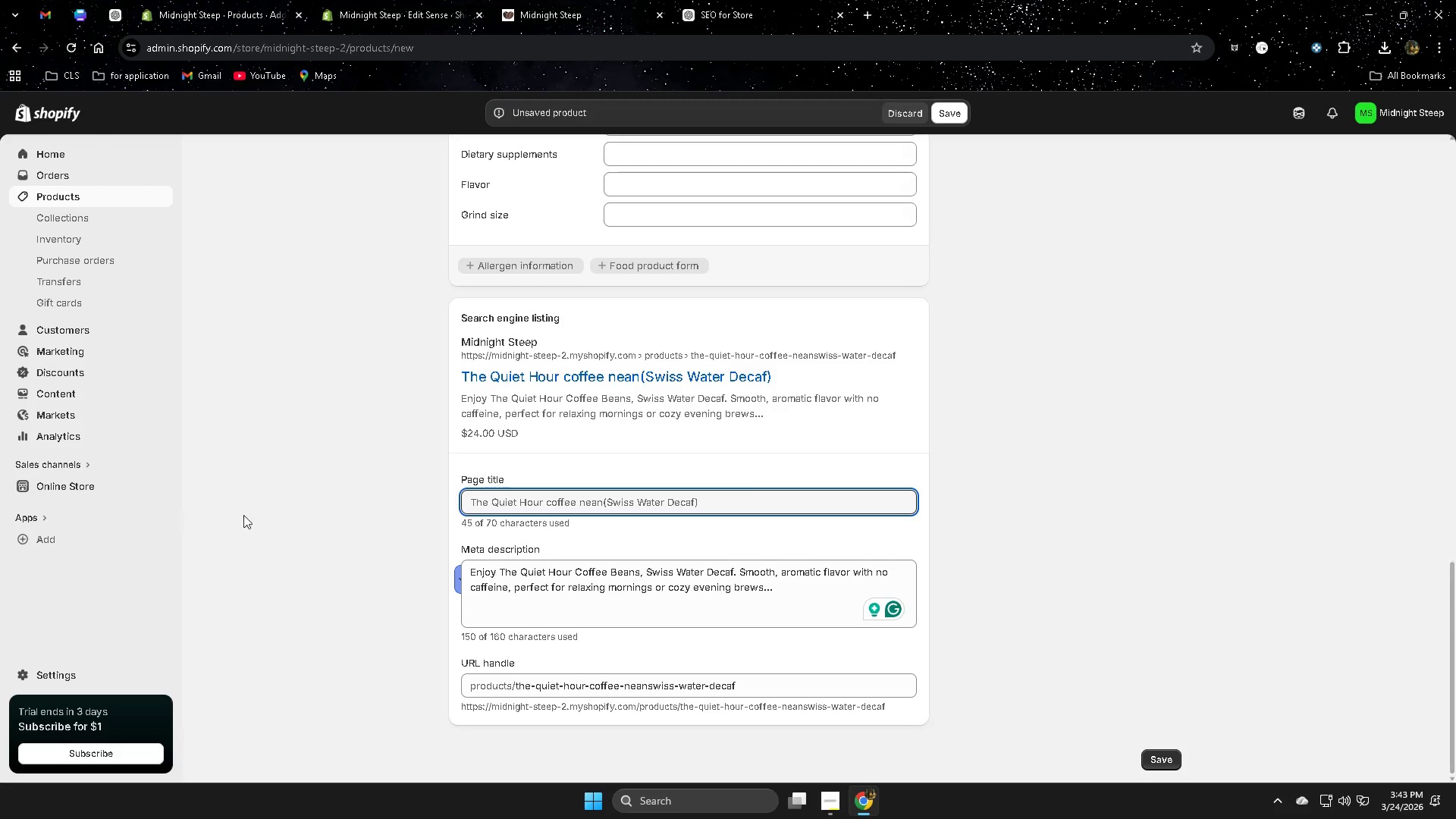 
left_click([251, 515])
 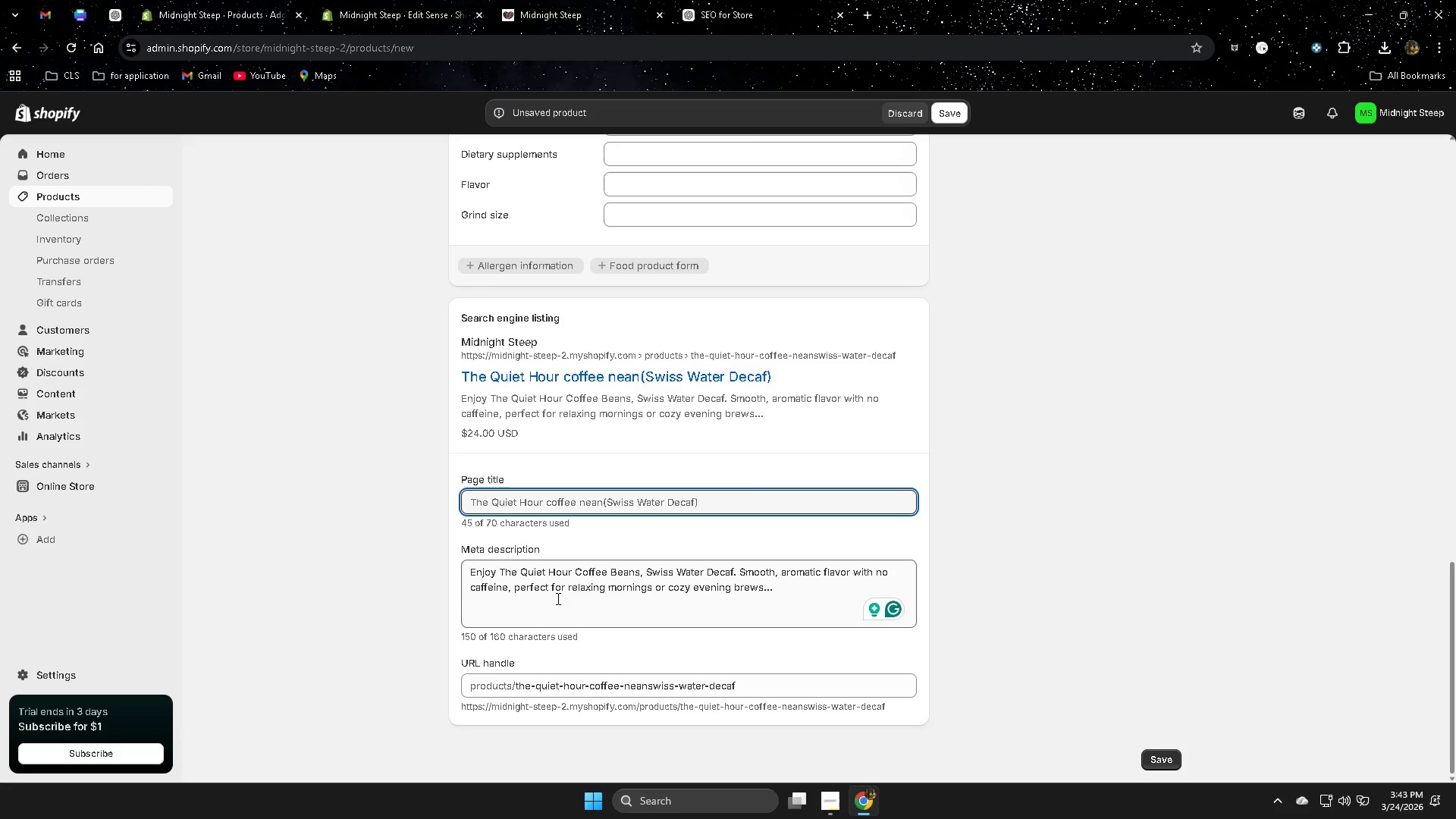 
left_click([557, 598])
 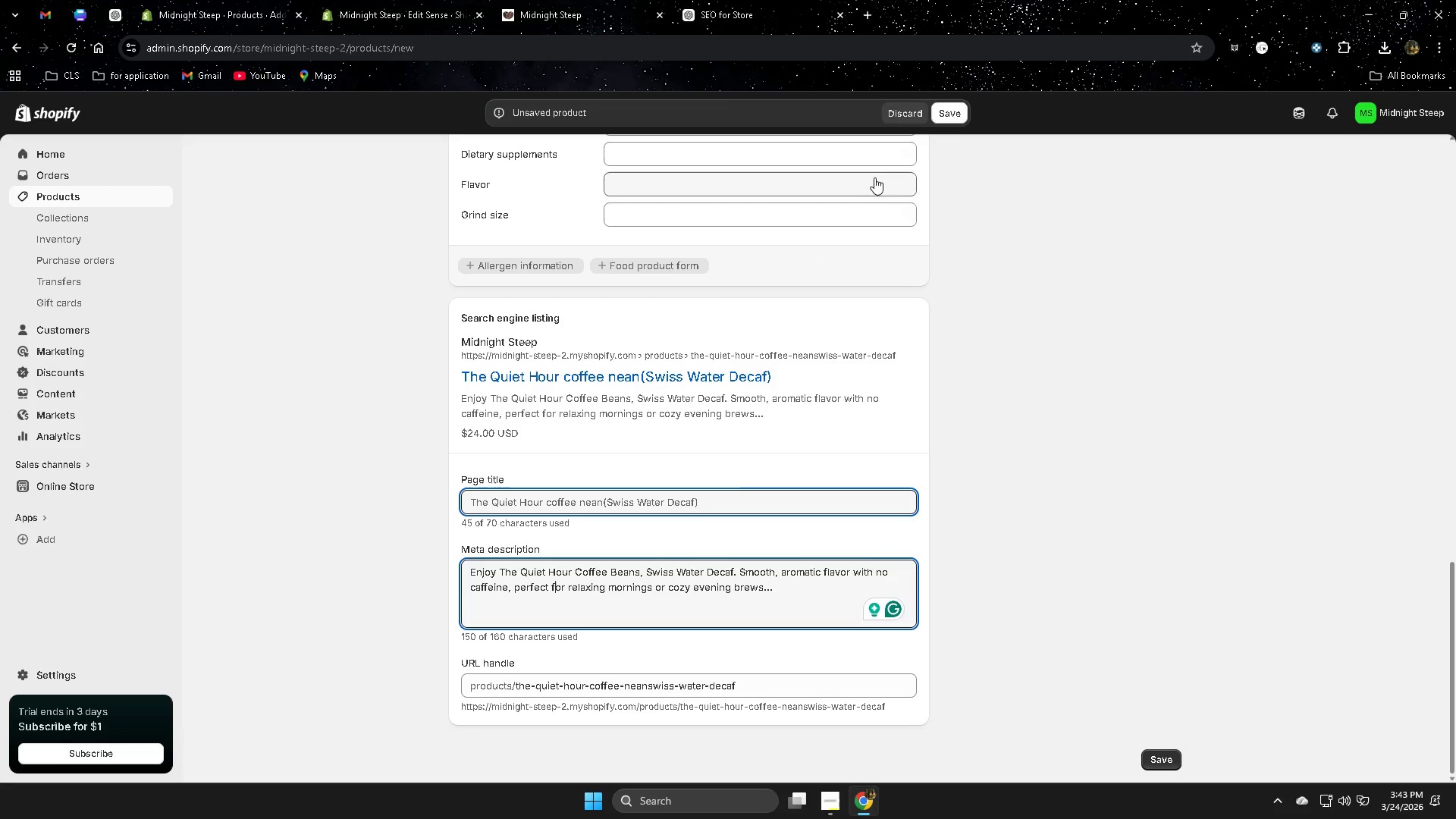 
left_click([959, 121])
 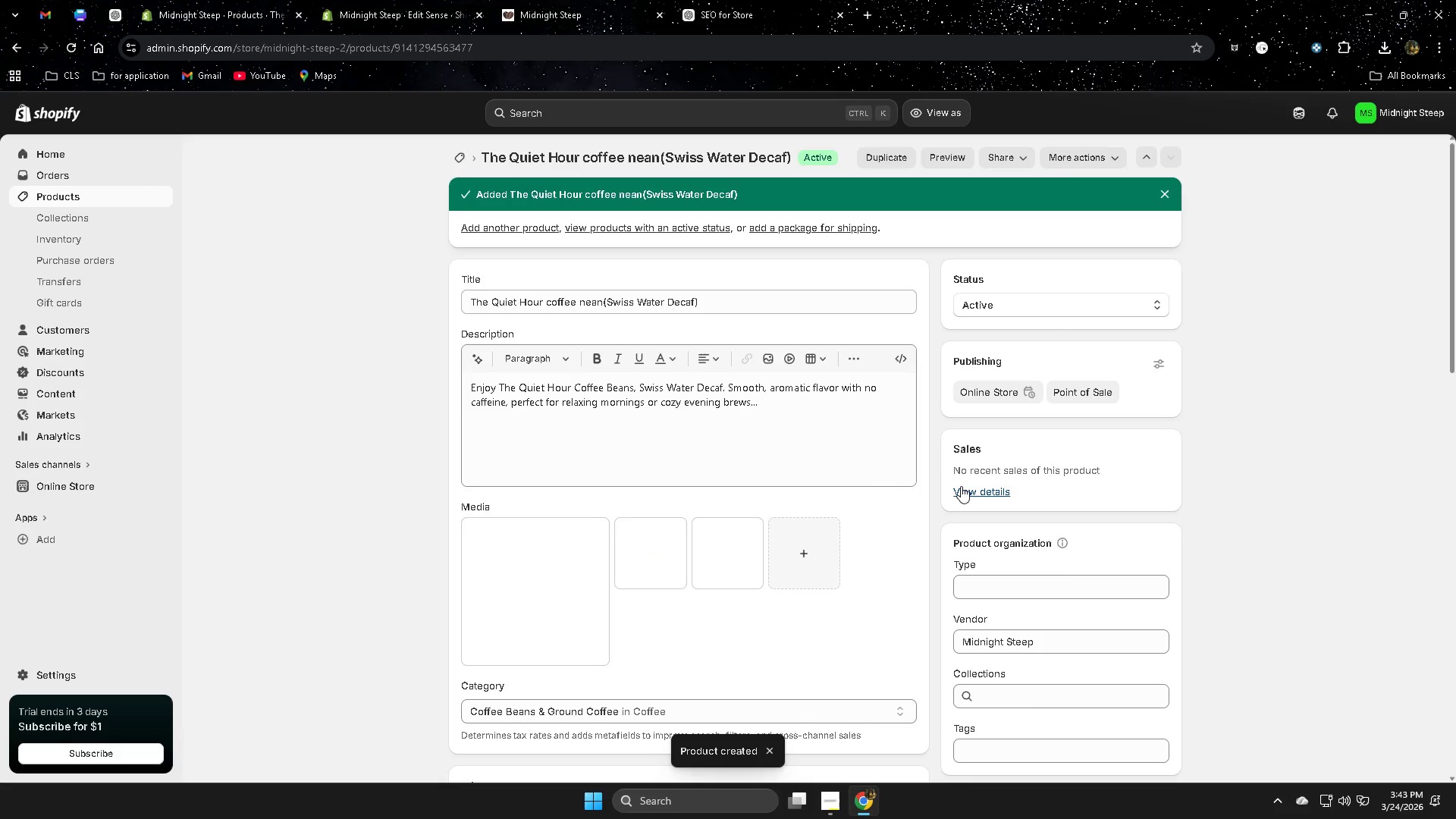 
wait(6.66)
 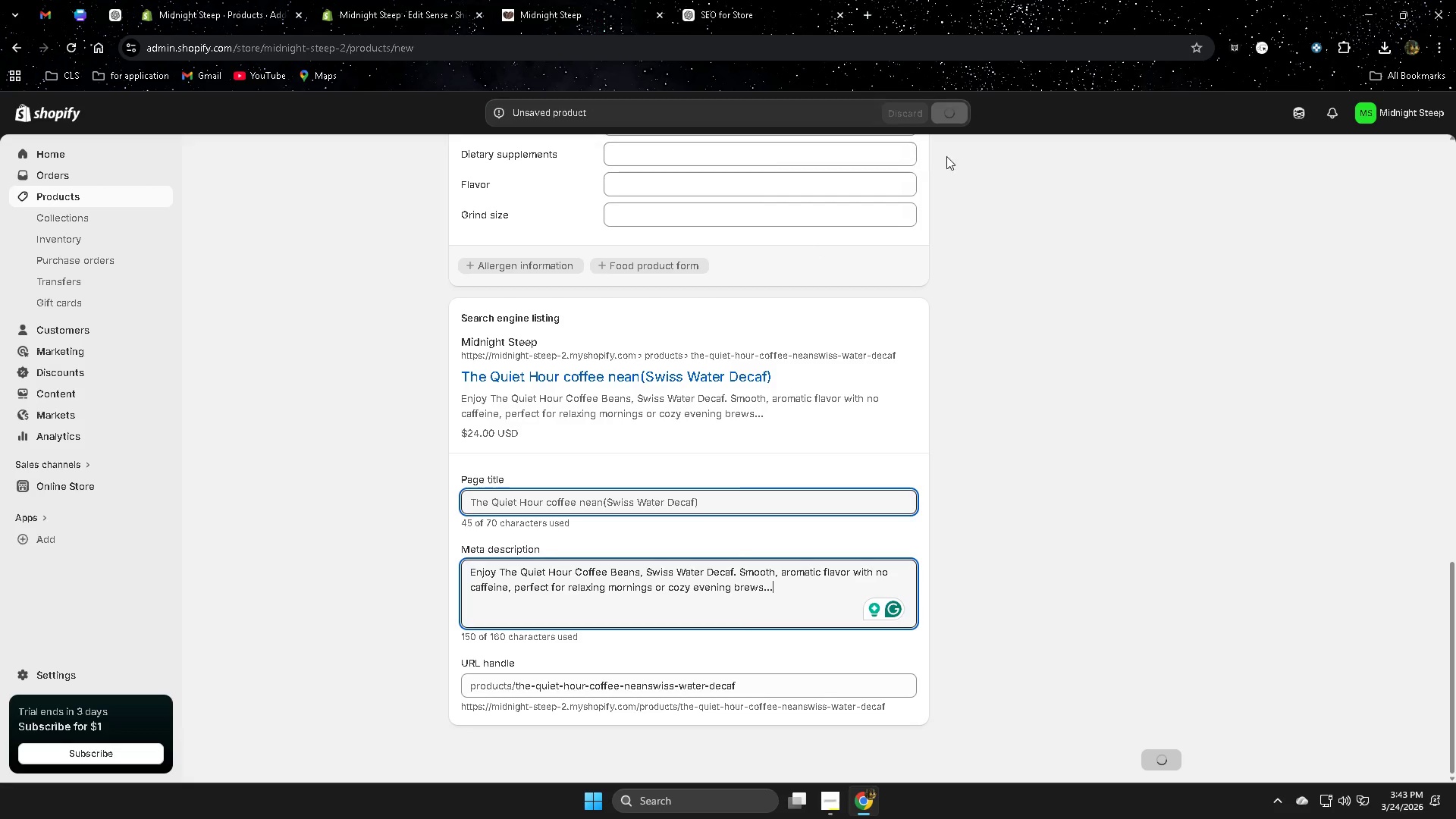 
scroll: coordinate [24, 494], scroll_direction: down, amount: 4.0
 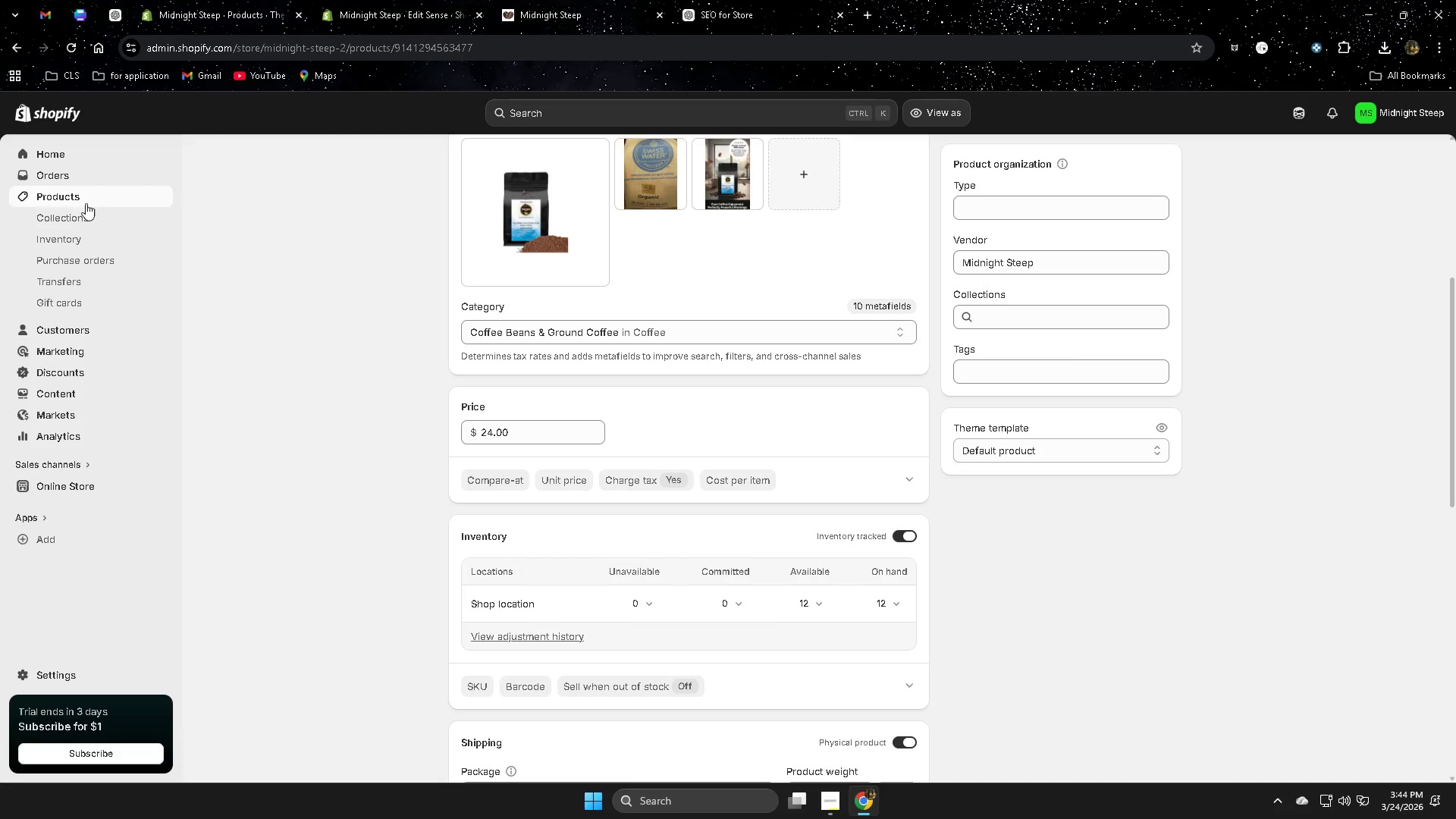 
left_click([86, 201])
 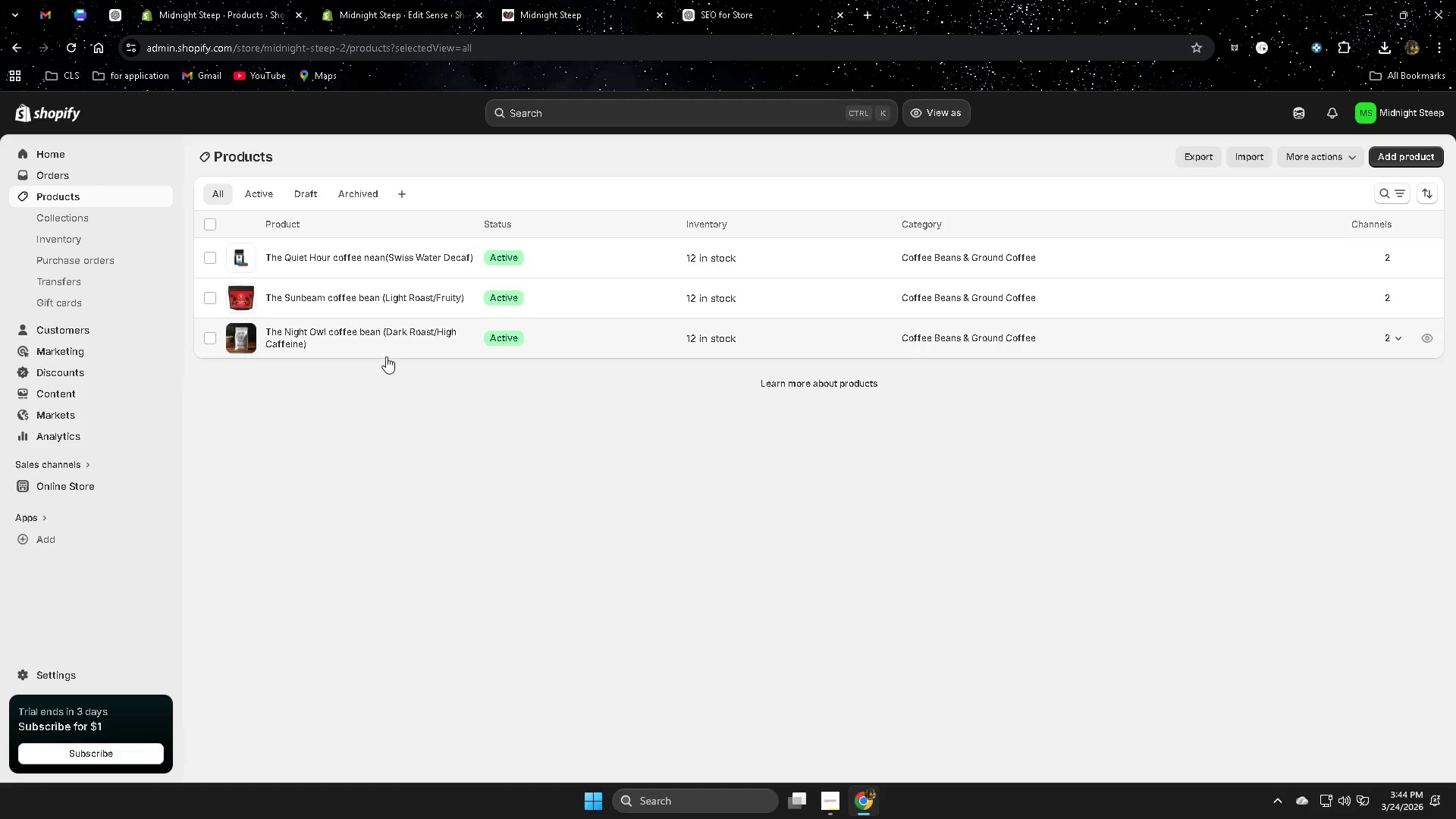 
left_click([384, 307])
 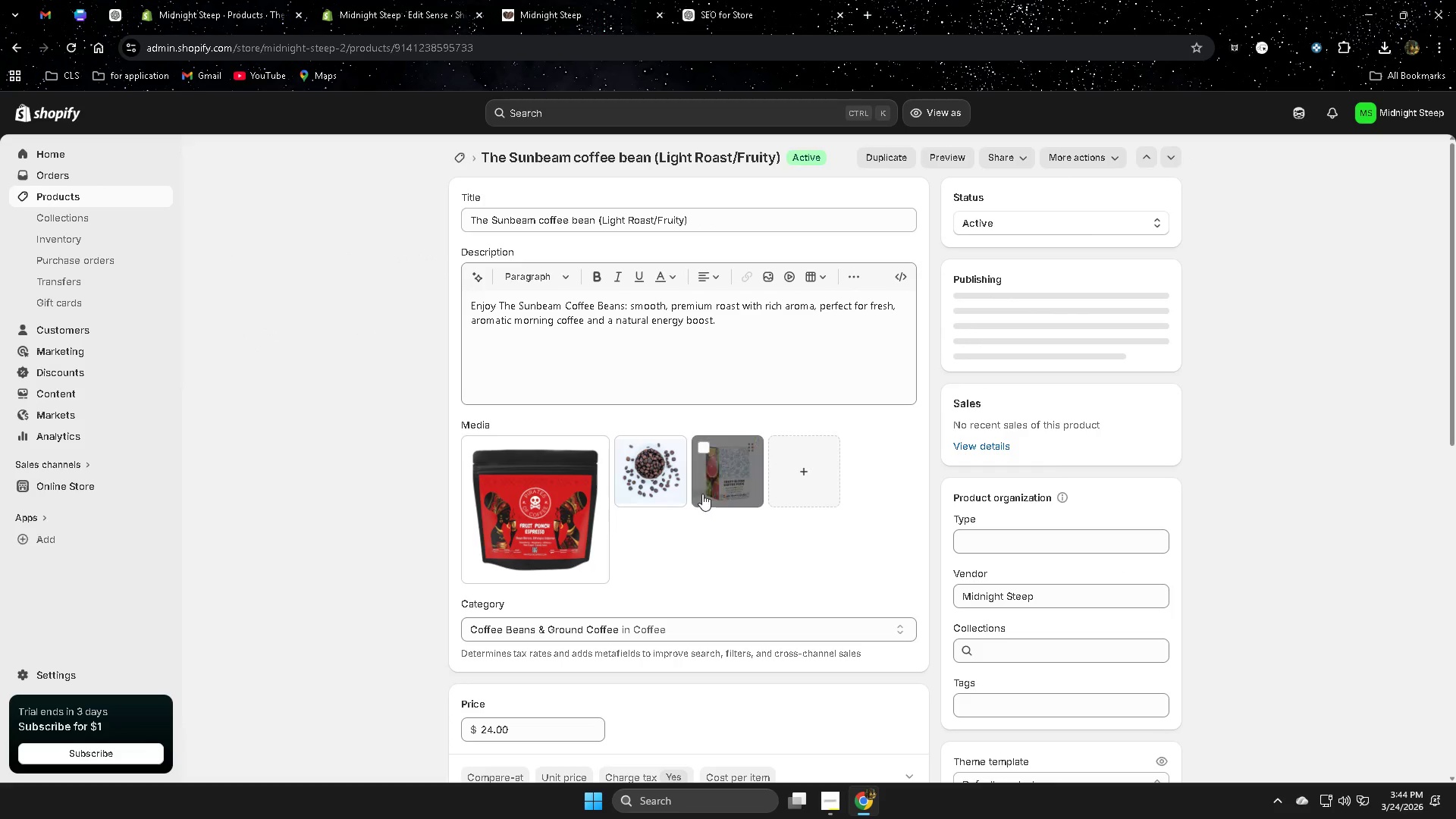 
left_click_drag(start_coordinate=[722, 479], to_coordinate=[541, 510])
 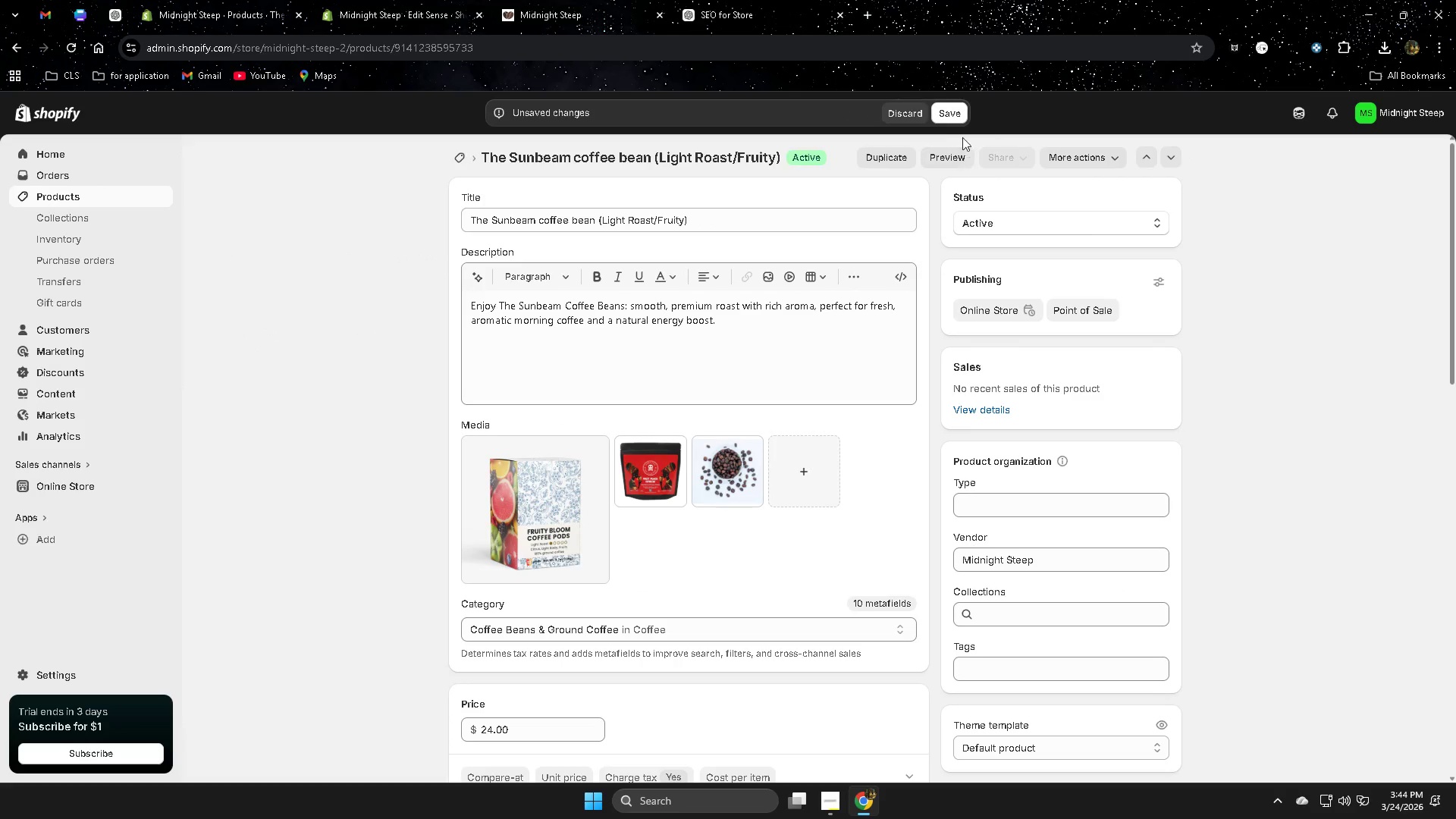 
left_click([949, 115])
 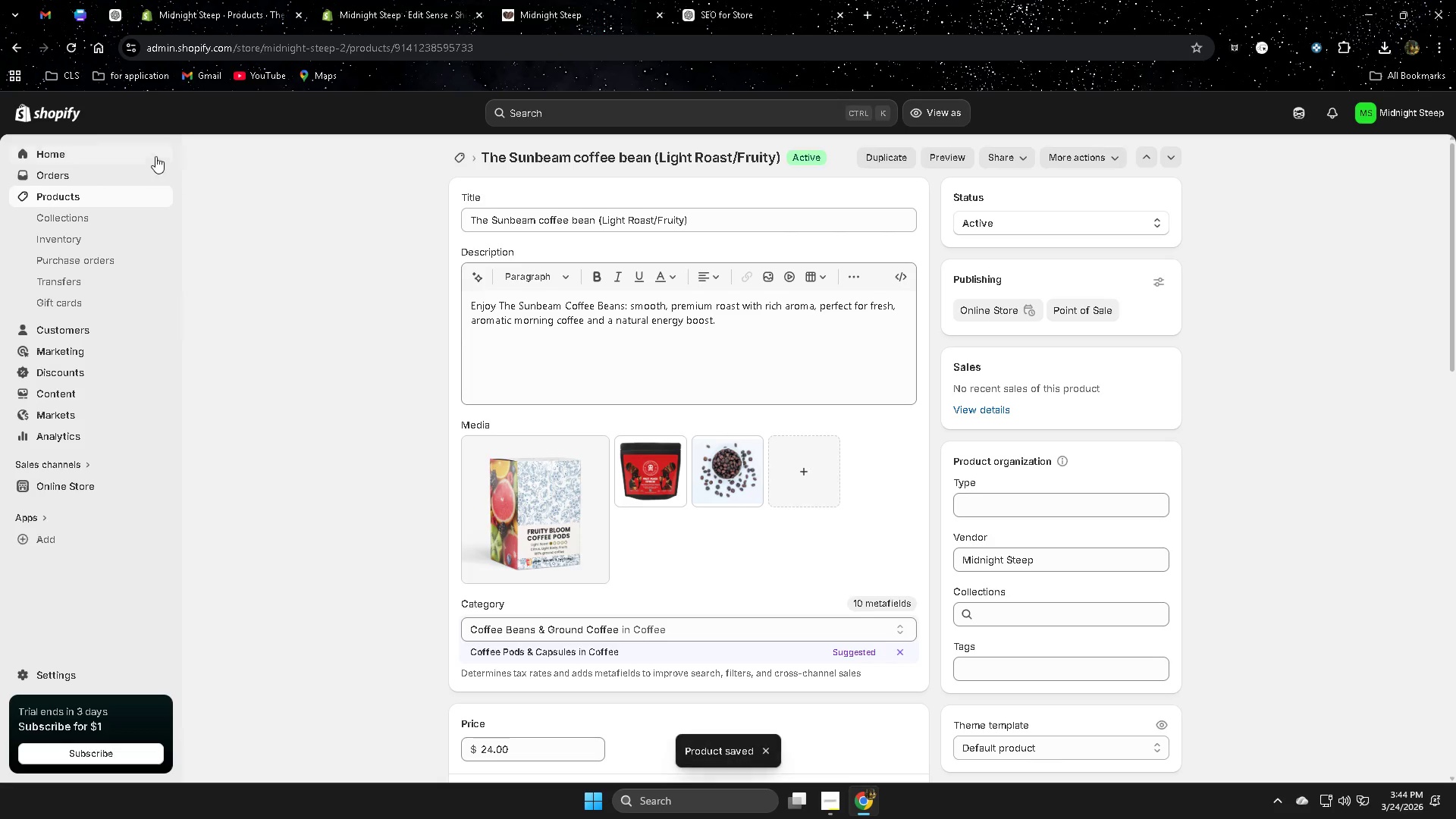 
scroll: coordinate [323, 485], scroll_direction: up, amount: 2.0
 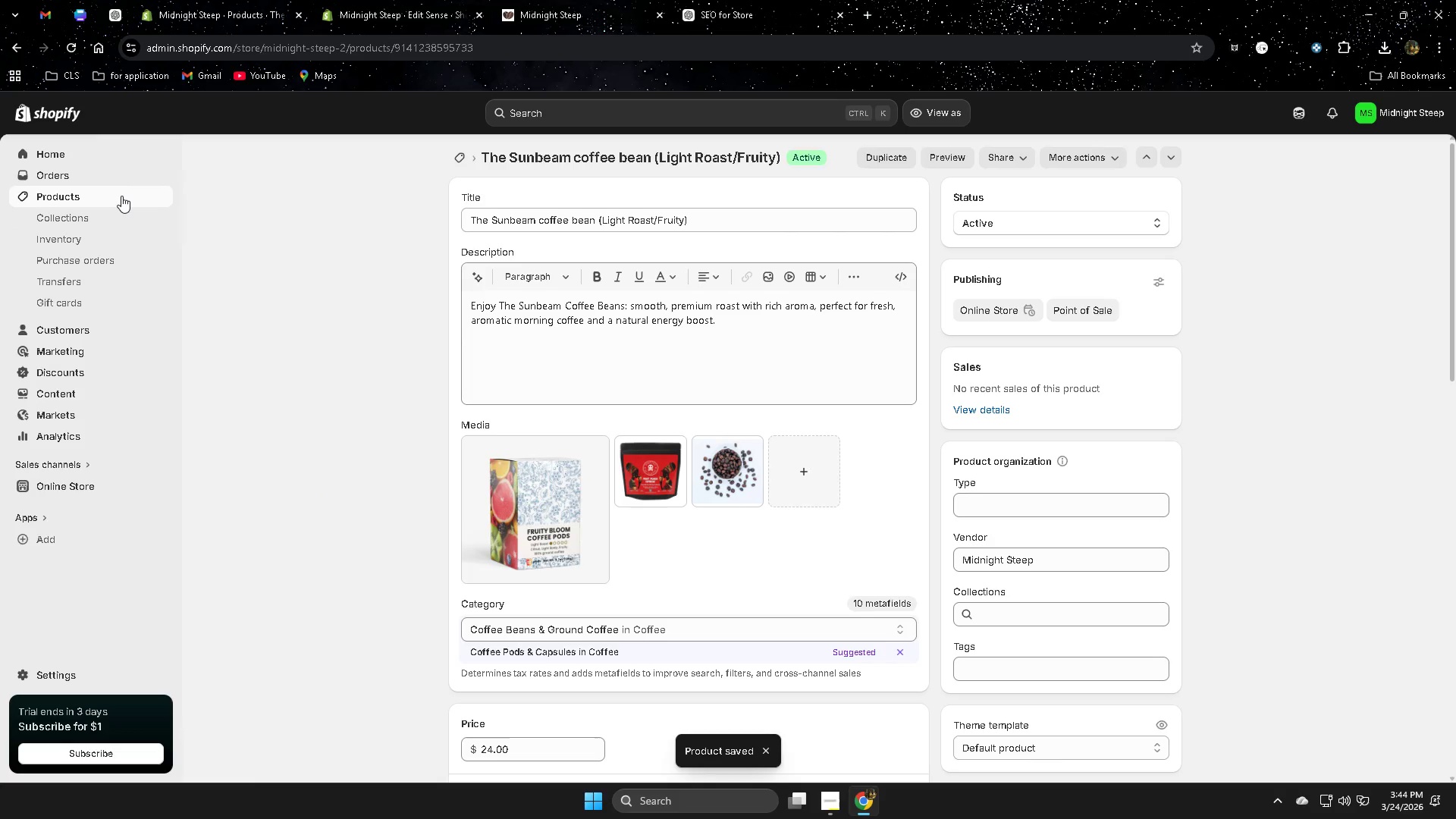 
left_click([121, 196])
 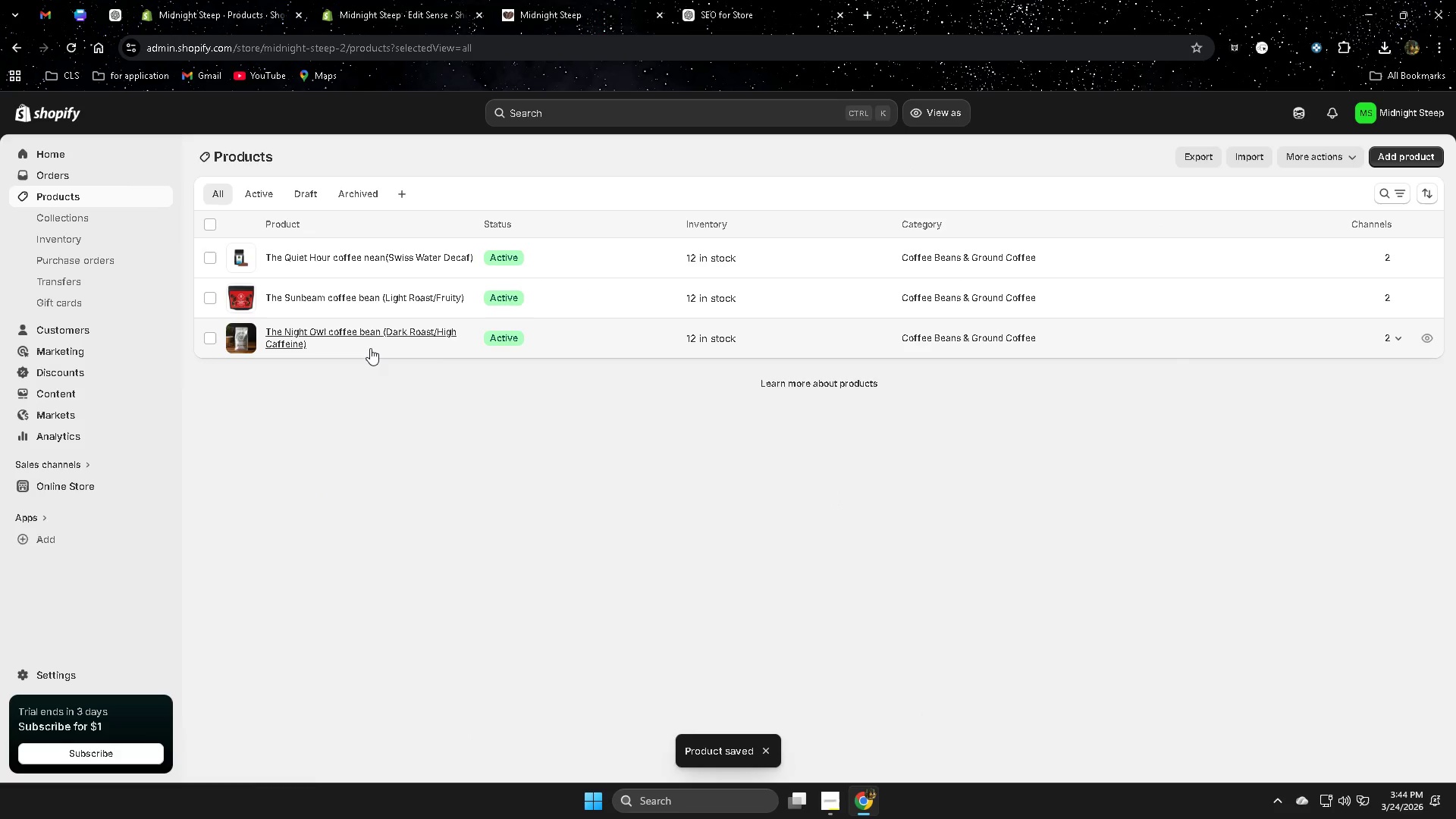 
left_click([370, 348])
 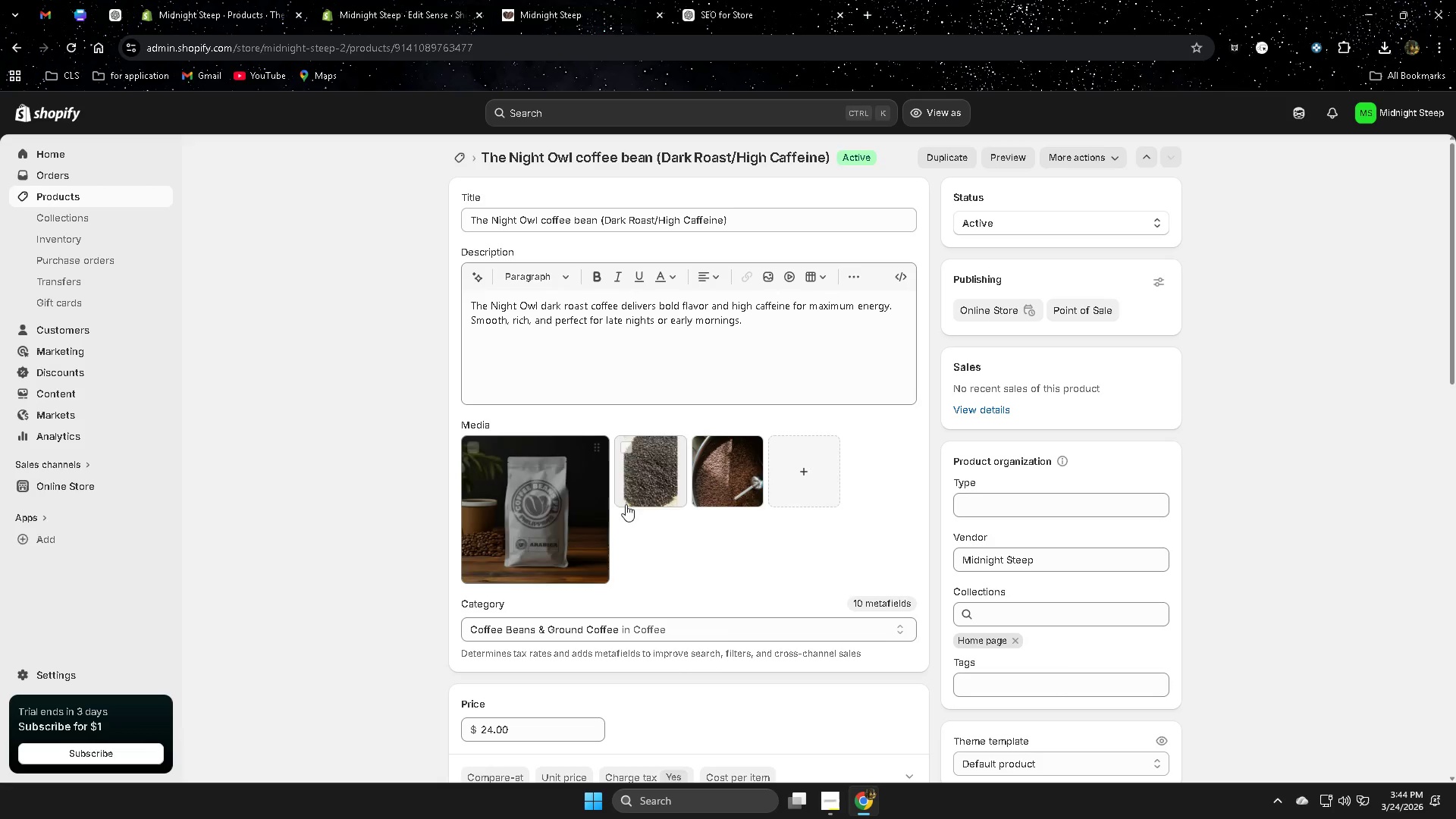 
wait(7.72)
 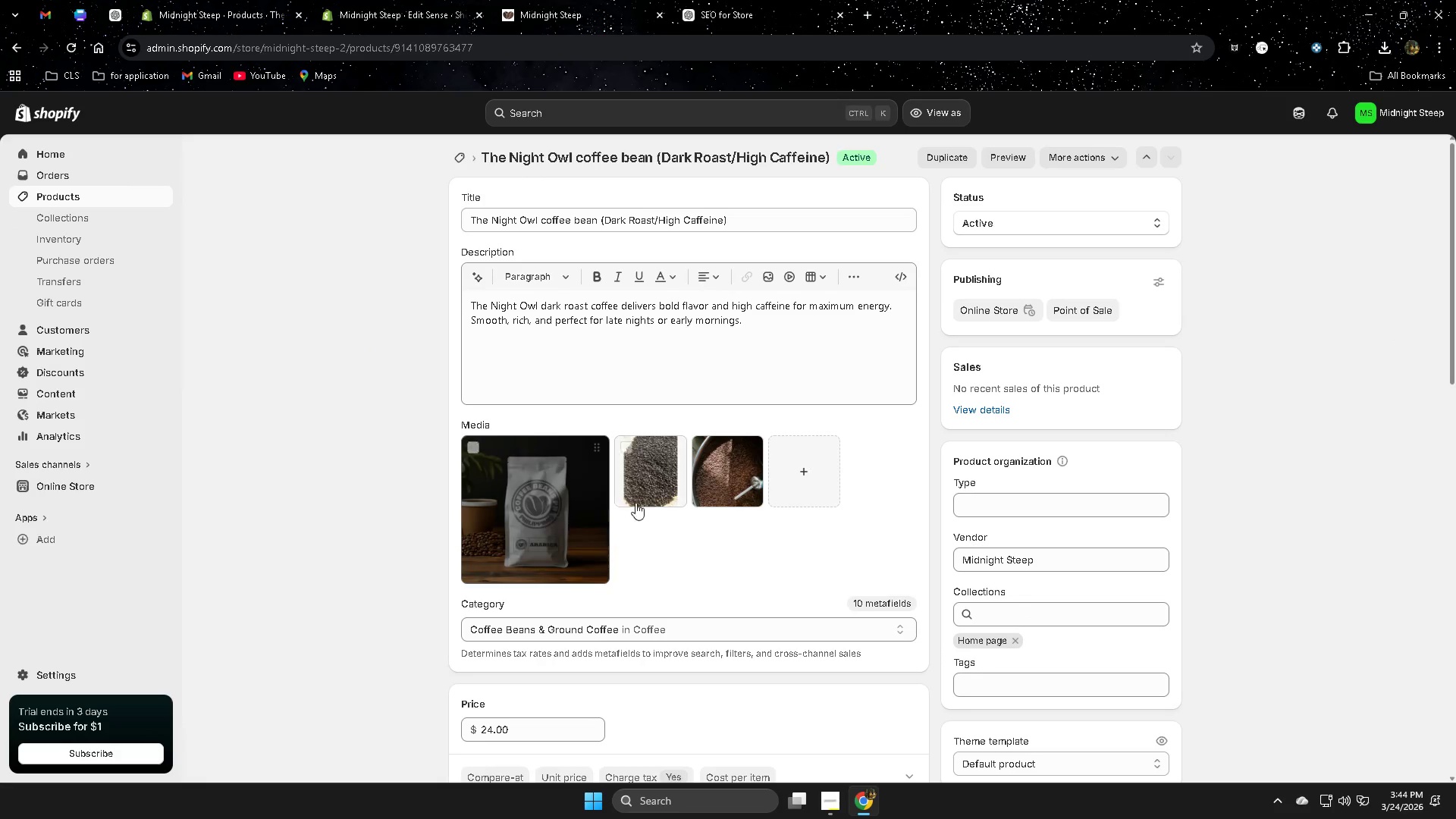 
scroll: coordinate [395, 538], scroll_direction: down, amount: 3.0
 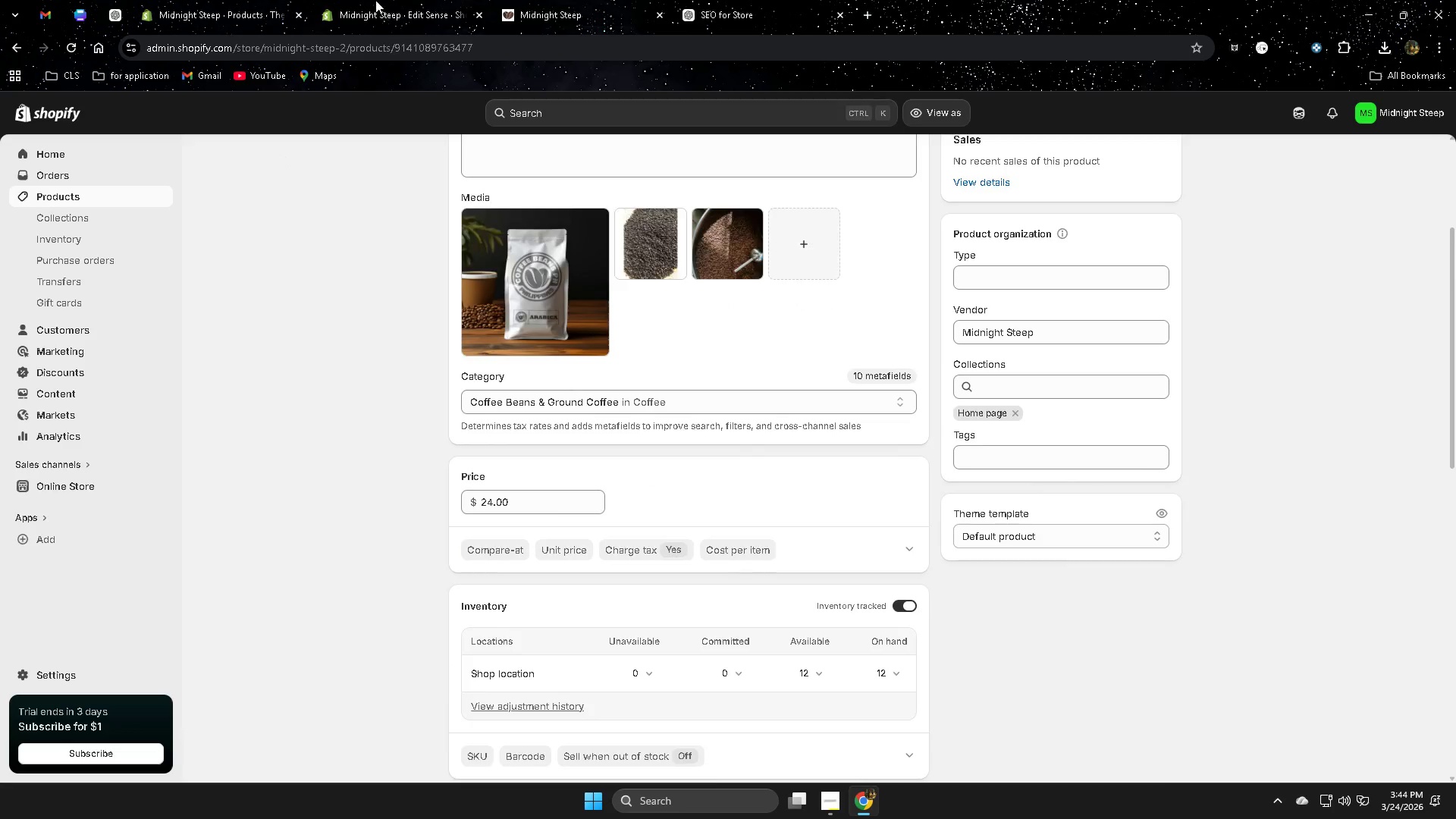 
double_click([576, 1])
 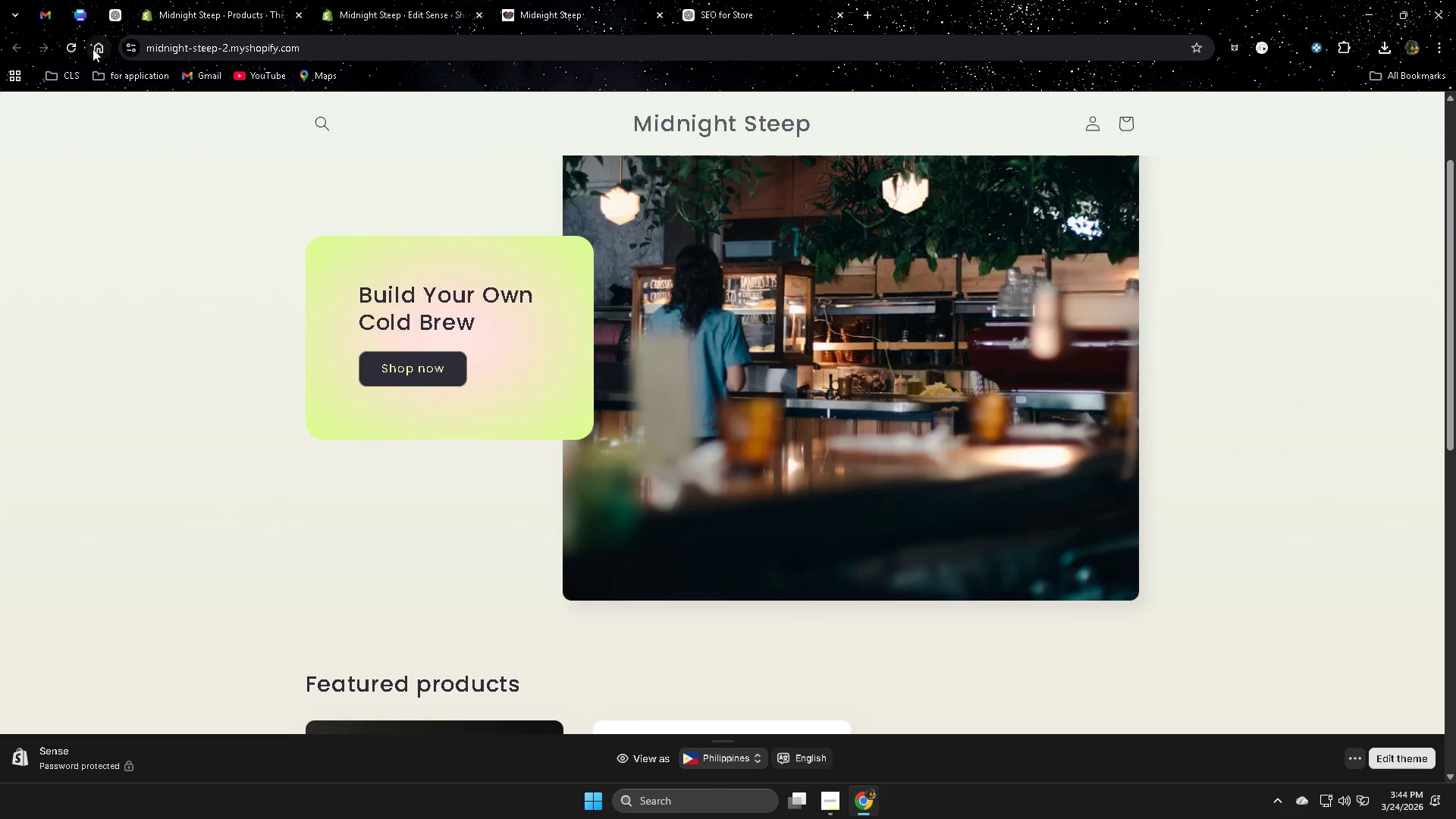 
left_click([72, 45])
 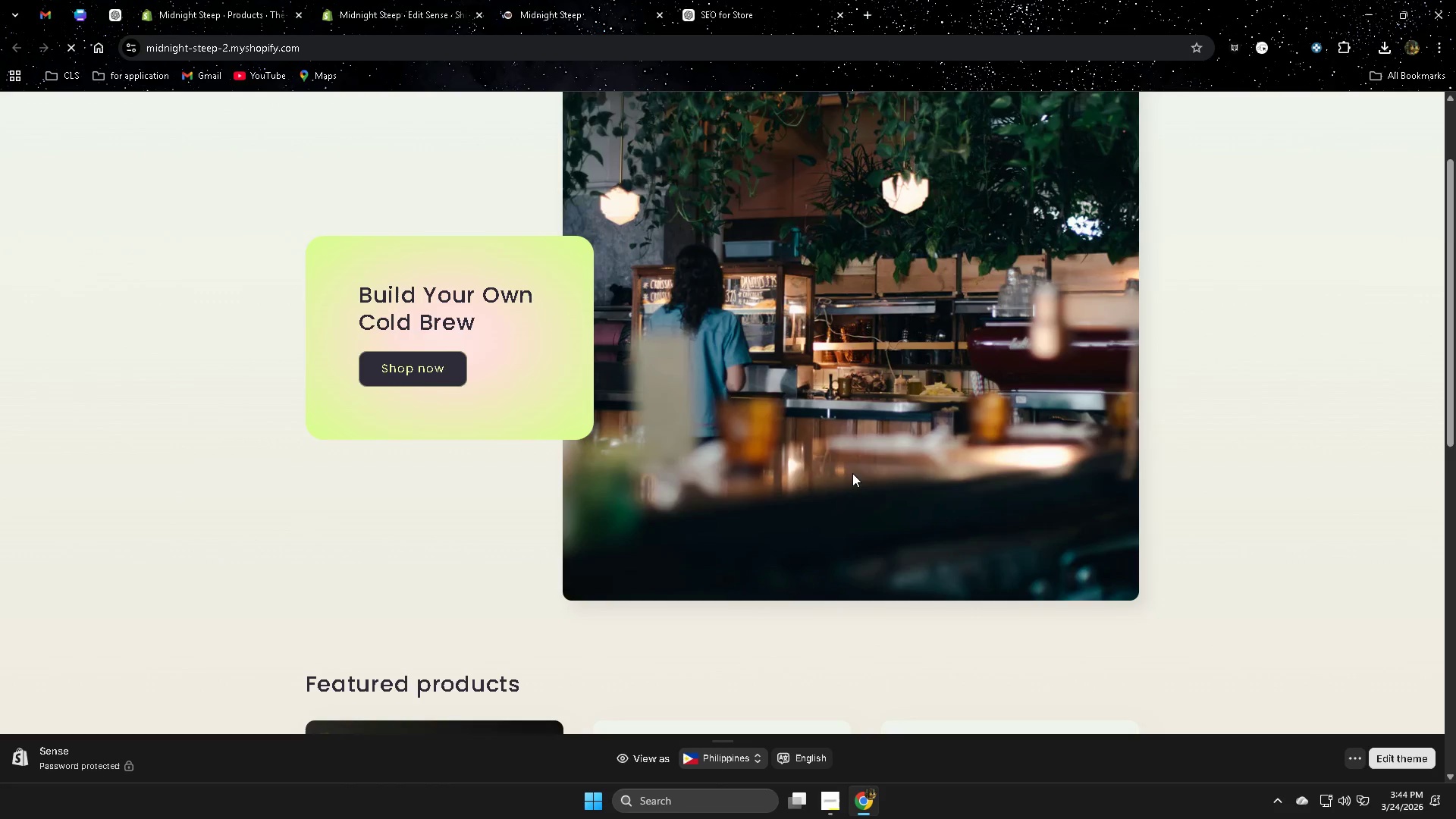 
scroll: coordinate [1262, 527], scroll_direction: down, amount: 9.0
 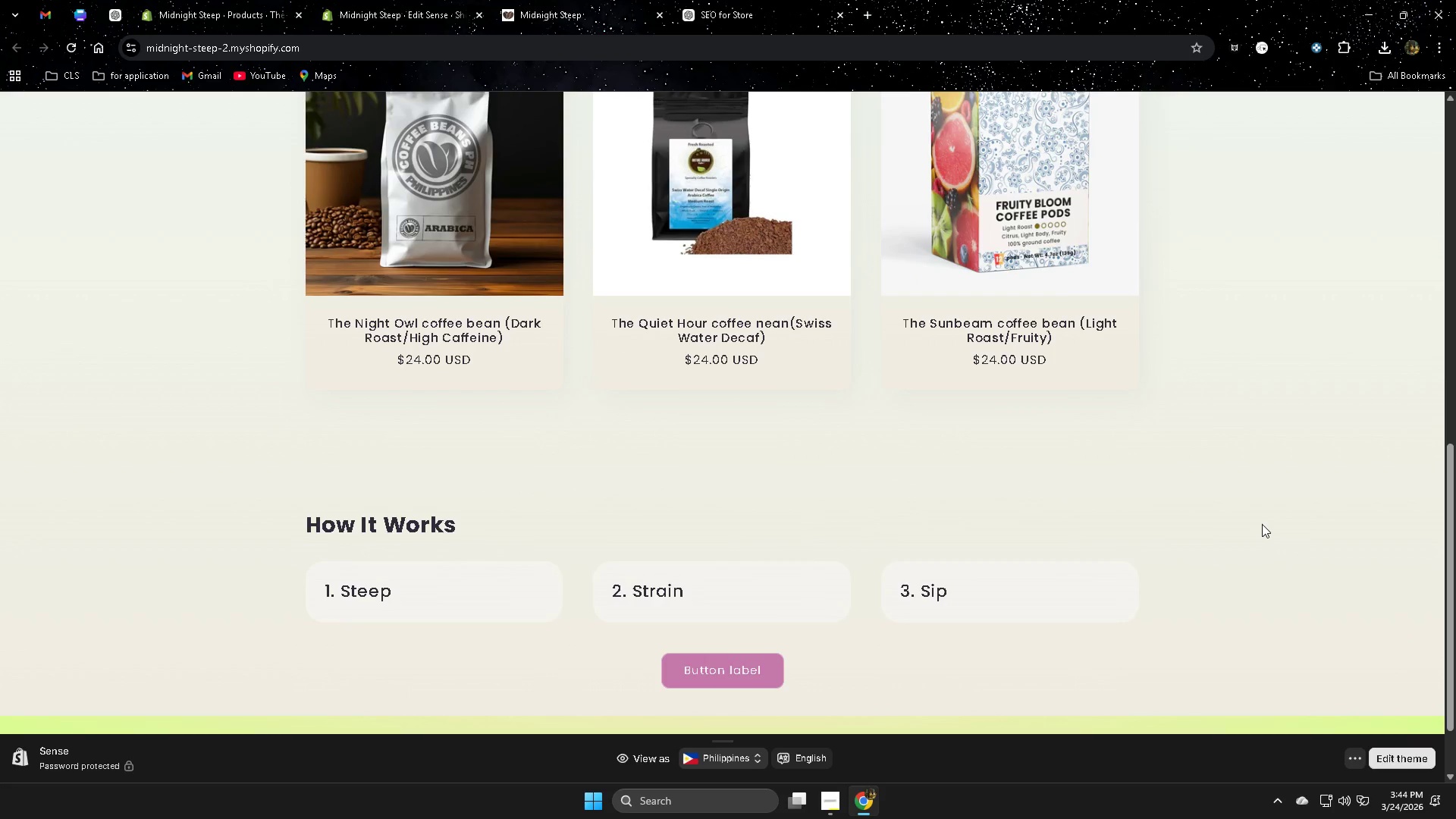 
scroll: coordinate [1260, 522], scroll_direction: up, amount: 13.0
 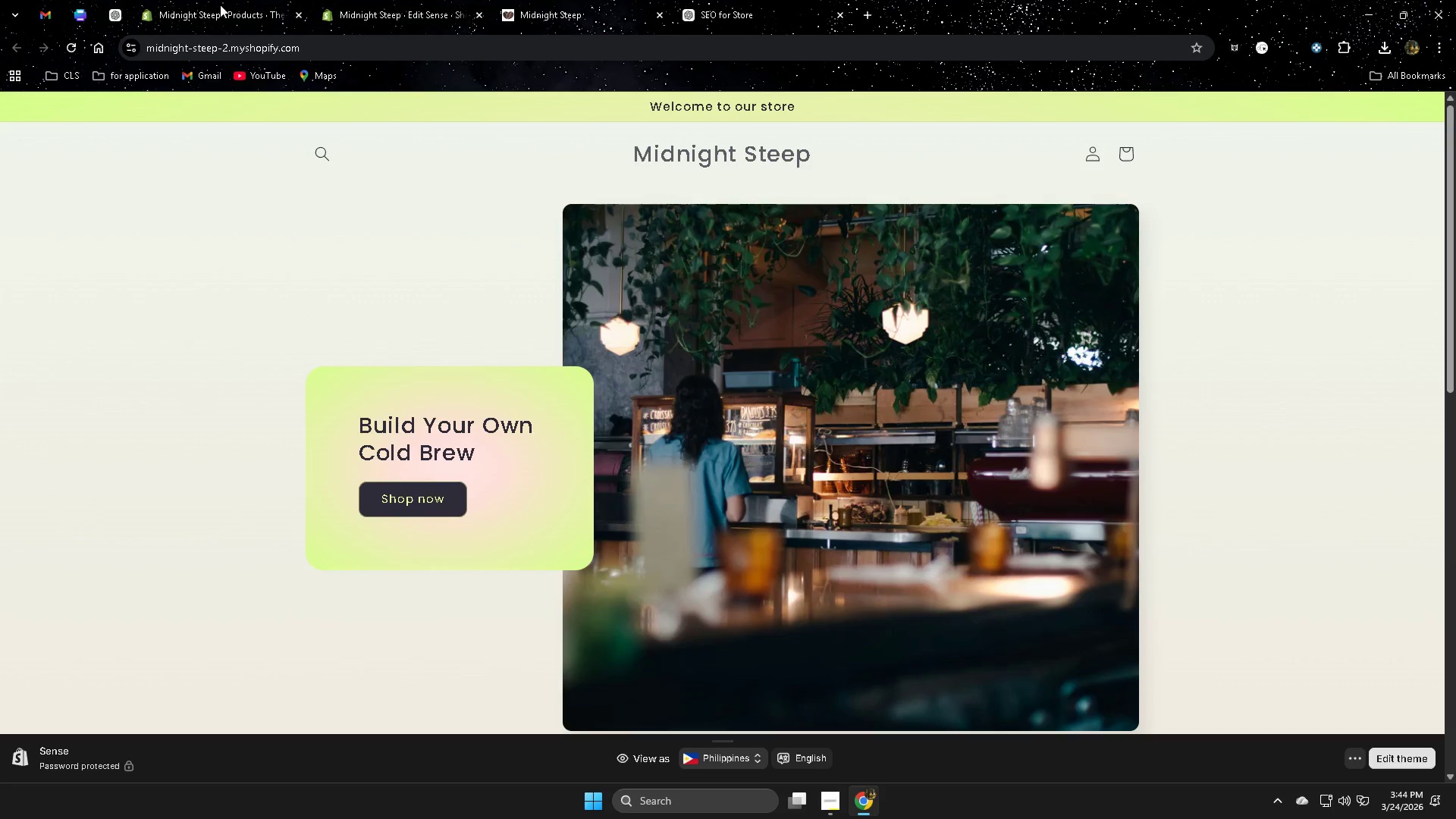 
left_click([184, 8])
 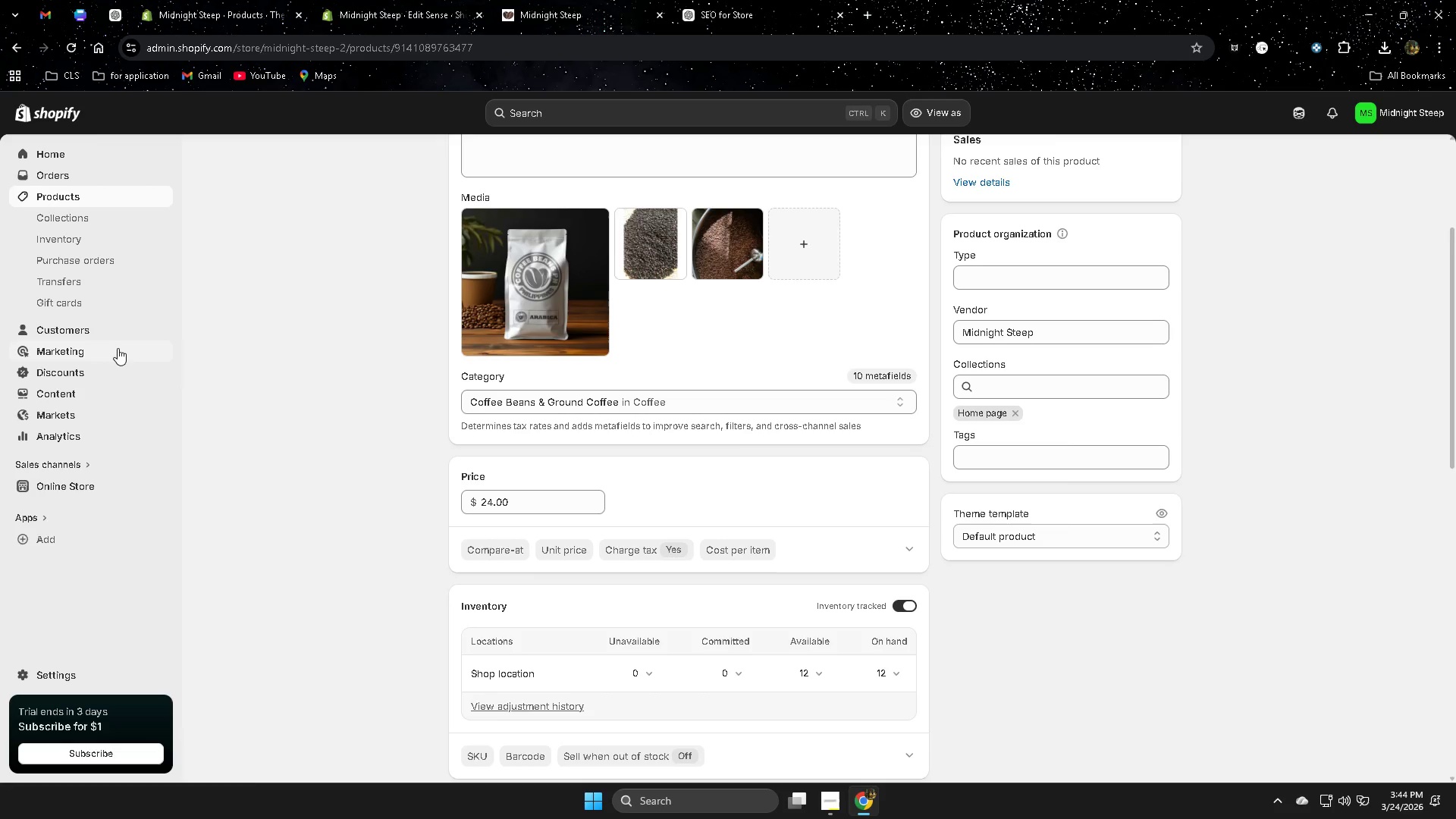 
left_click([102, 482])
 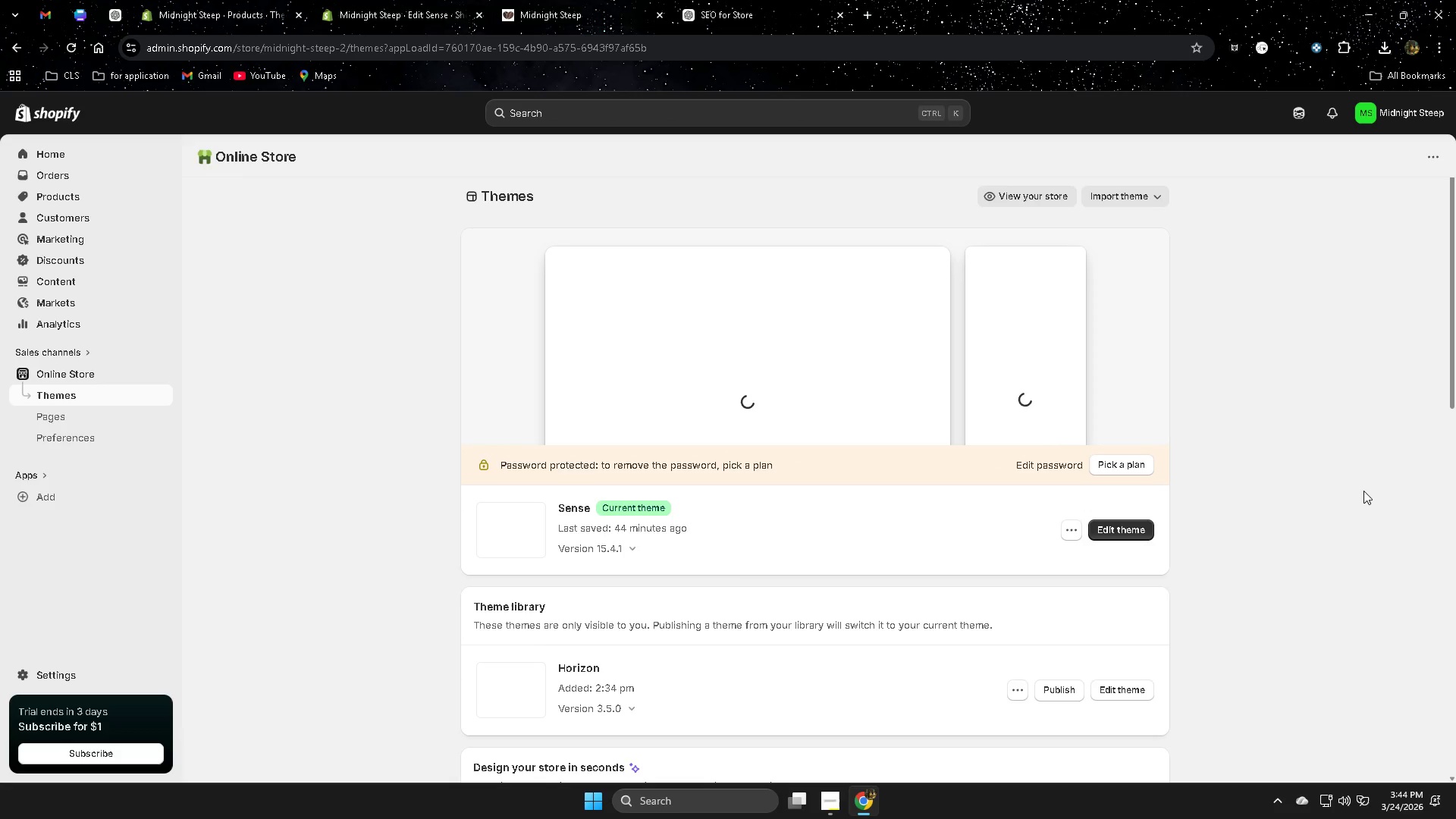 
wait(5.84)
 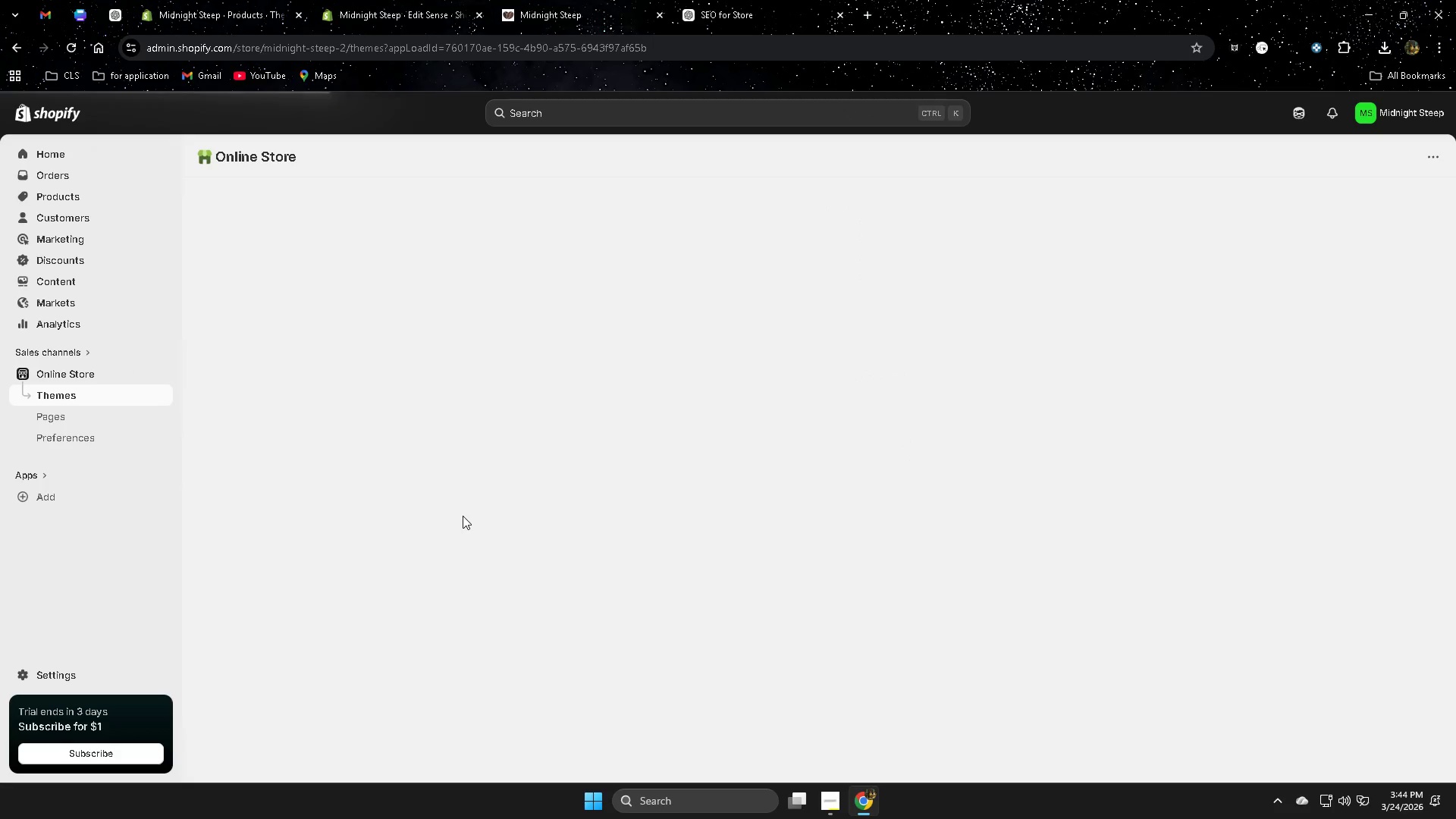 
scroll: coordinate [1332, 487], scroll_direction: down, amount: 3.0
 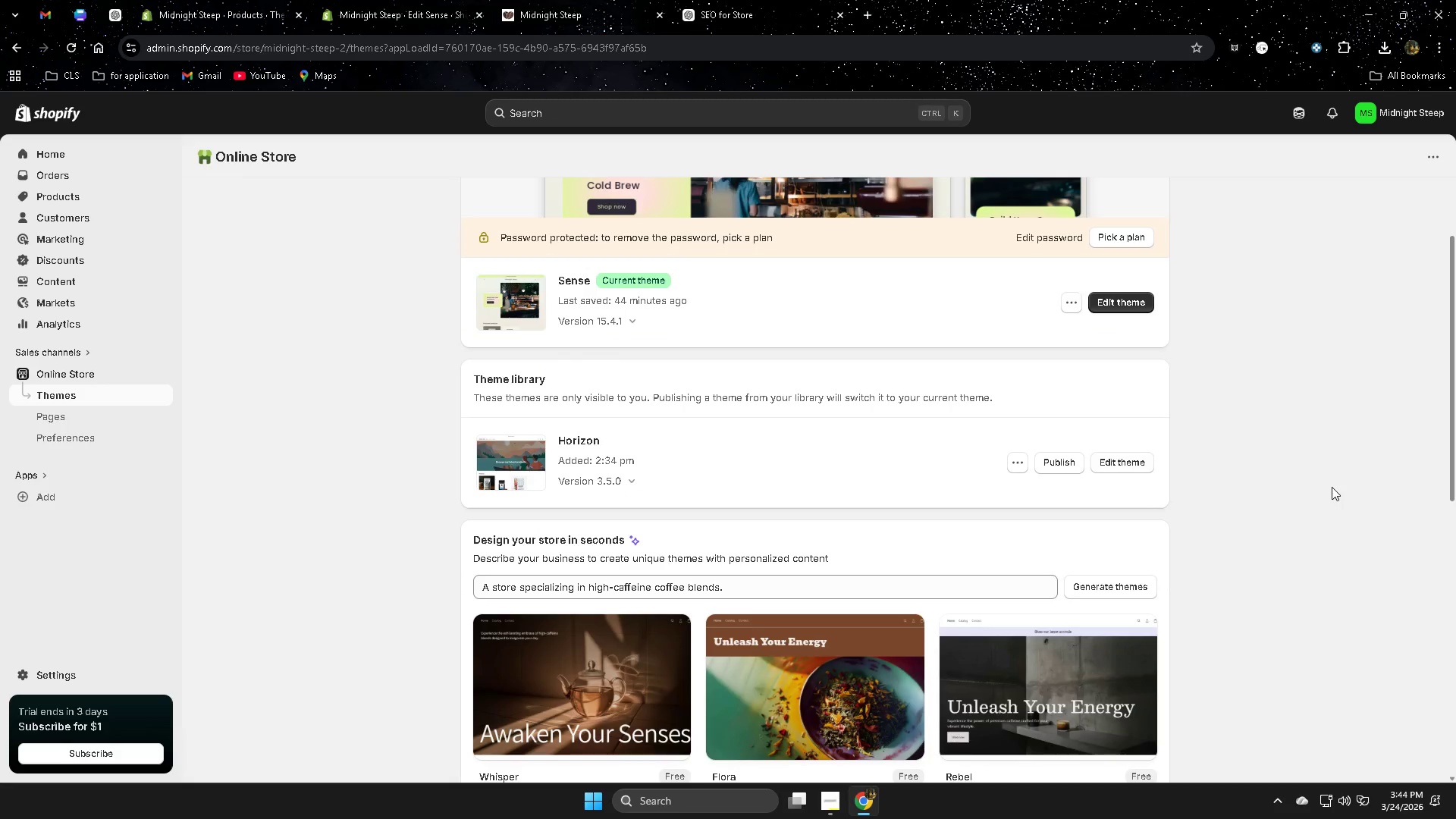 
scroll: coordinate [1332, 487], scroll_direction: up, amount: 2.0
 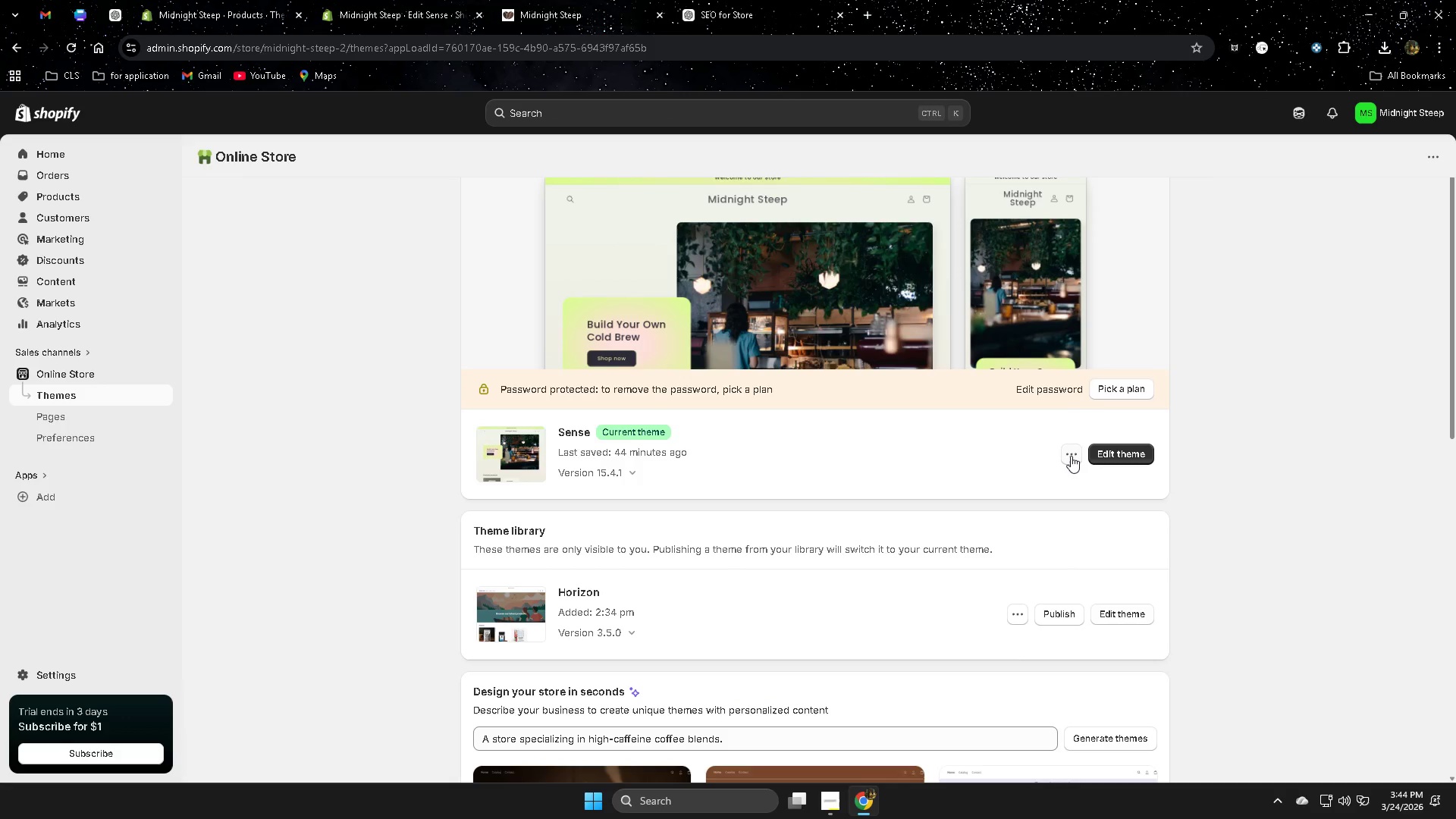 
left_click([1116, 453])
 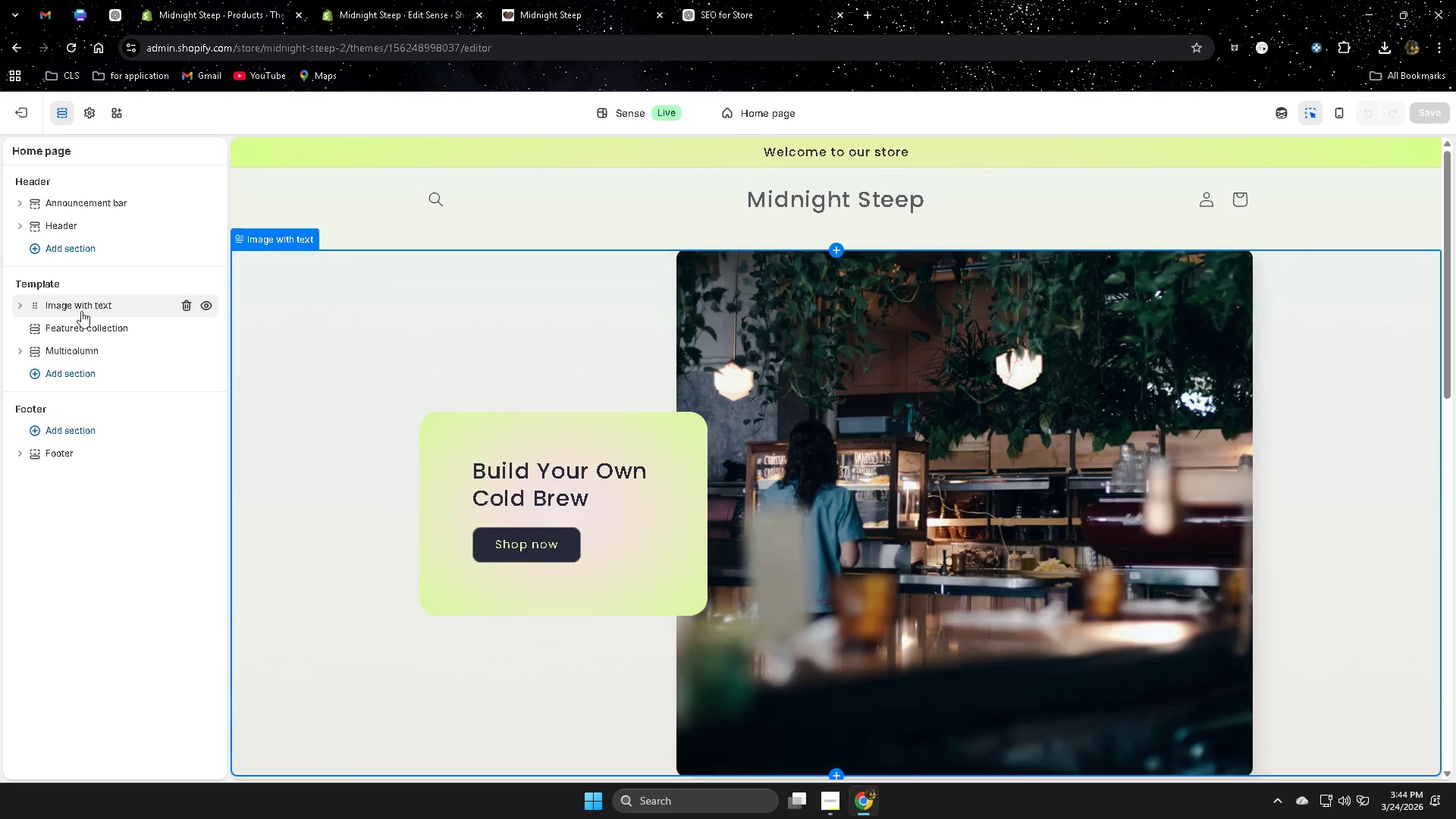 
left_click([639, 542])
 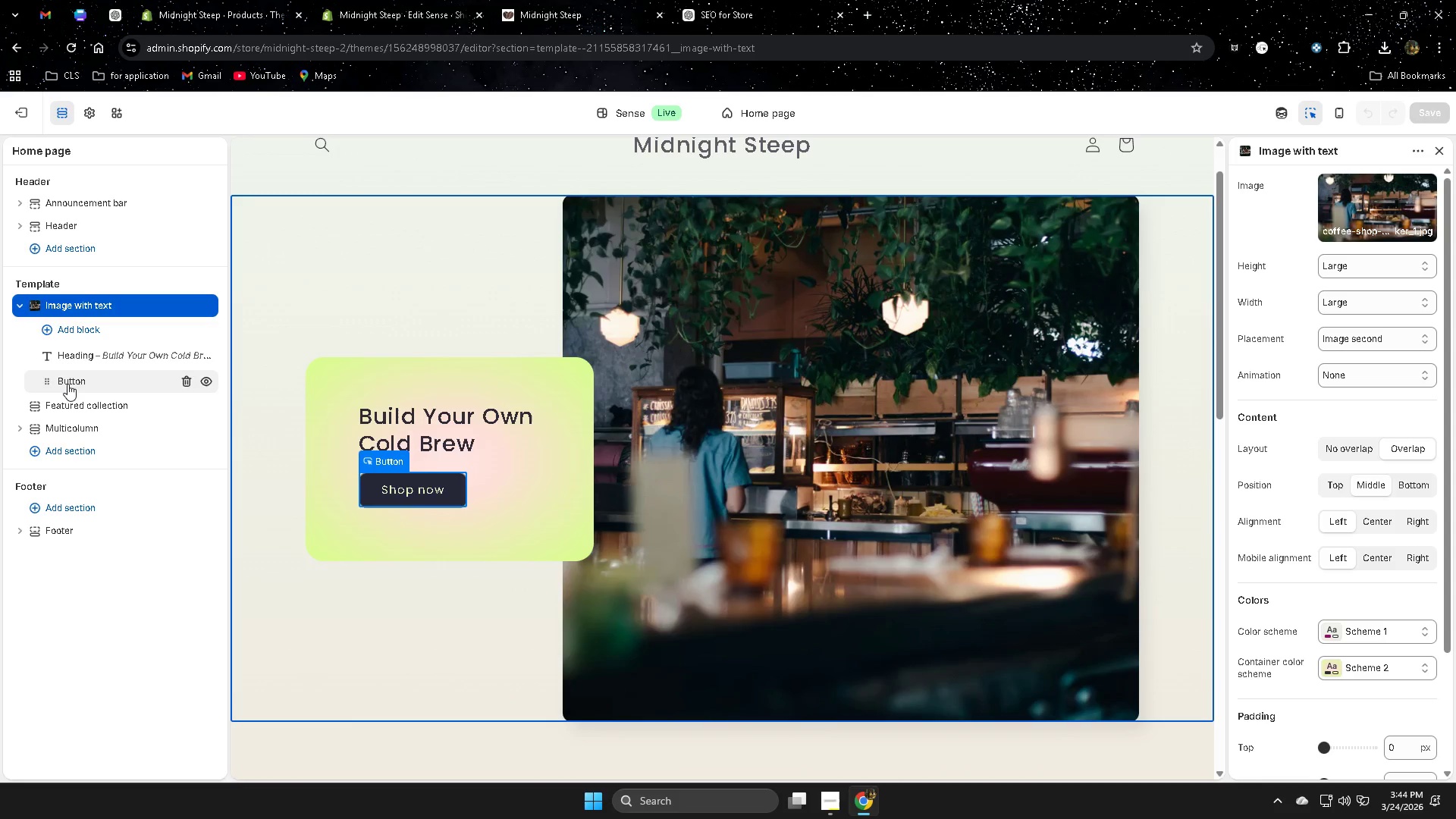 
left_click([67, 384])
 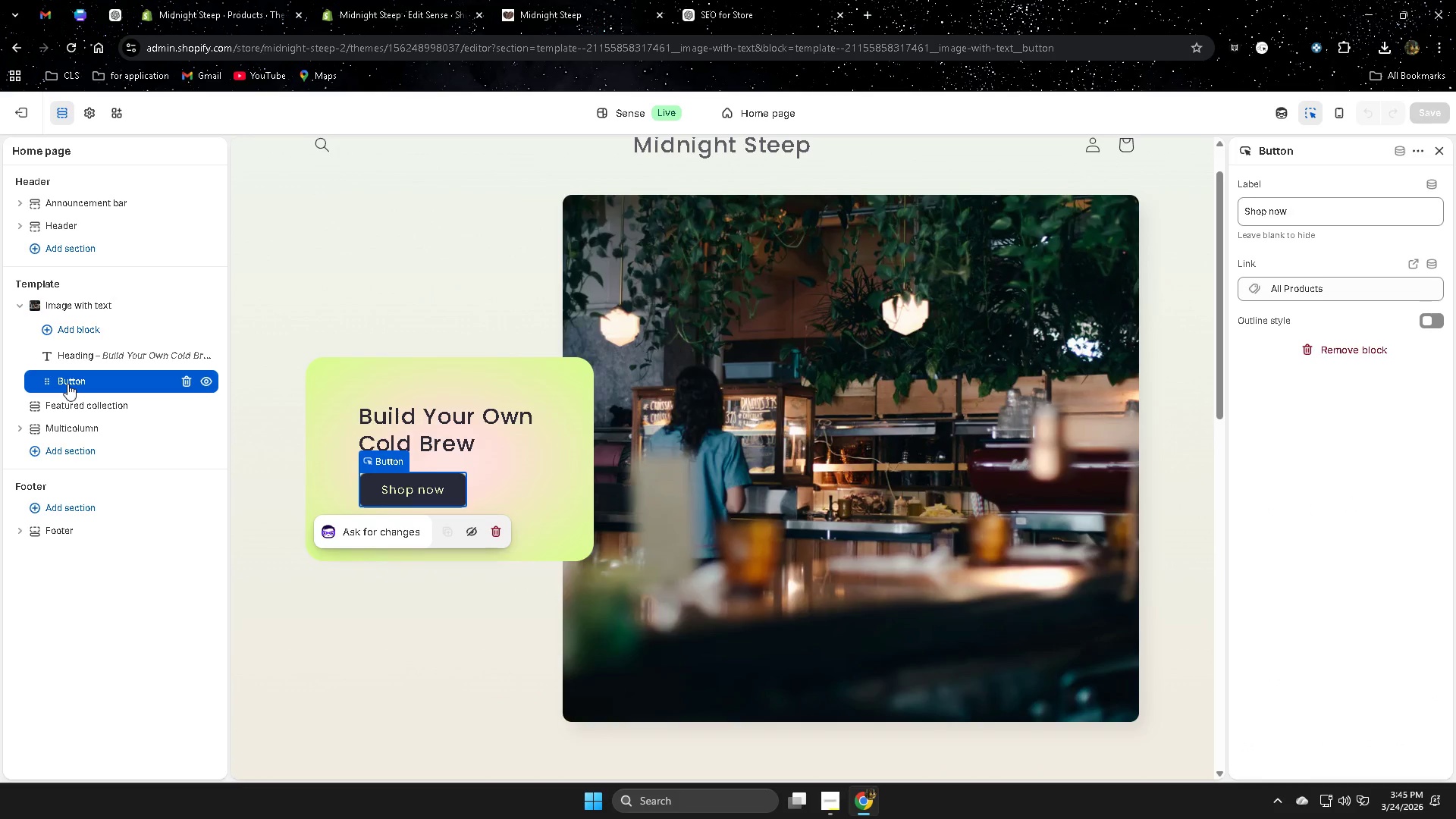 
left_click([143, 381])
 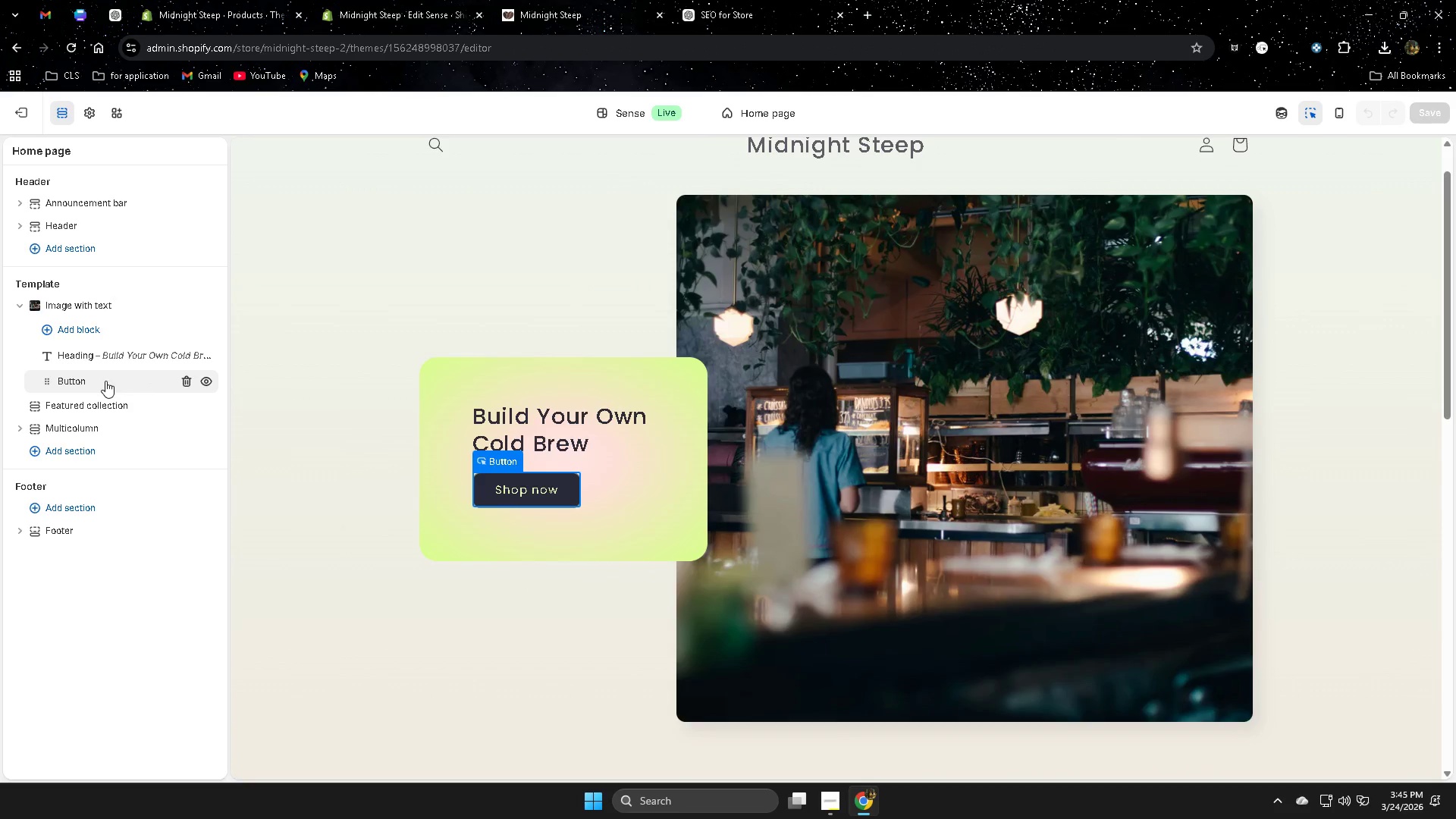 
right_click([105, 381])
 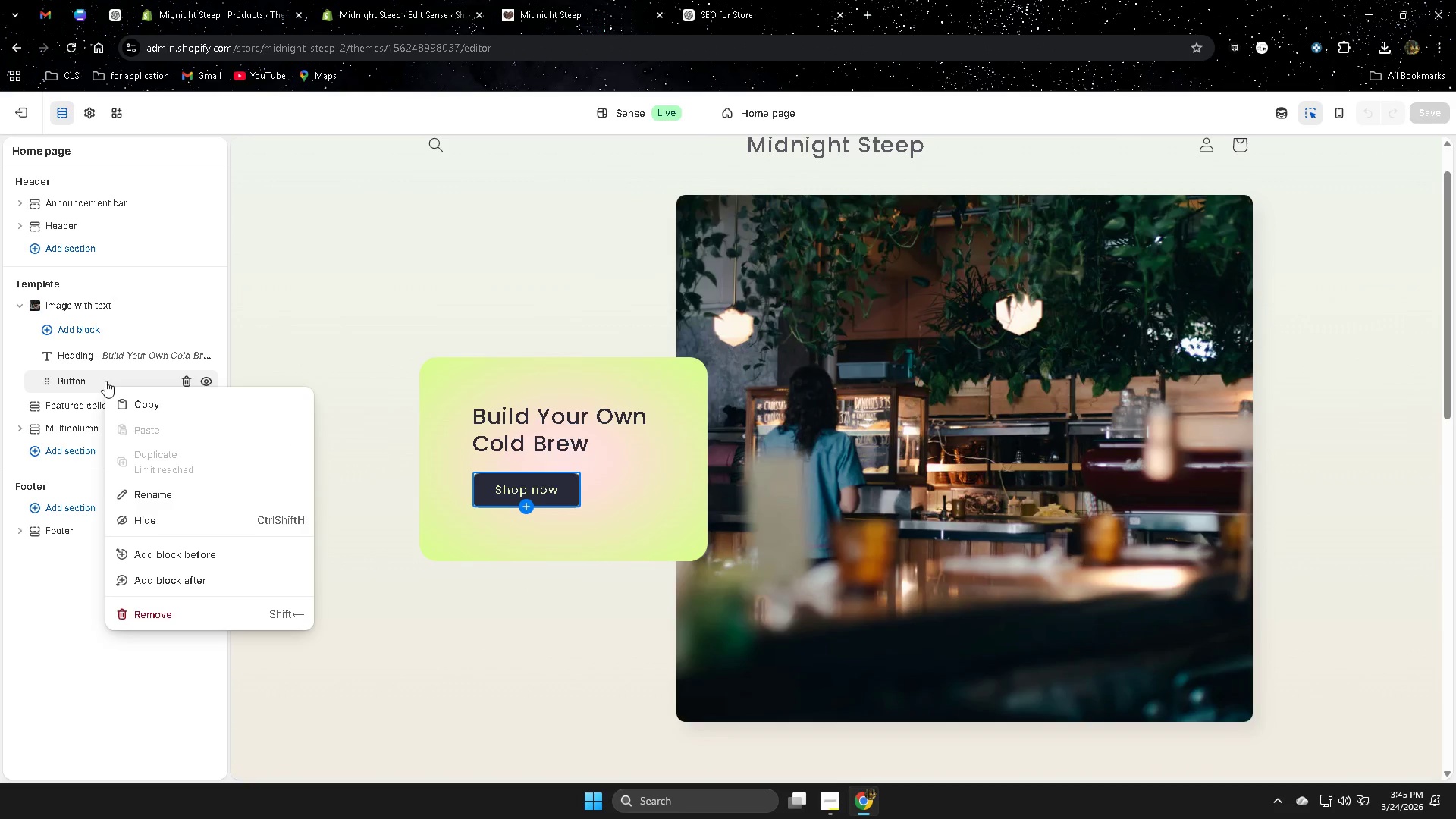 
left_click([105, 381])
 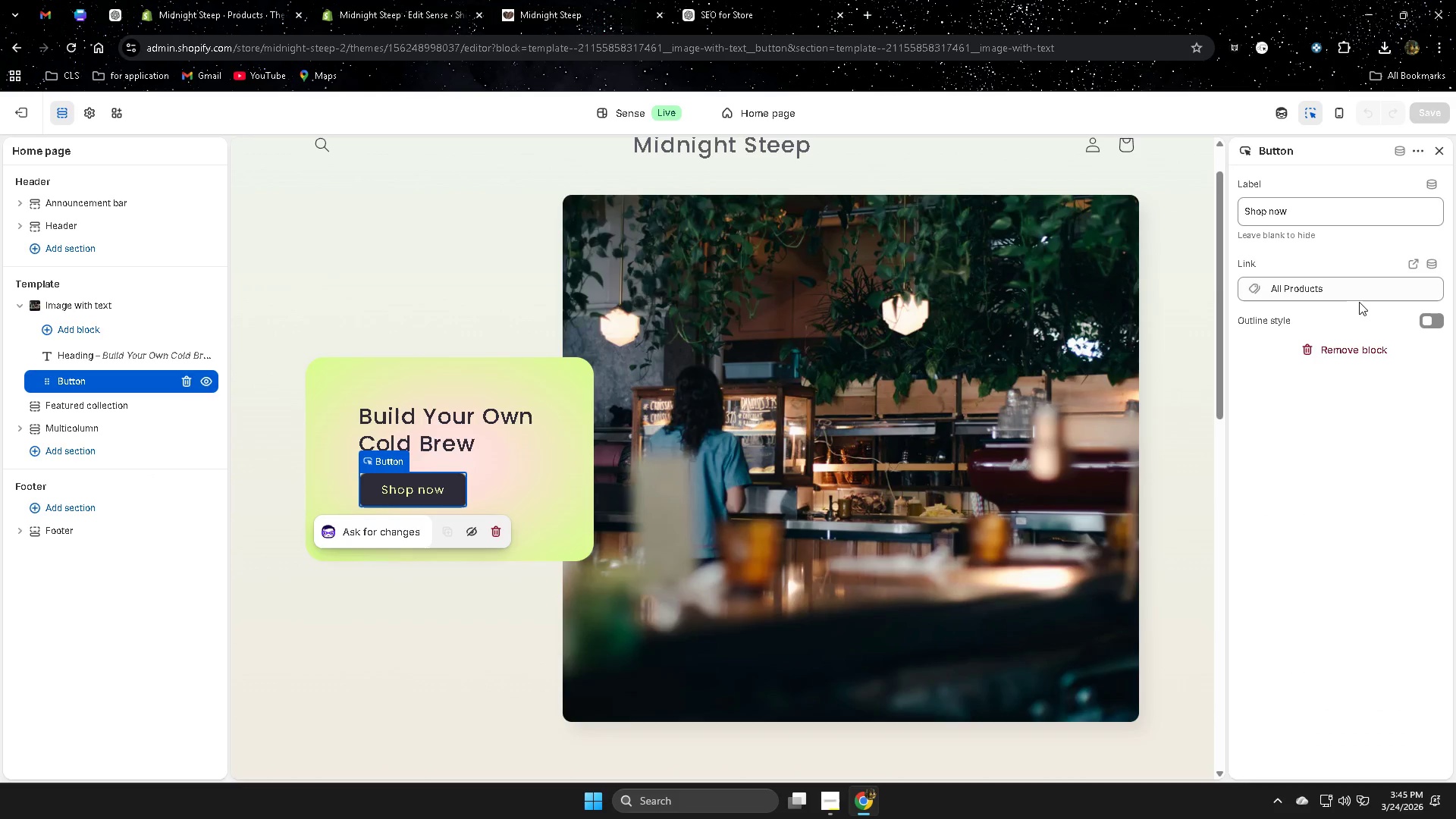 
left_click([1359, 297])
 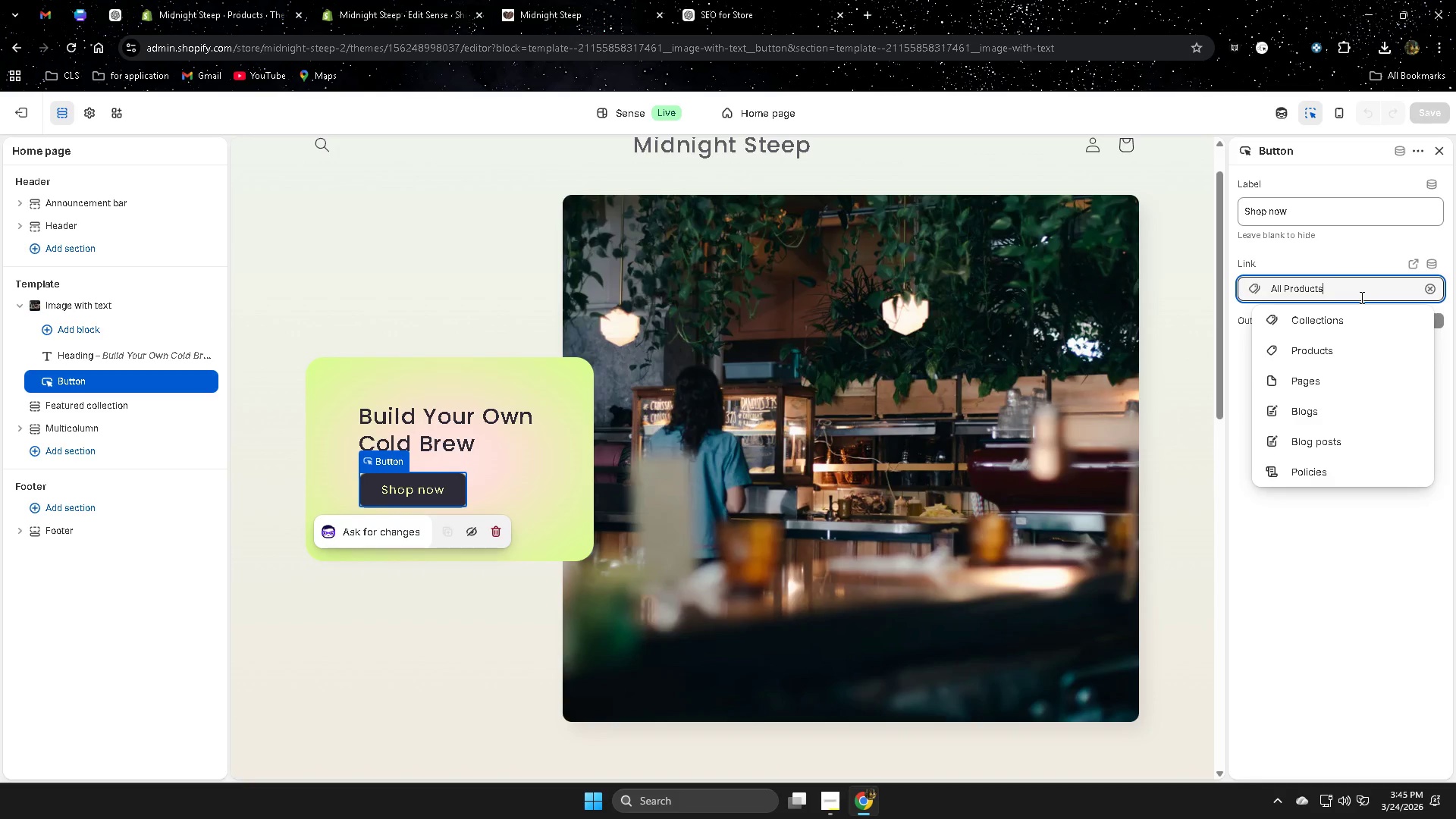 
wait(6.25)
 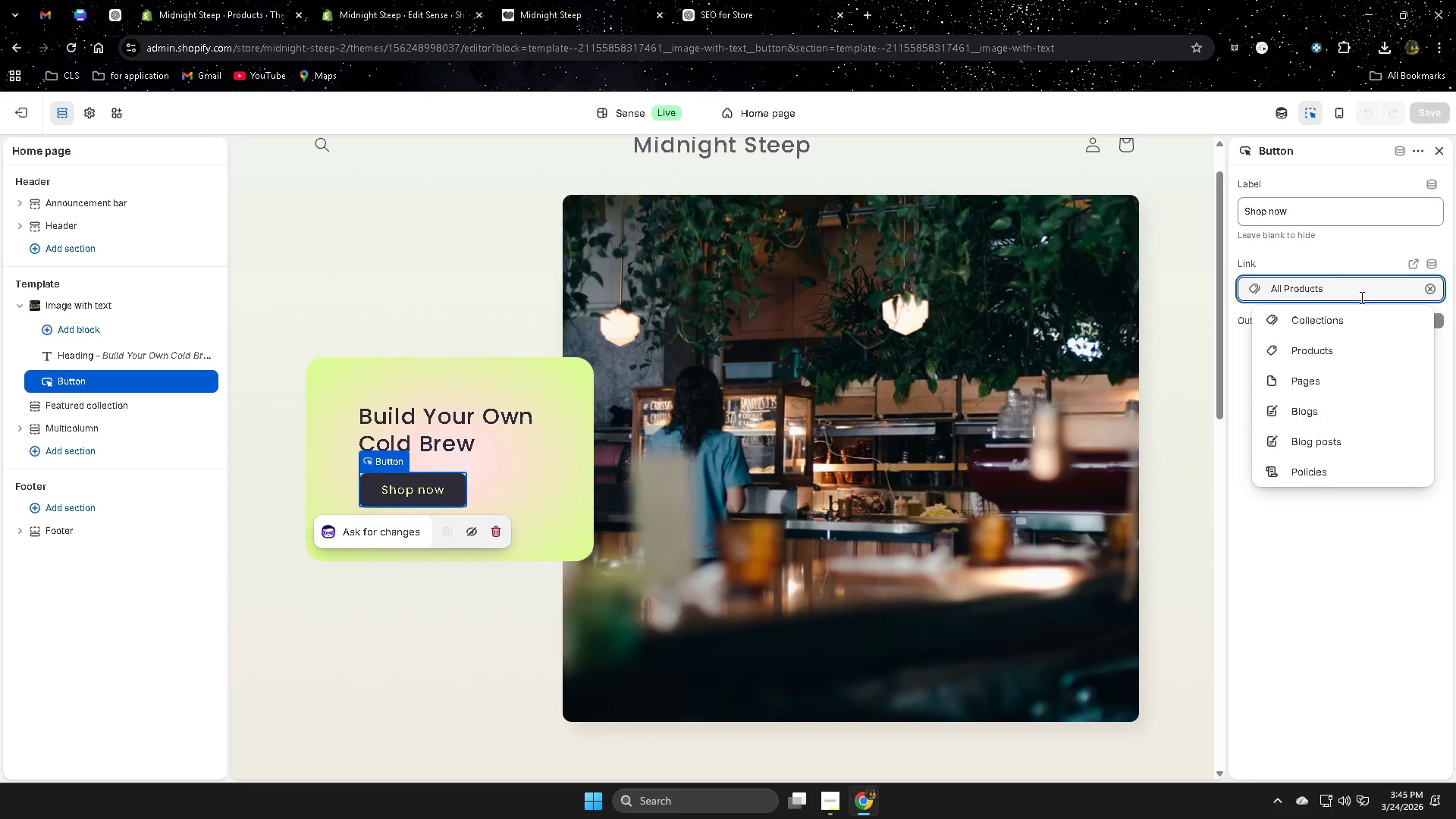 
left_click([195, 2])
 